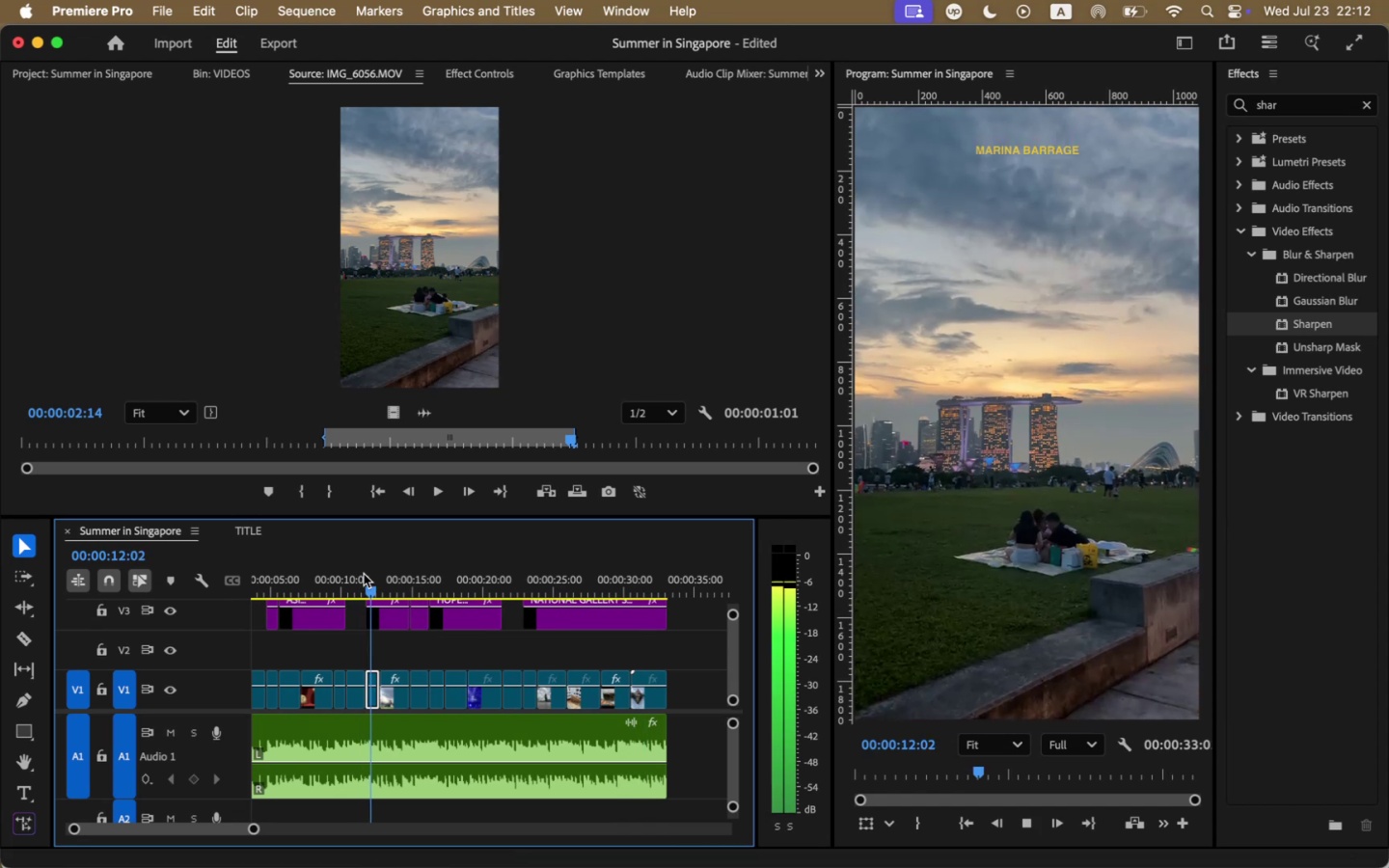 
key(Space)
 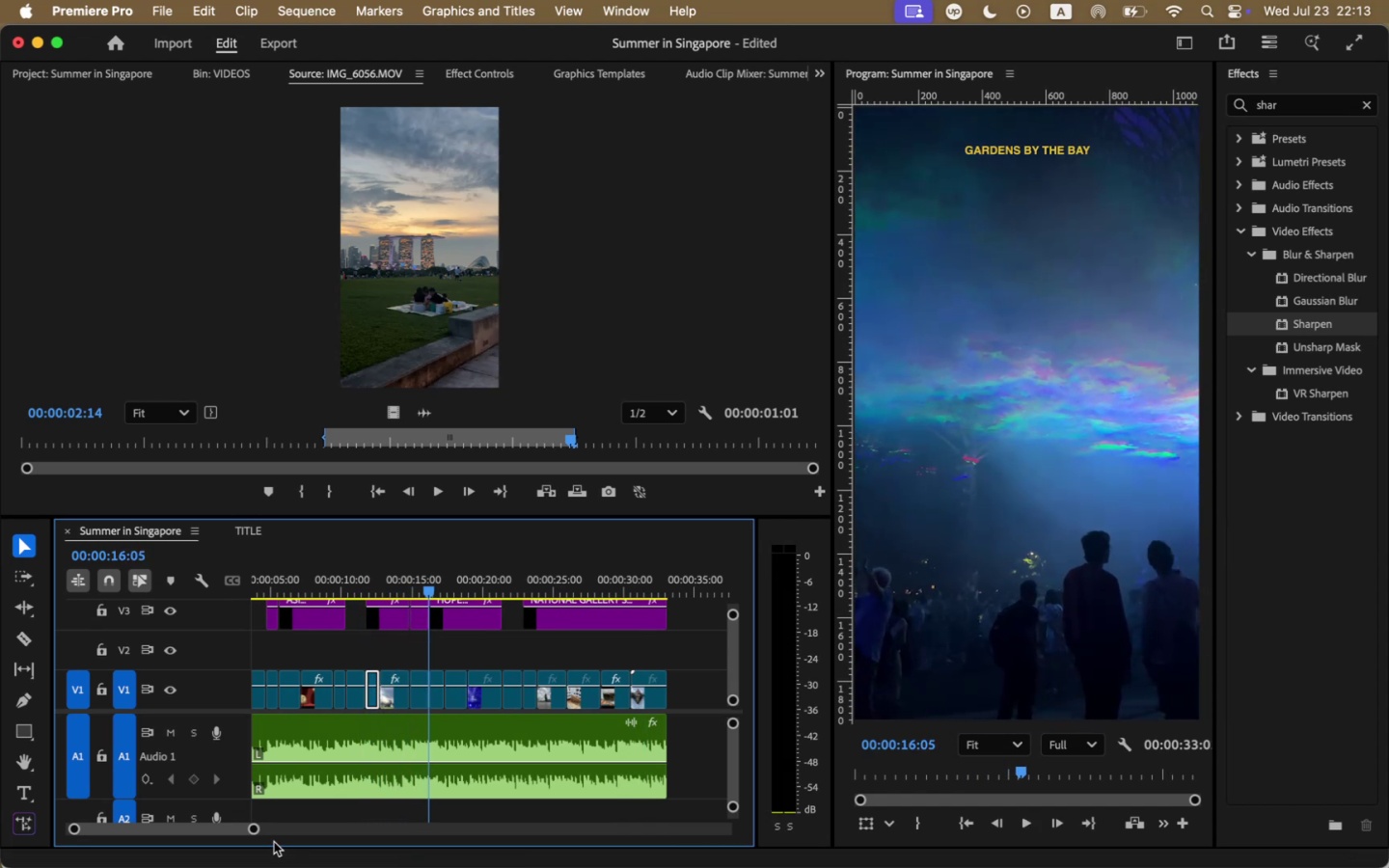 
left_click_drag(start_coordinate=[254, 833], to_coordinate=[222, 831])
 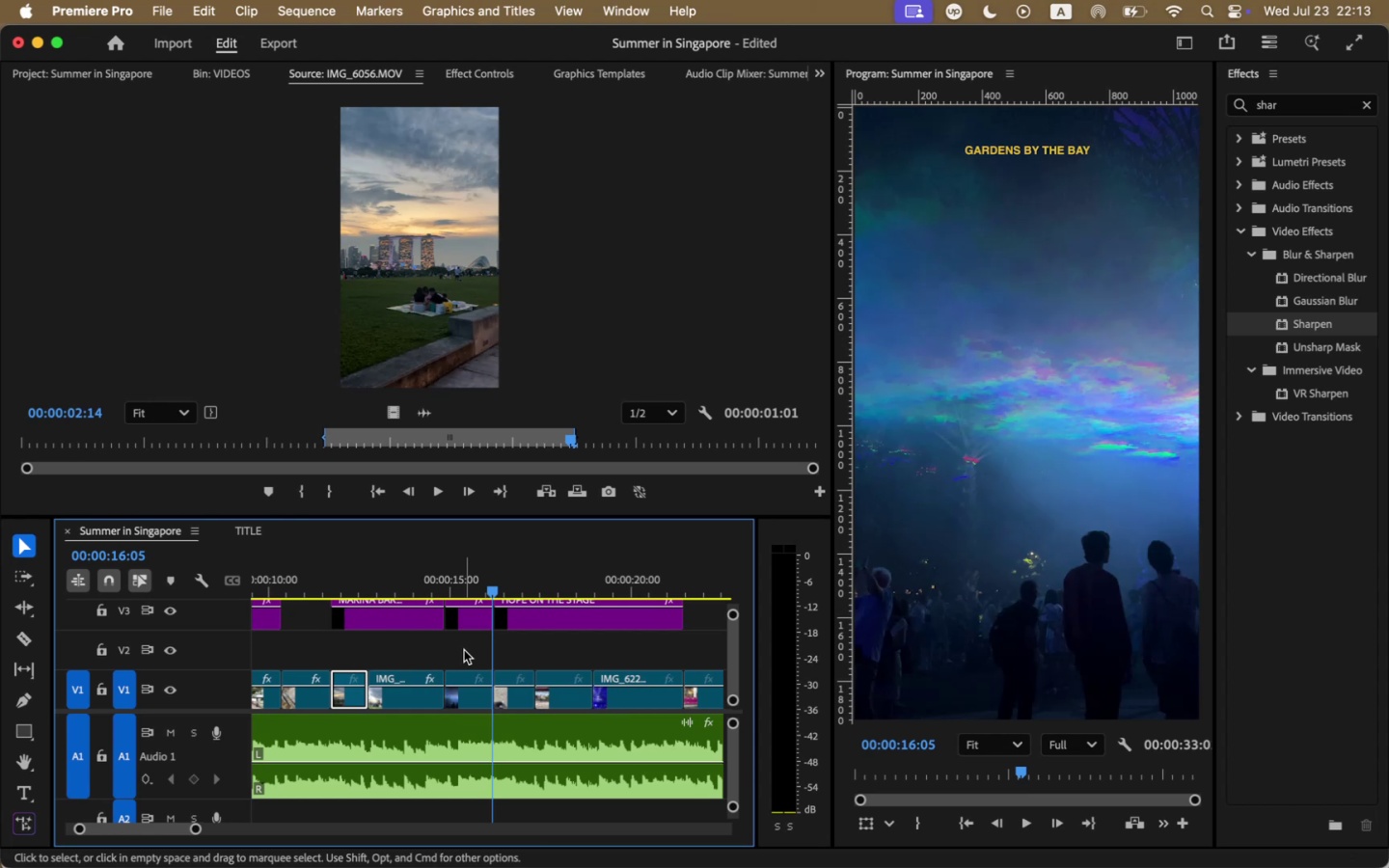 
scroll: coordinate [464, 650], scroll_direction: up, amount: 7.0
 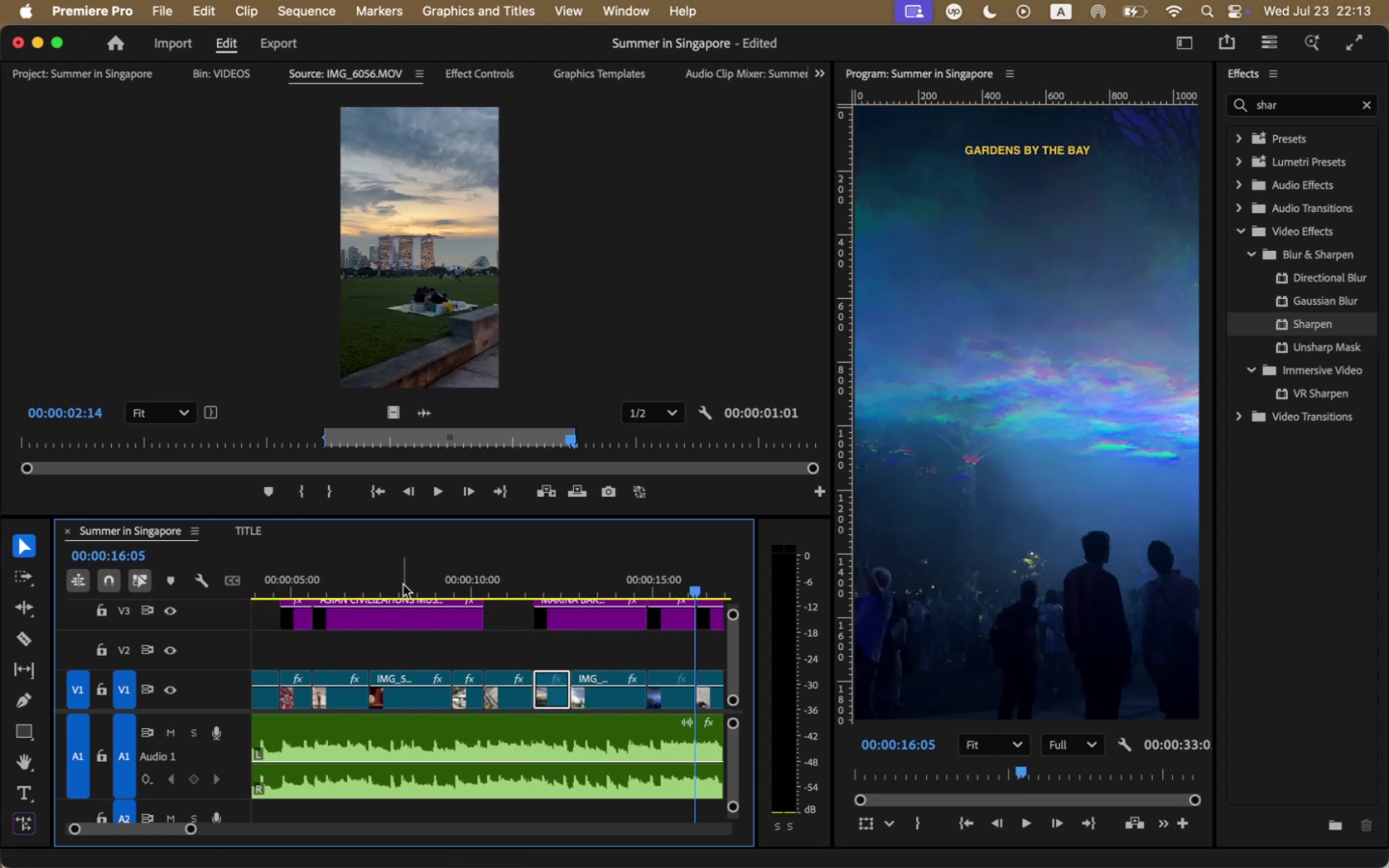 
left_click([403, 574])
 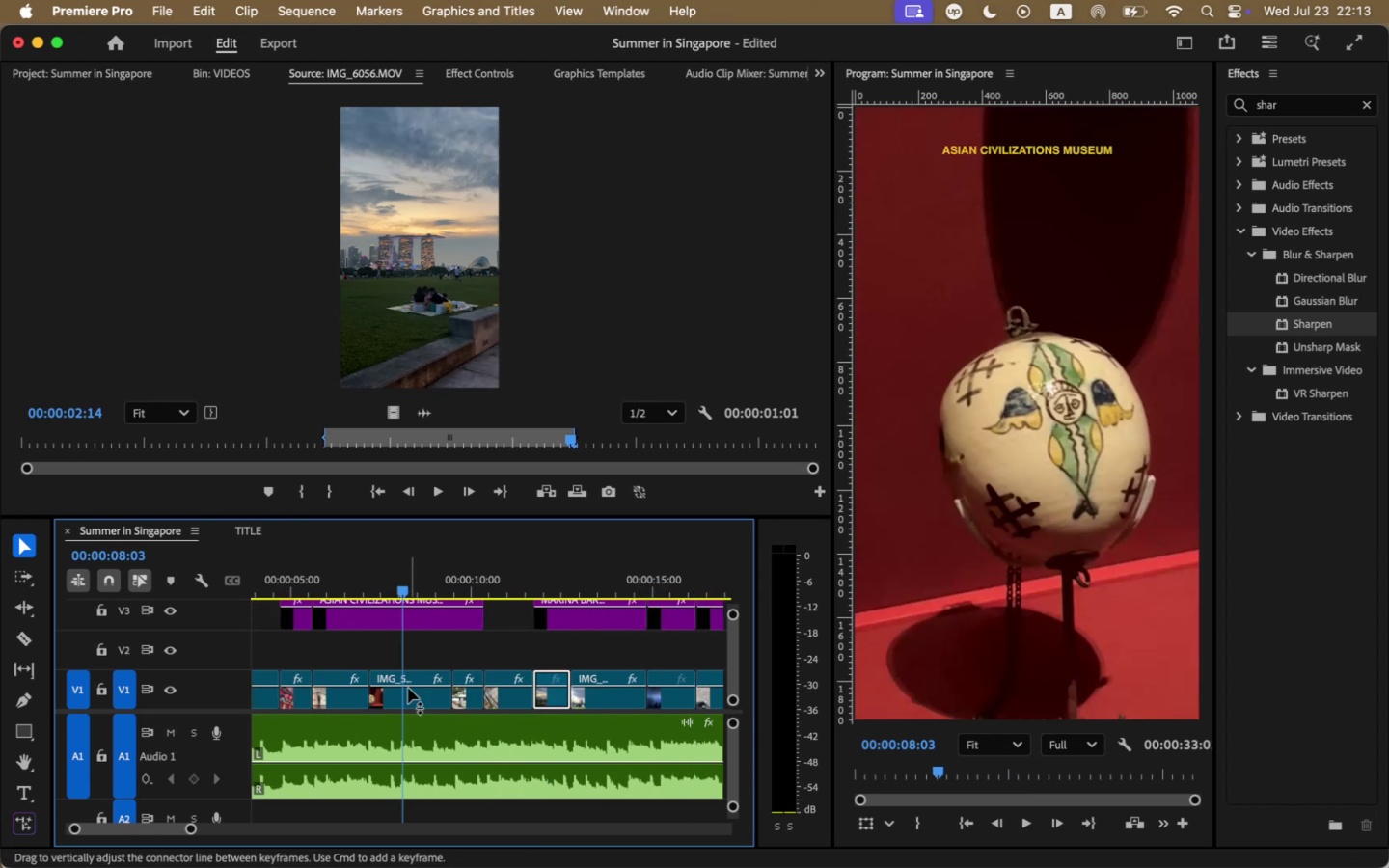 
left_click([408, 688])
 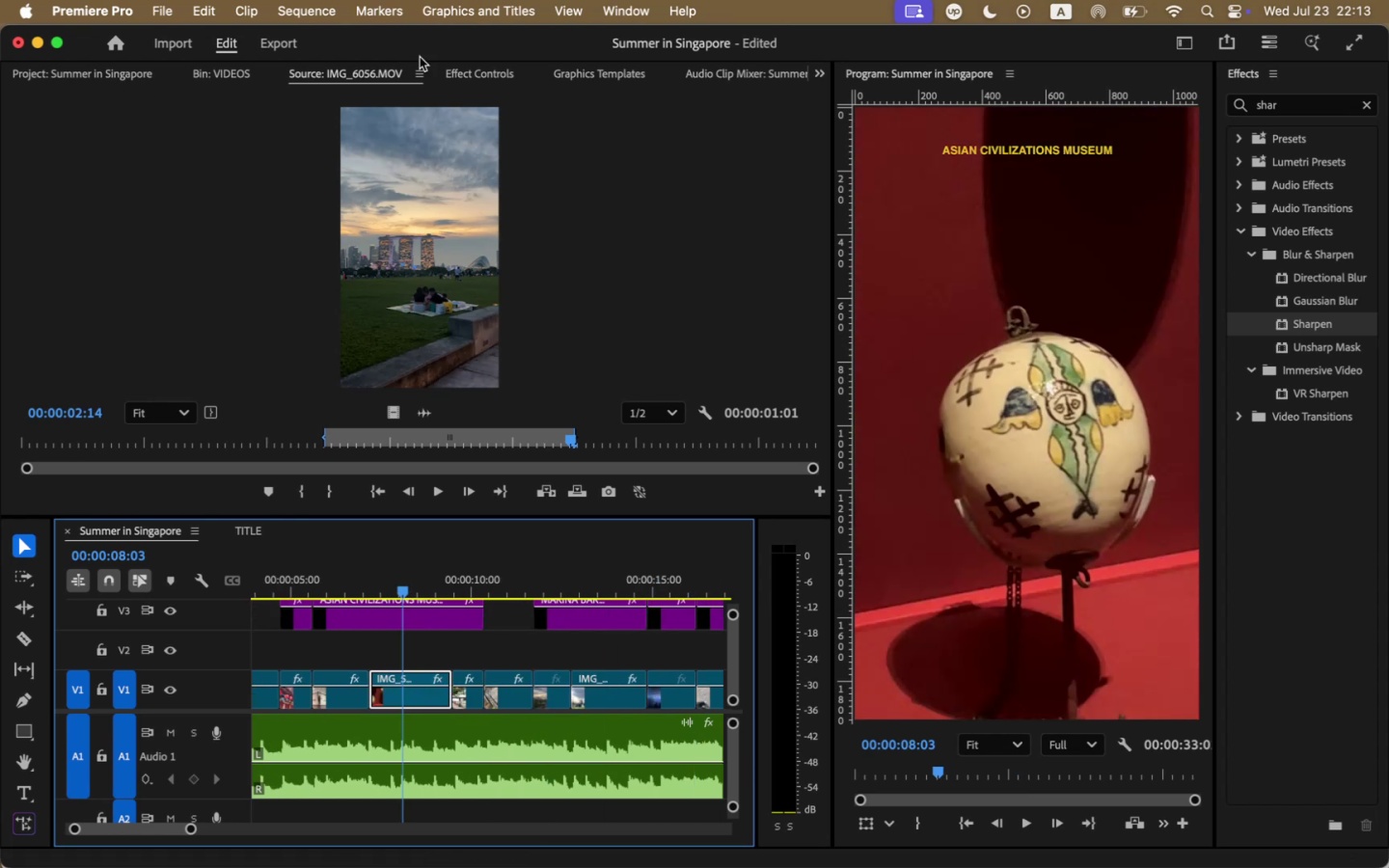 
left_click([491, 69])
 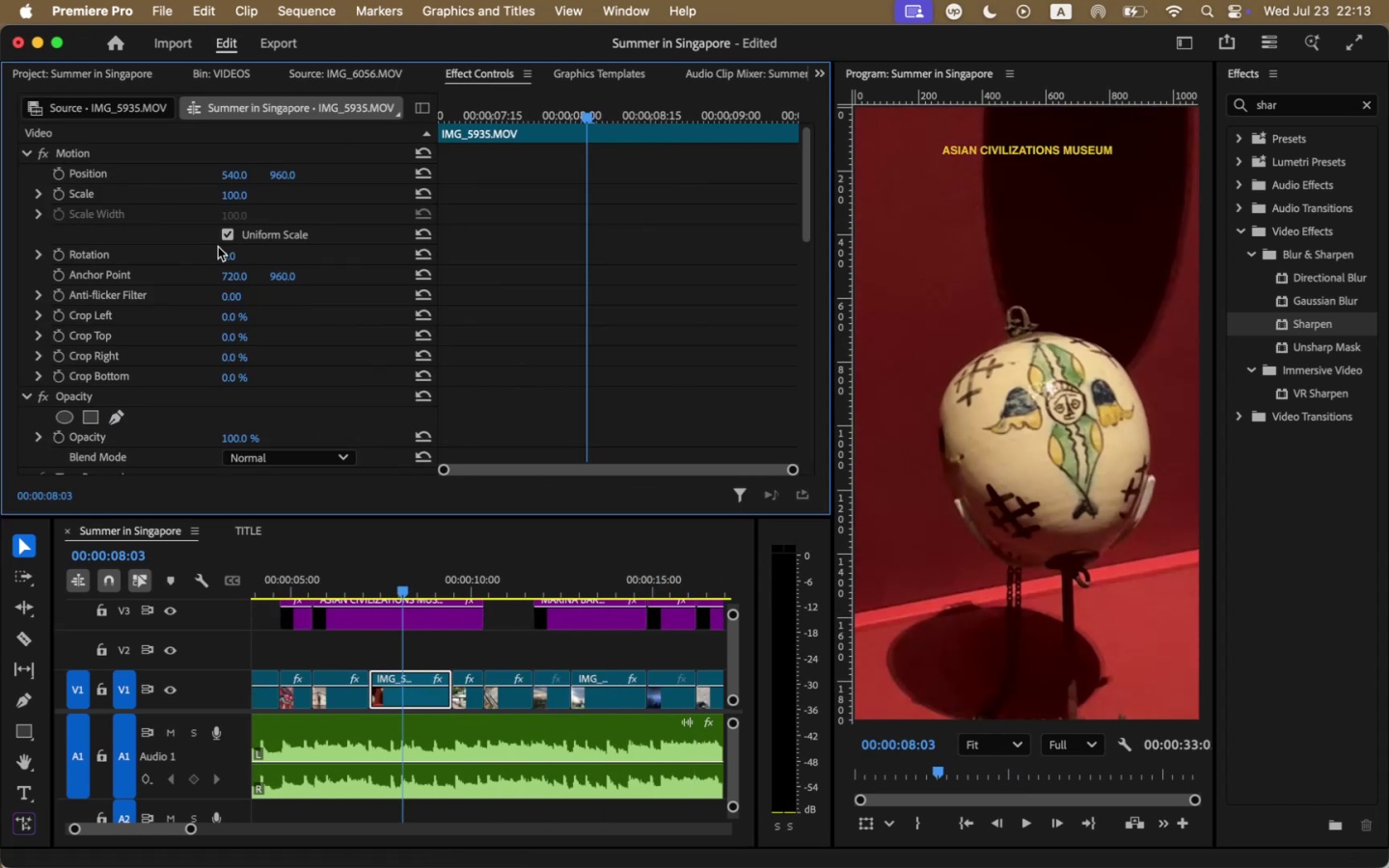 
scroll: coordinate [234, 262], scroll_direction: down, amount: 13.0
 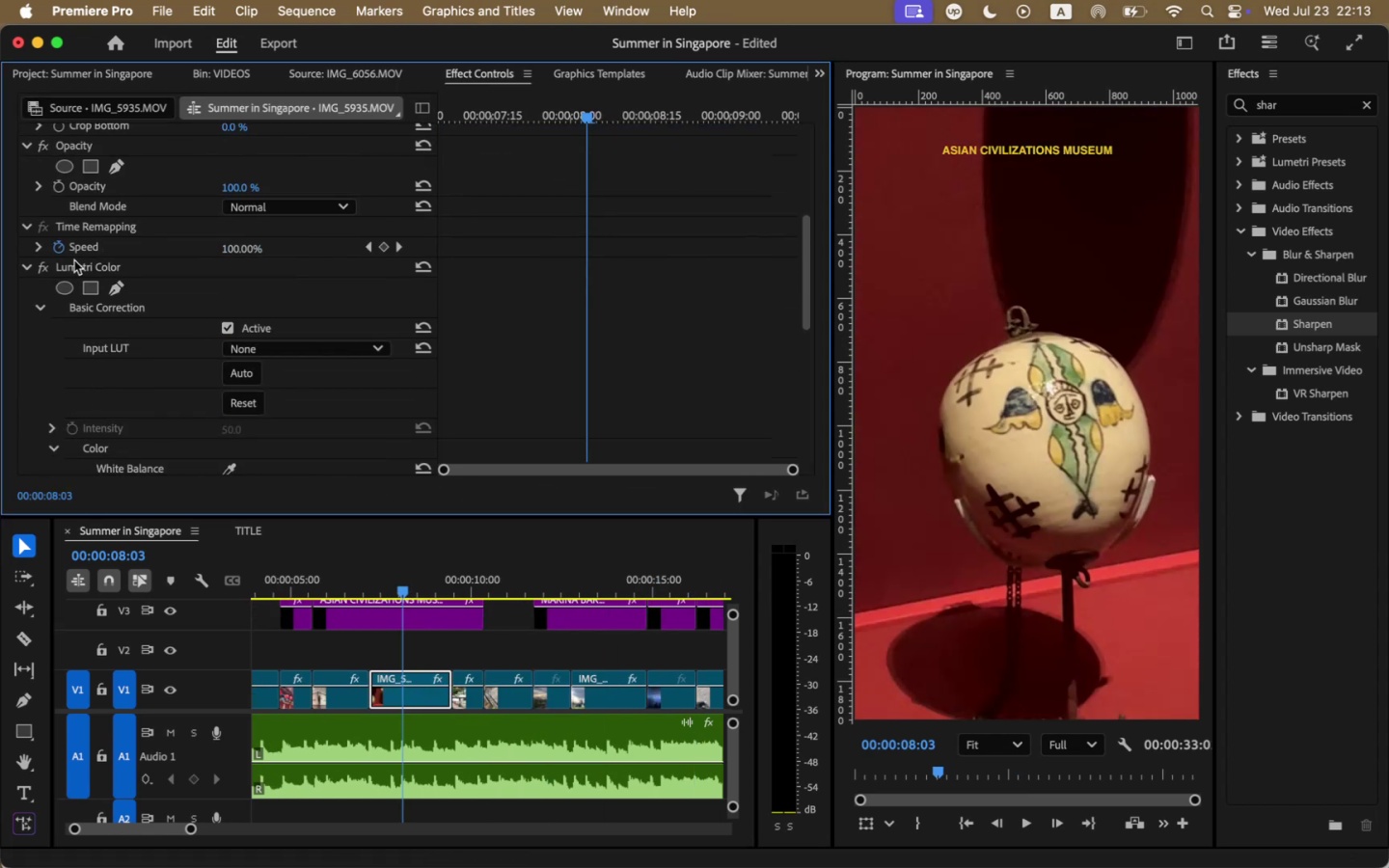 
left_click([75, 270])
 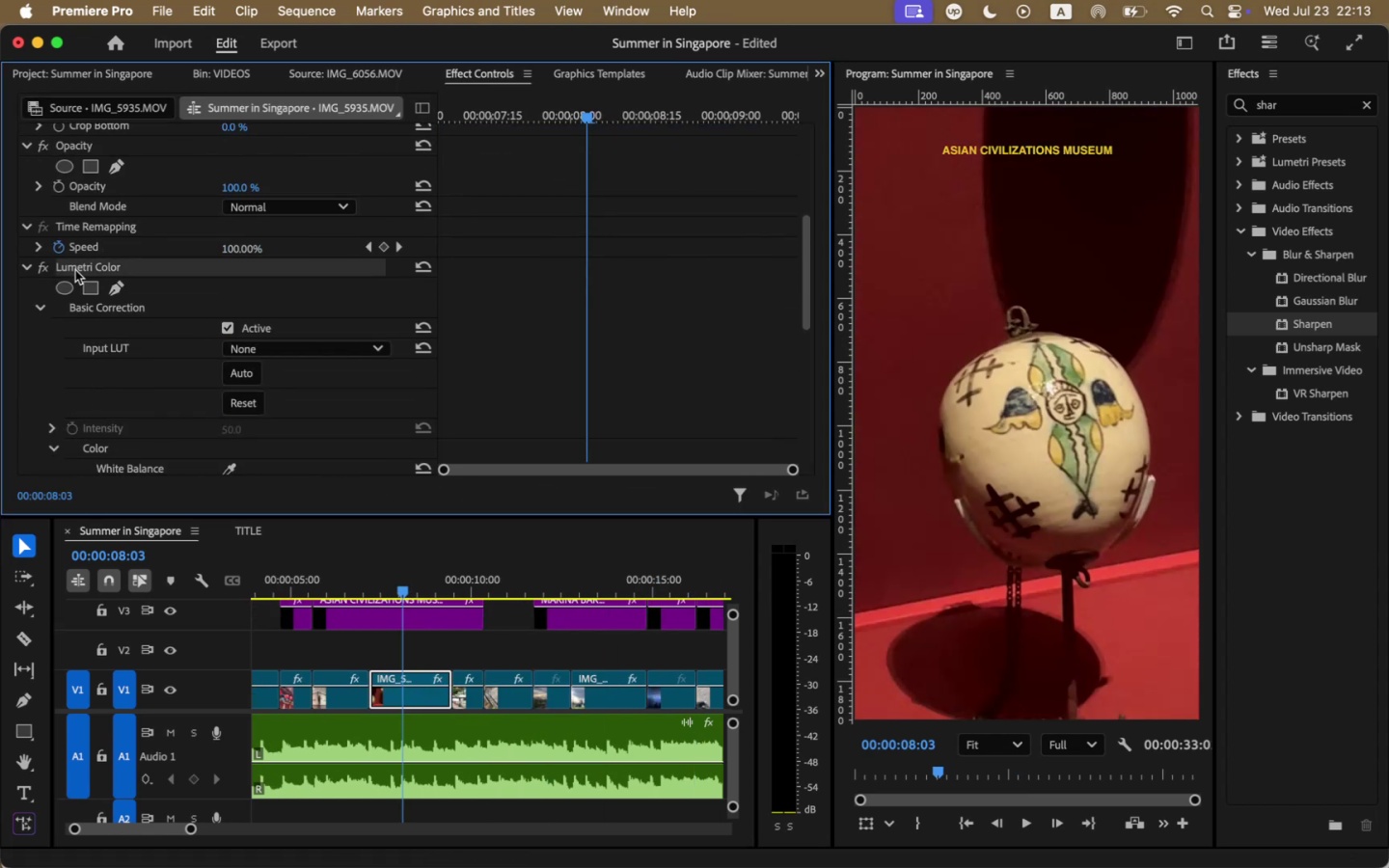 
key(Meta+C)
 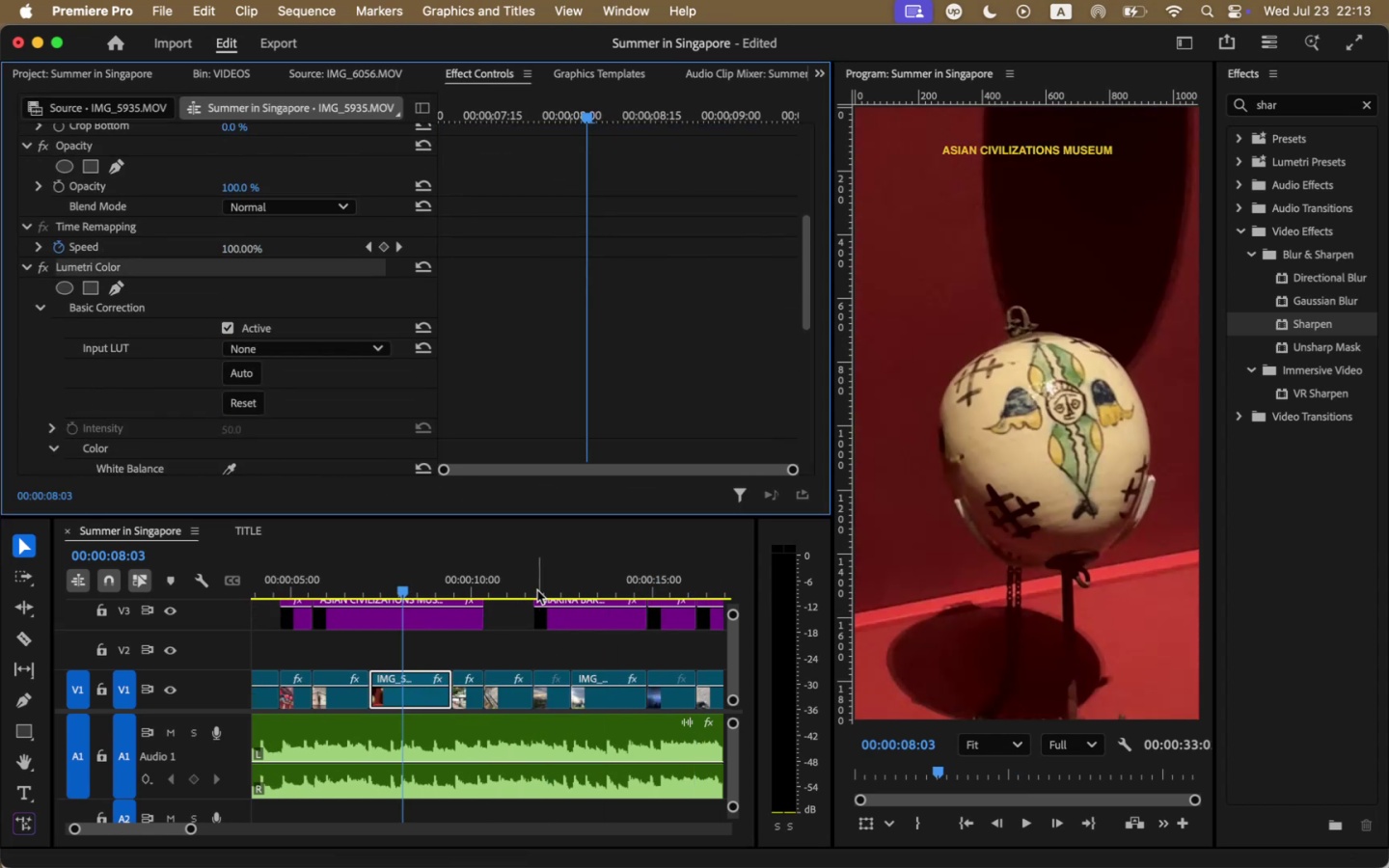 
left_click([537, 580])
 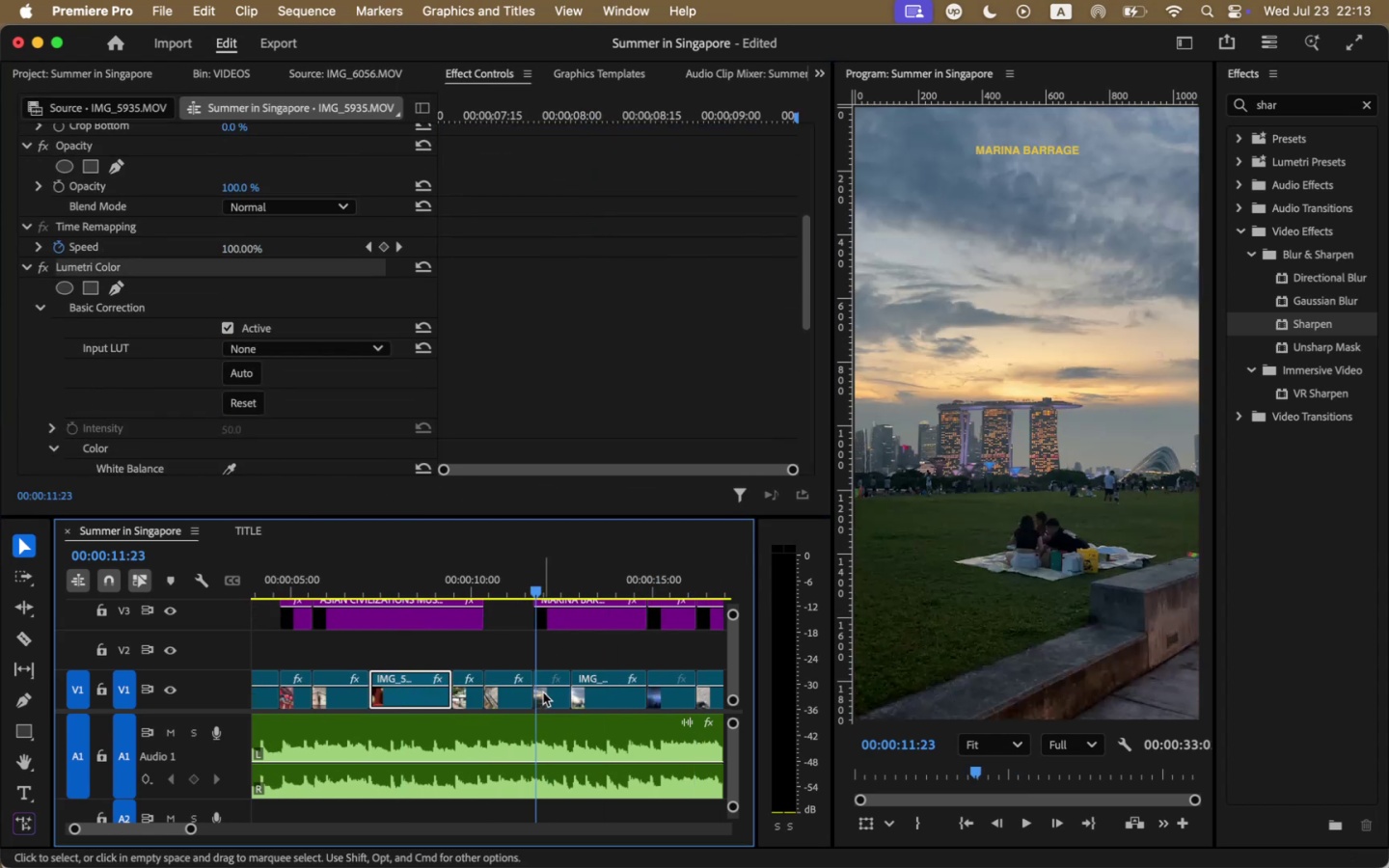 
left_click([543, 693])
 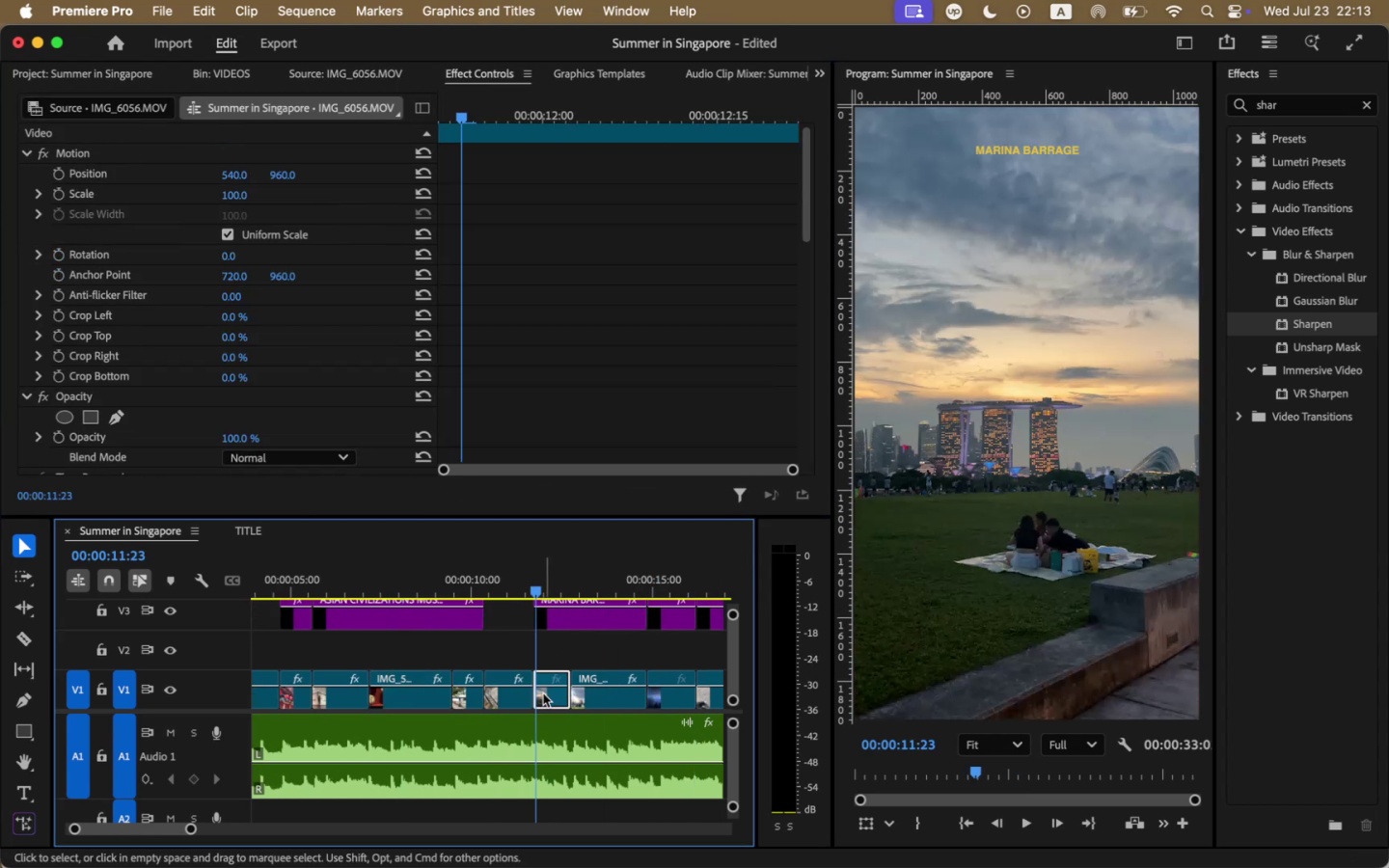 
key(Meta+CommandLeft)
 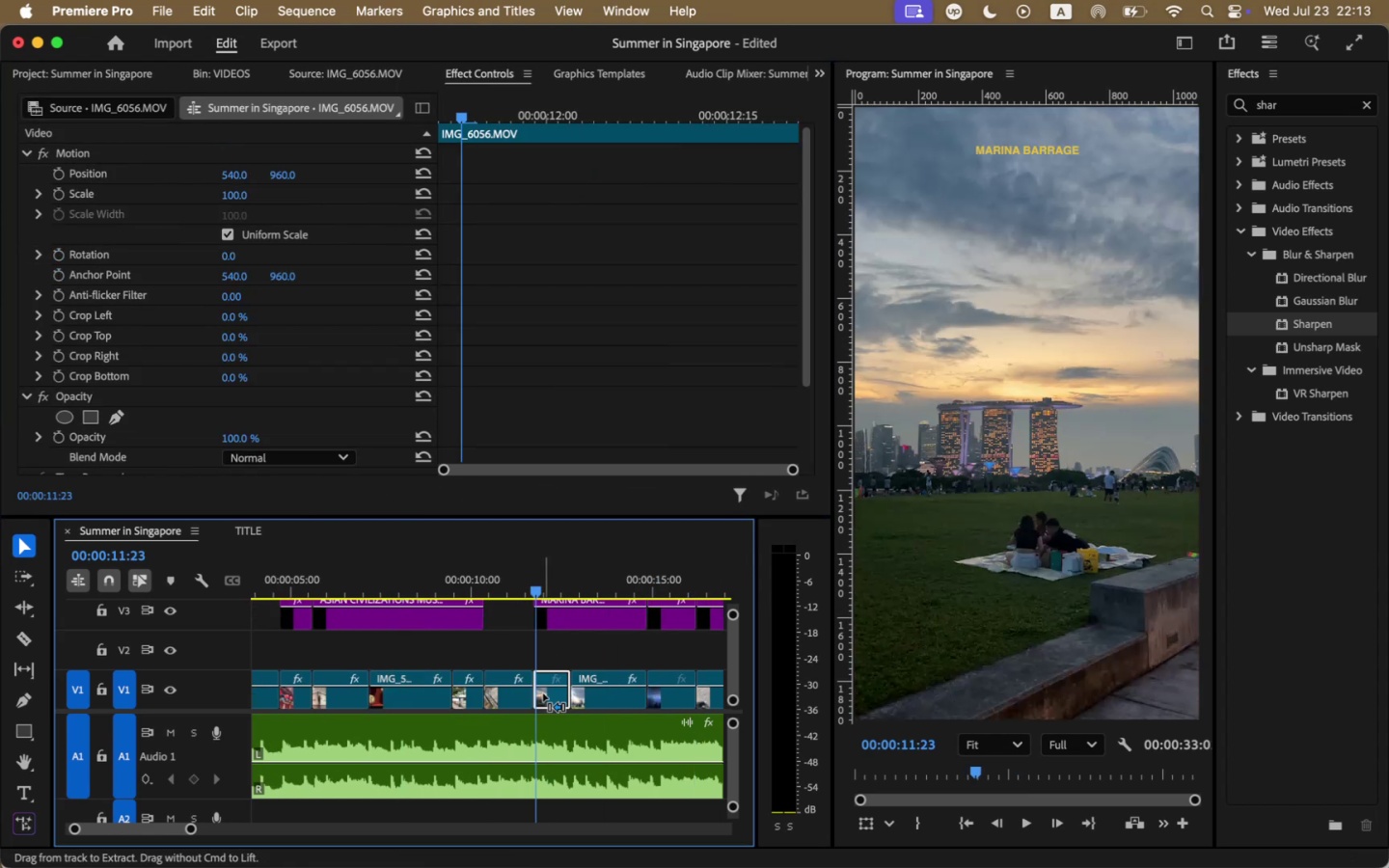 
key(Meta+V)
 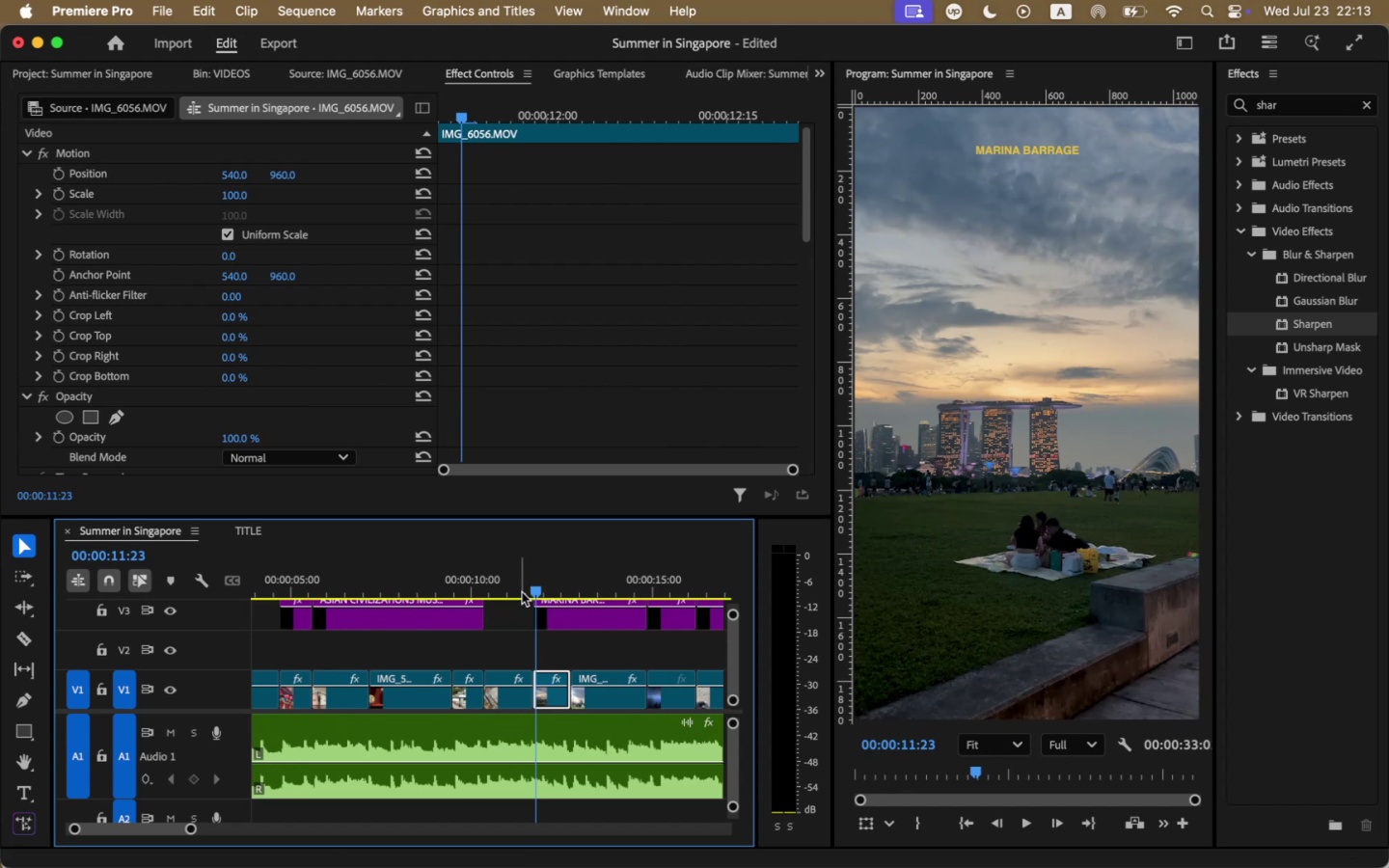 
key(Space)
 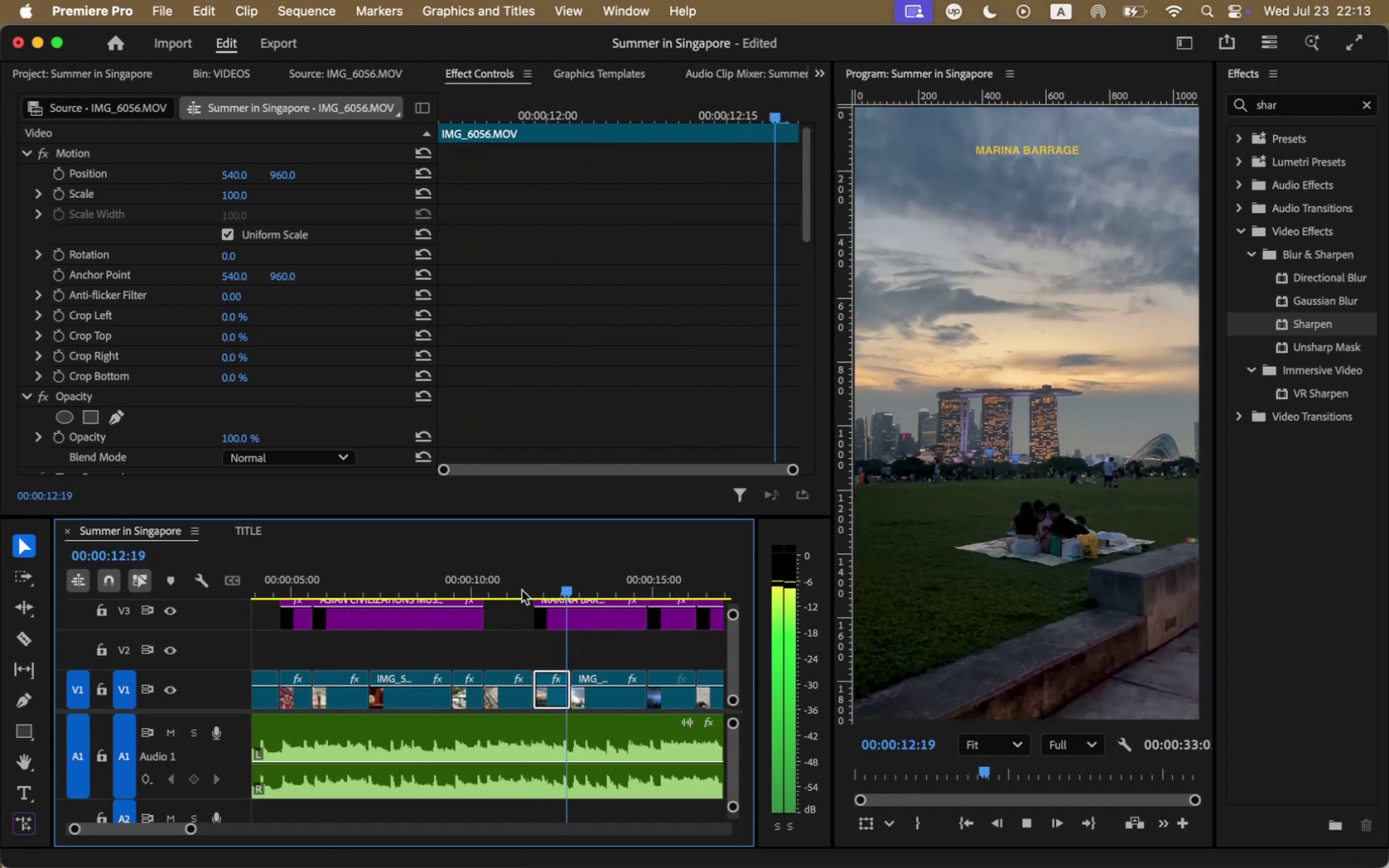 
key(Space)
 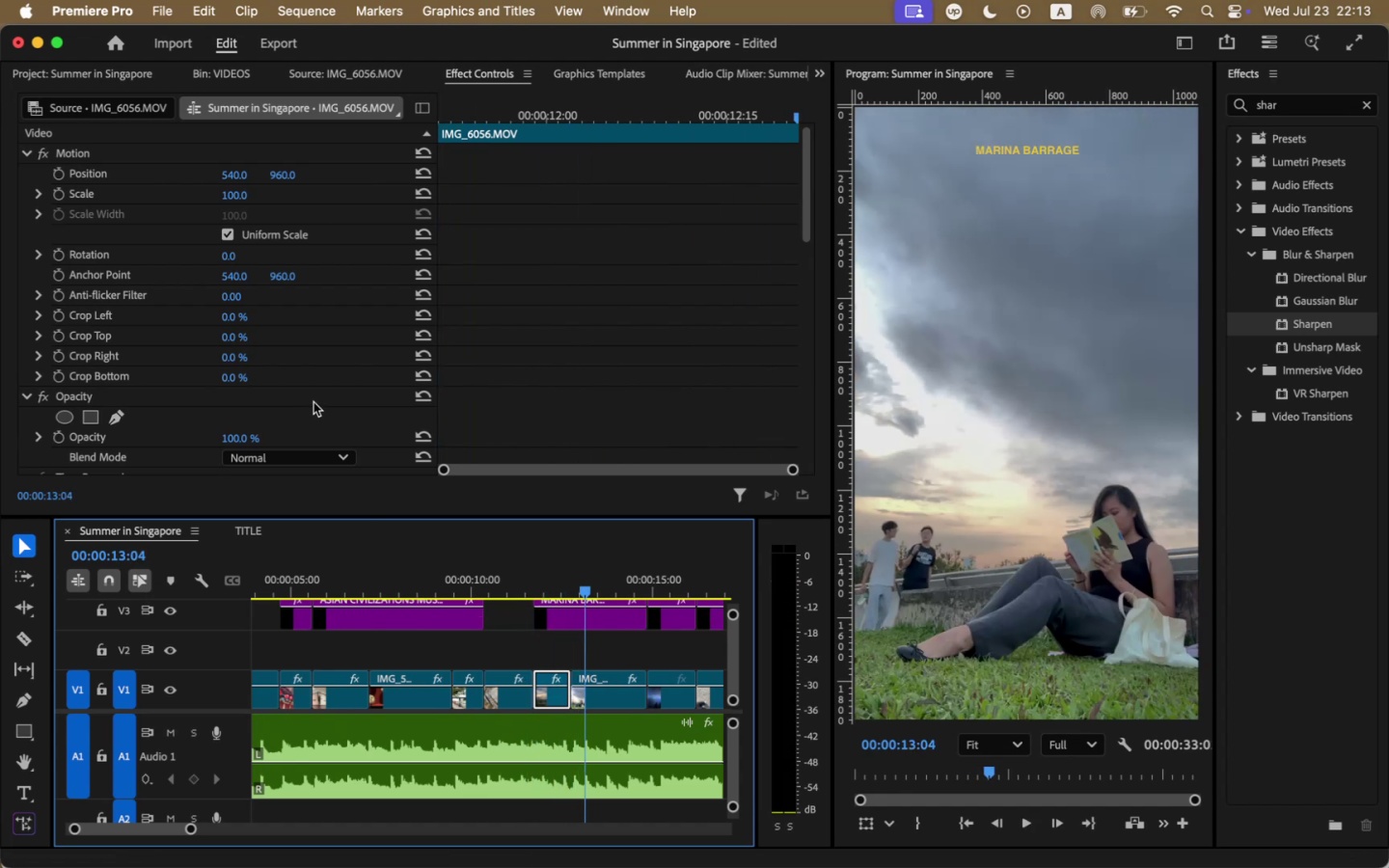 
scroll: coordinate [290, 407], scroll_direction: down, amount: 28.0
 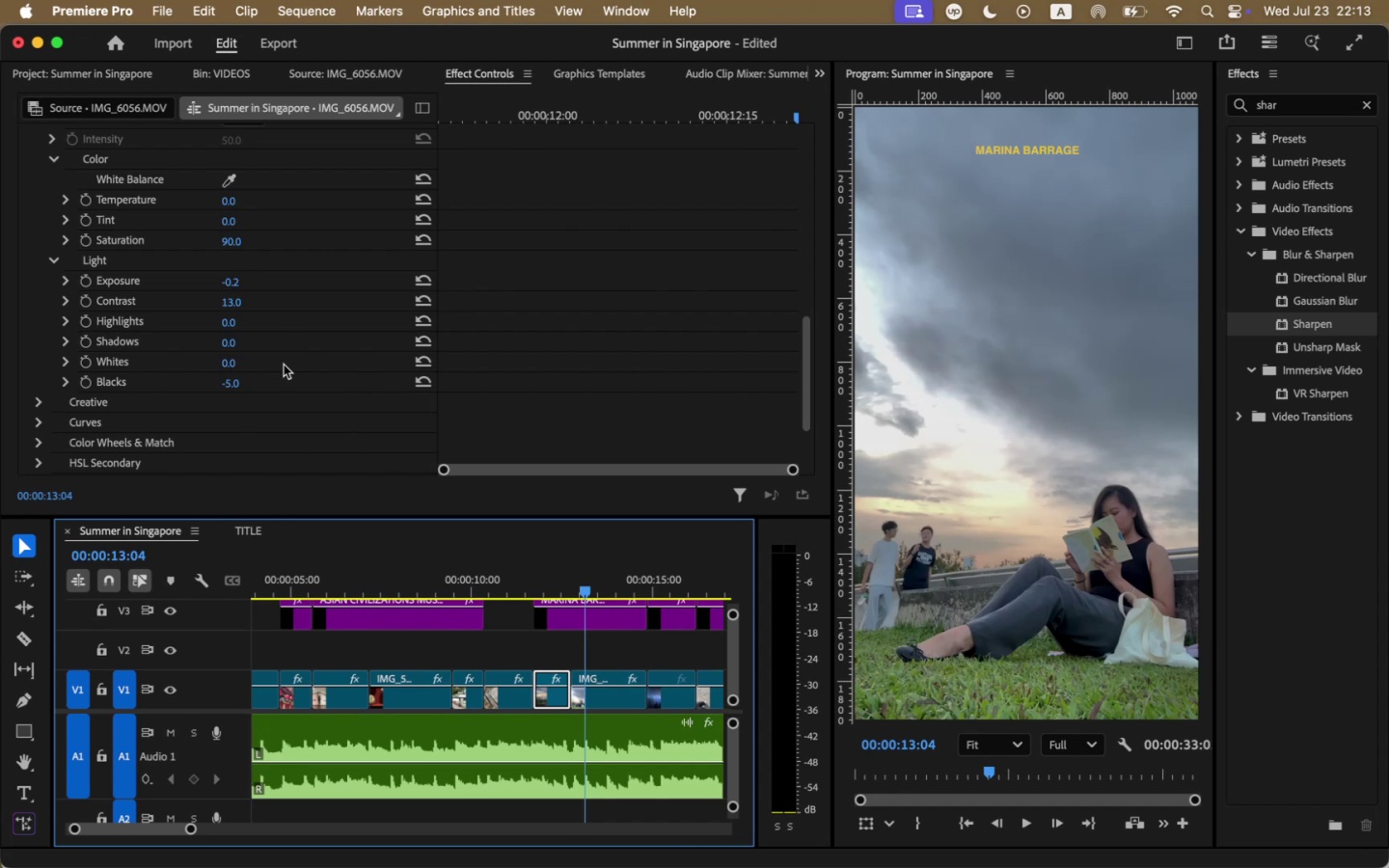 
wait(6.87)
 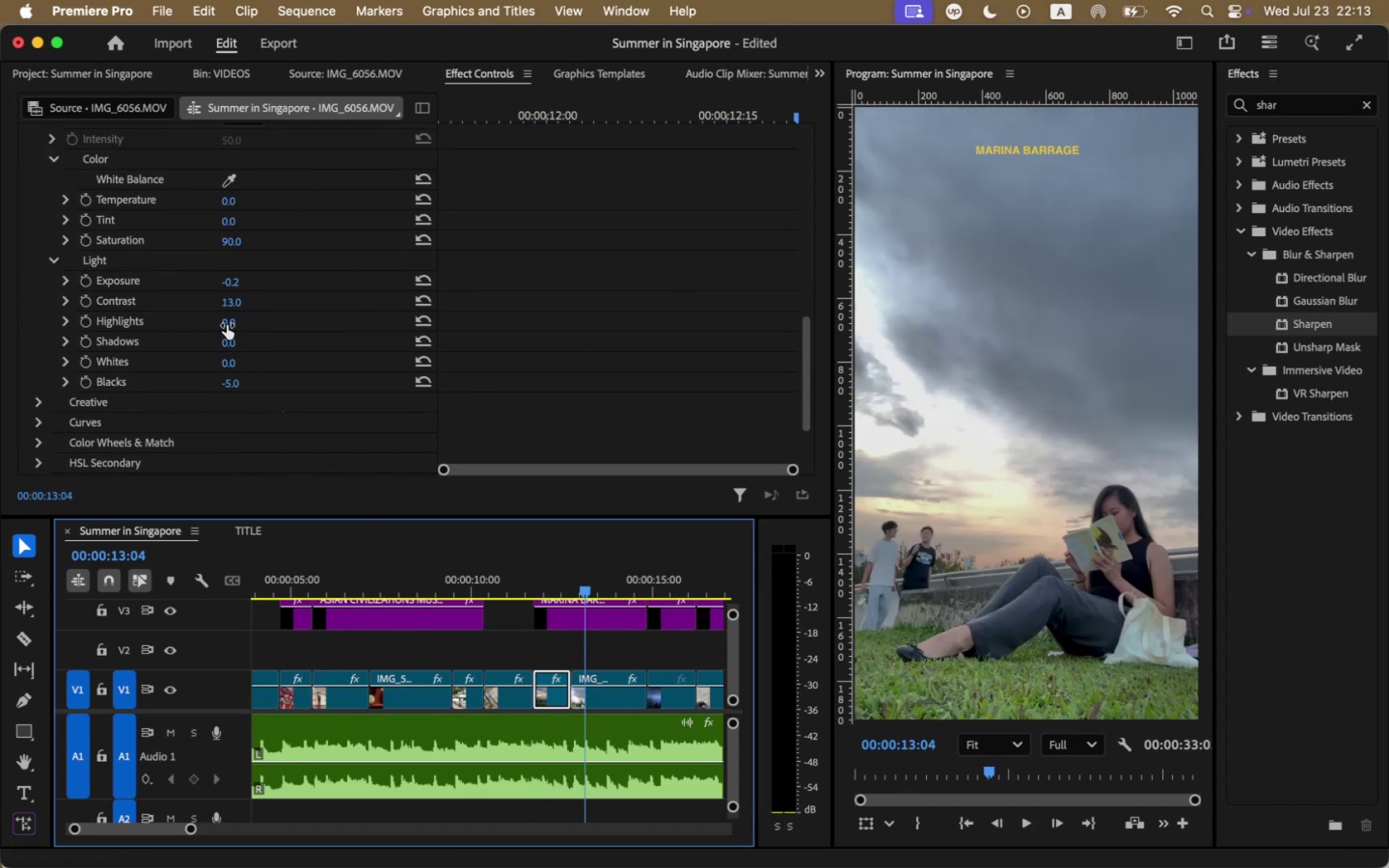 
scroll: coordinate [496, 610], scroll_direction: down, amount: 2.0
 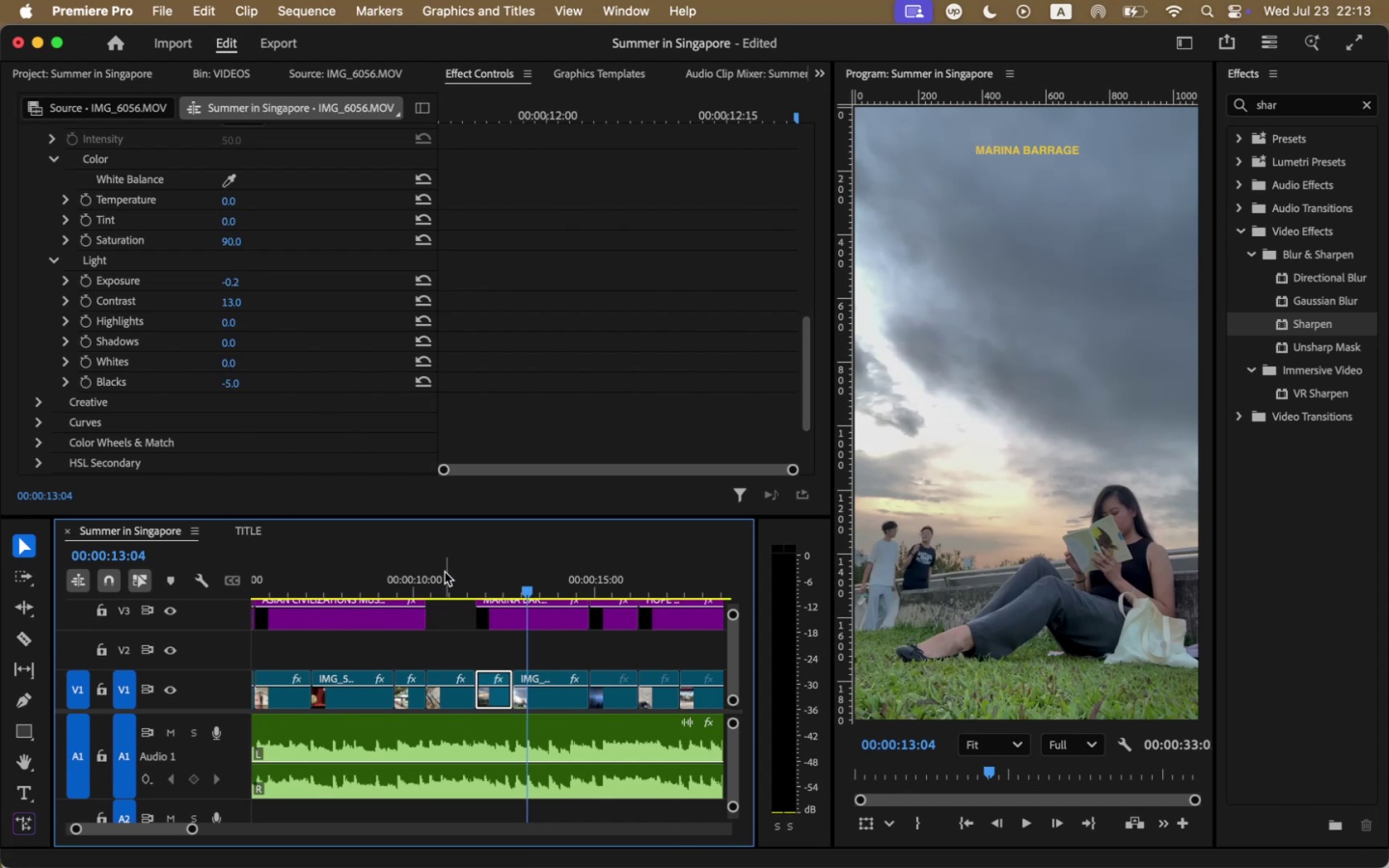 
left_click([445, 571])
 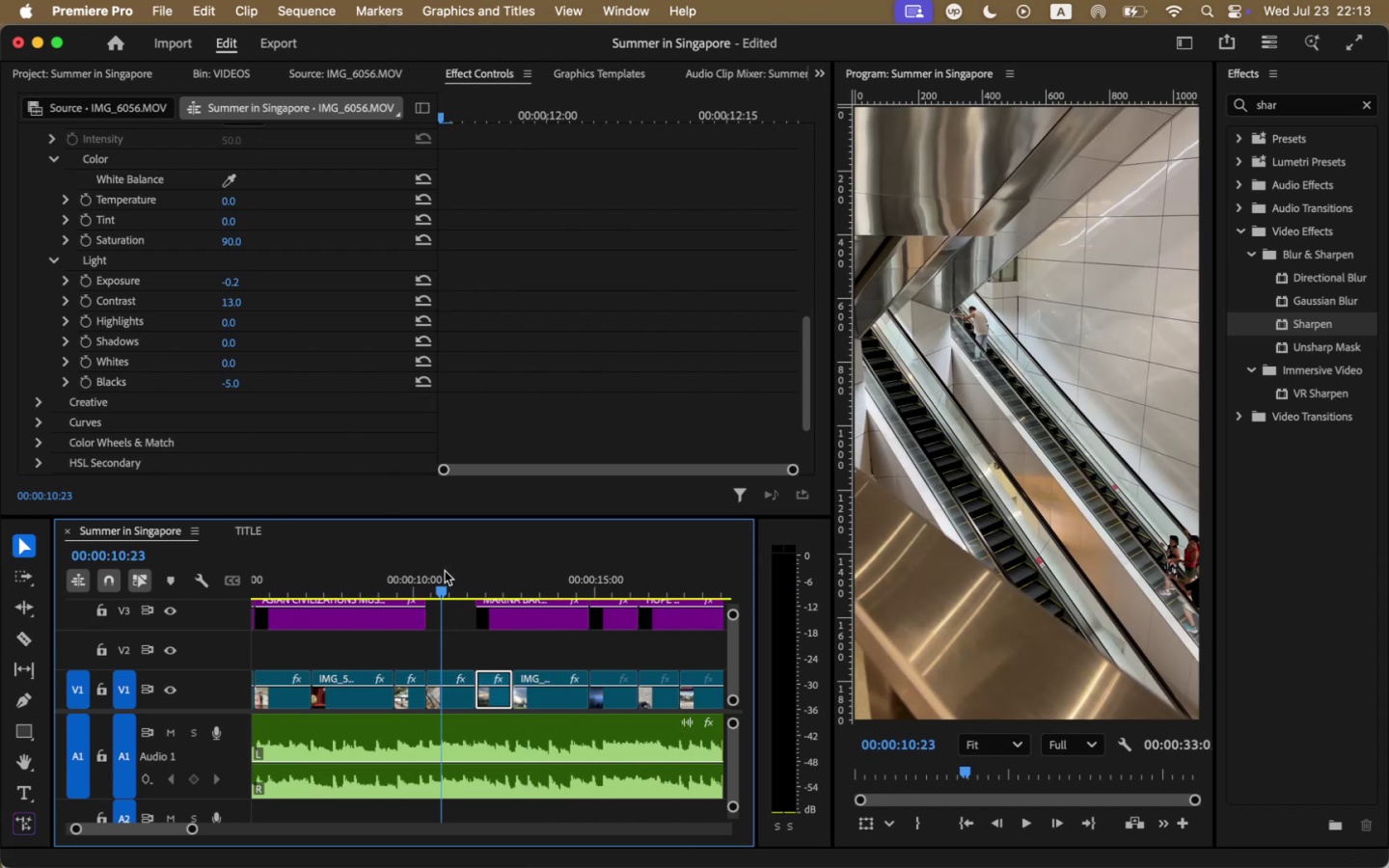 
key(Space)
 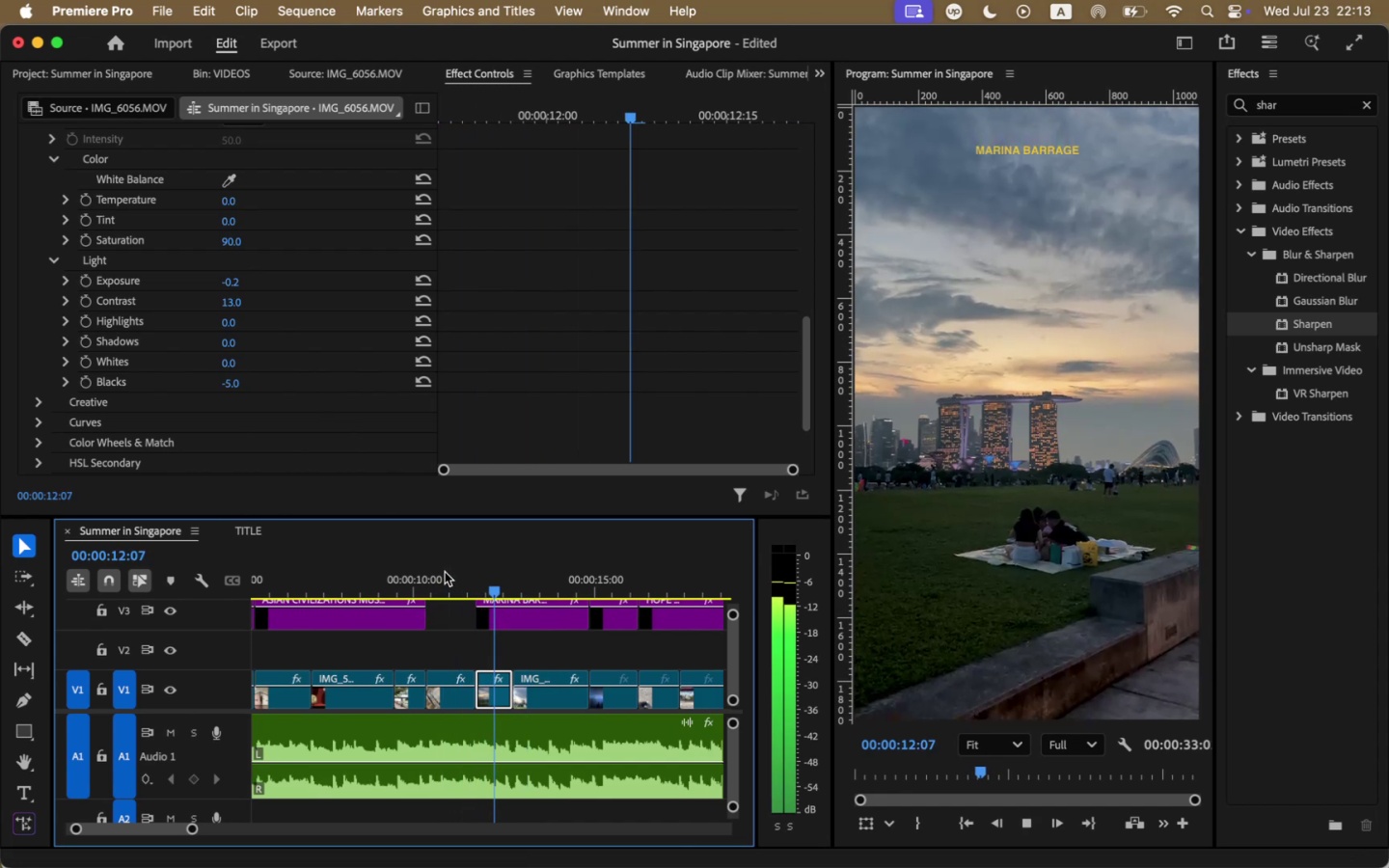 
key(Space)
 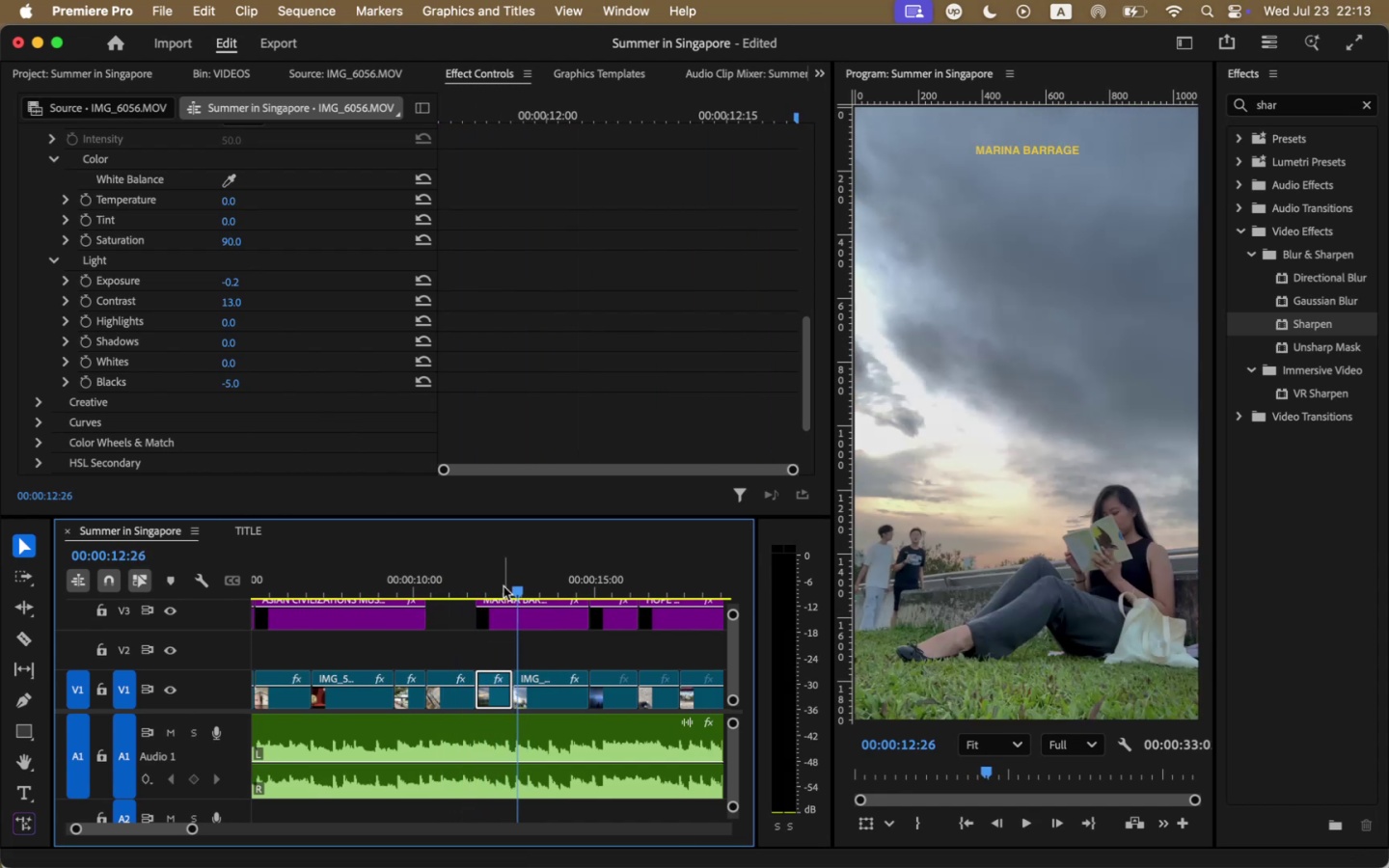 
left_click([500, 593])
 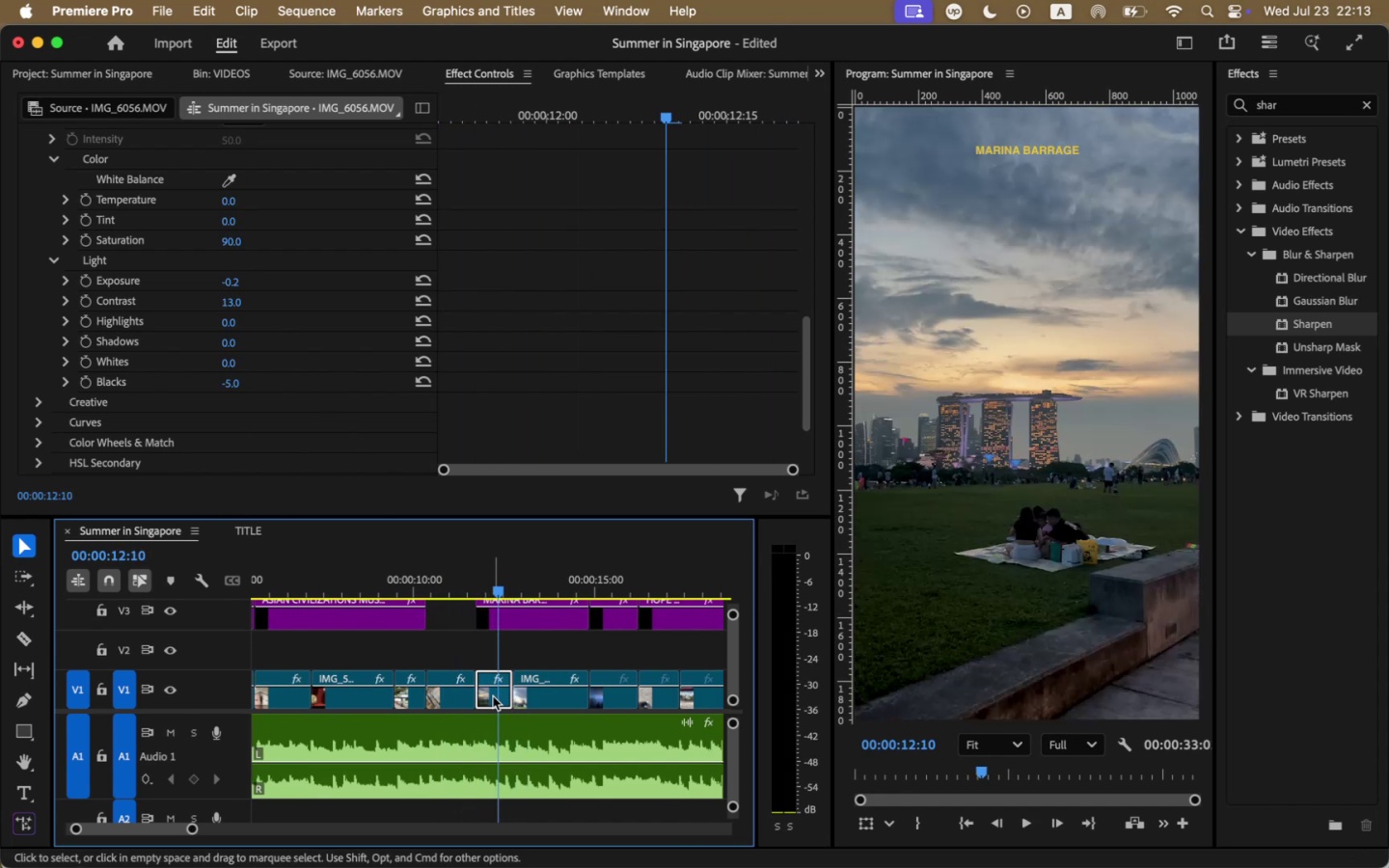 
left_click([493, 696])
 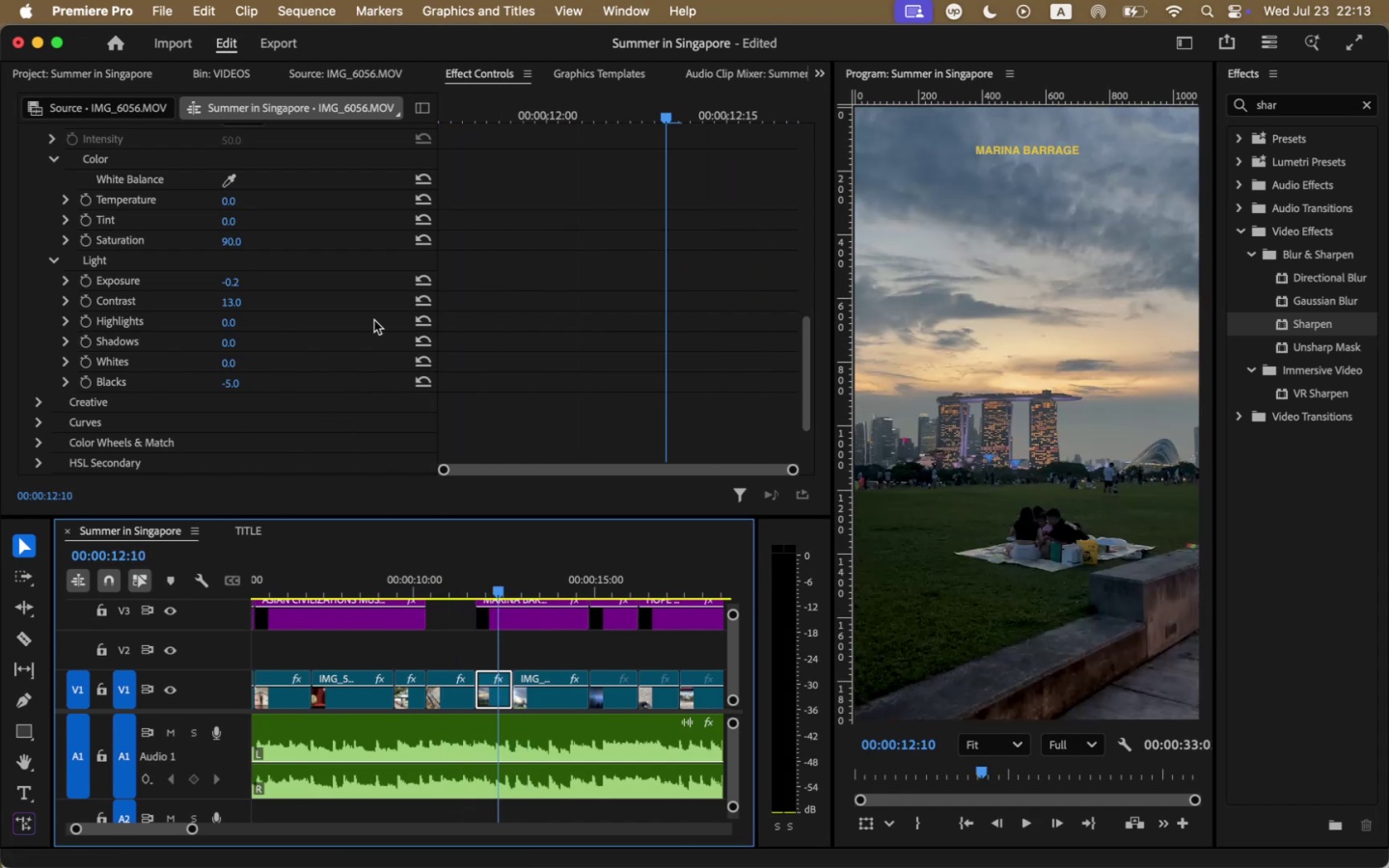 
scroll: coordinate [201, 250], scroll_direction: up, amount: 59.0
 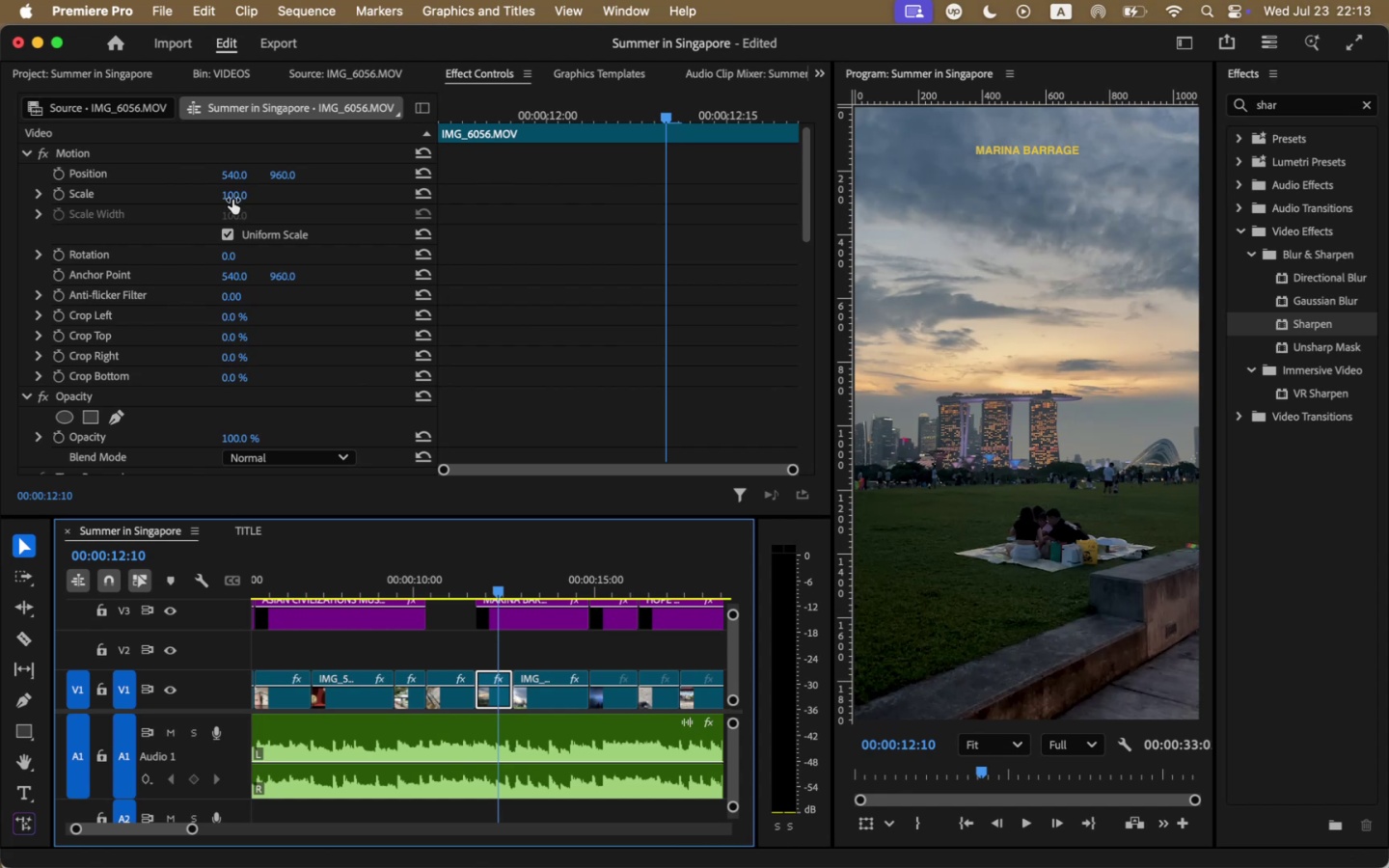 
left_click([232, 197])
 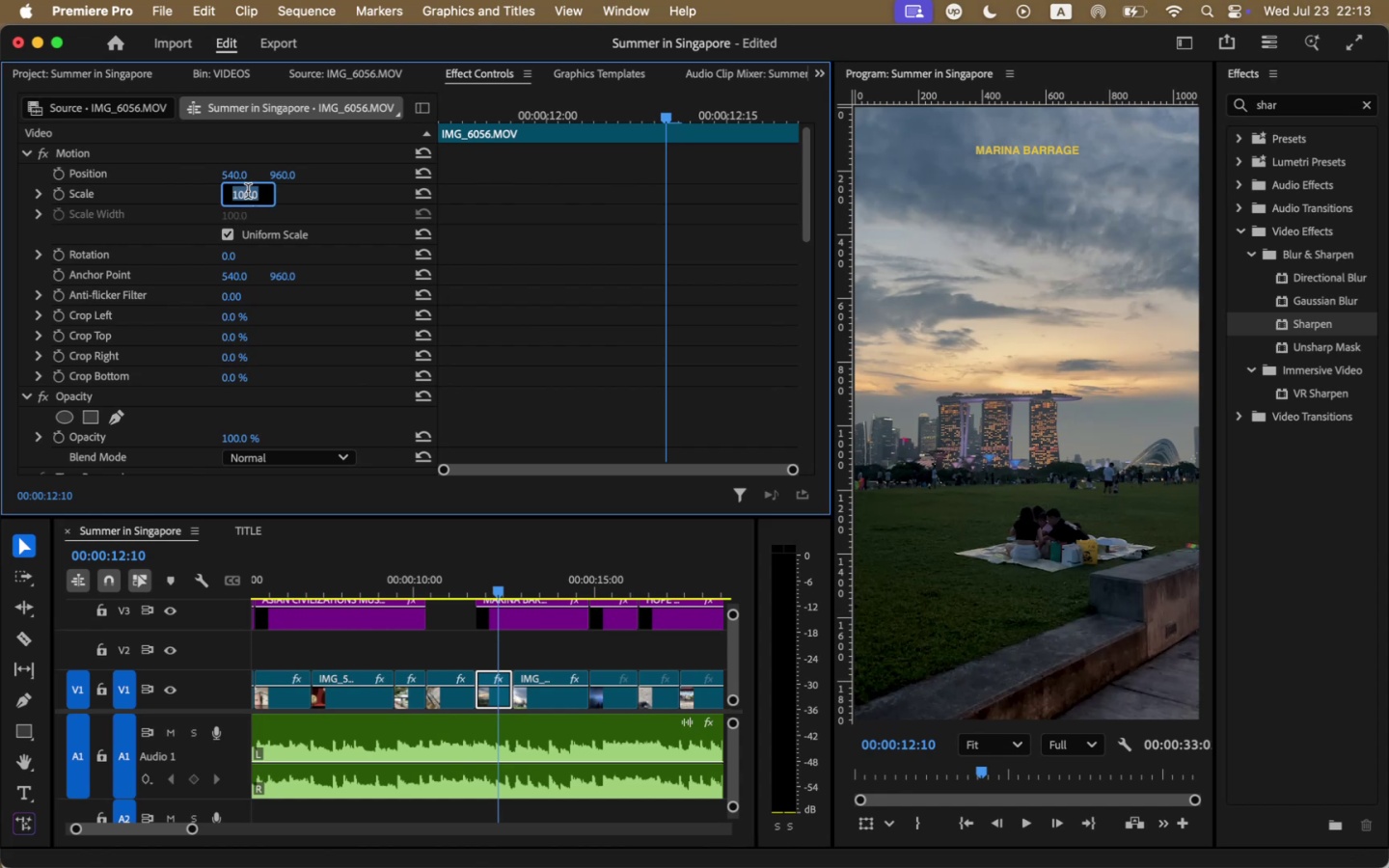 
type(110)
 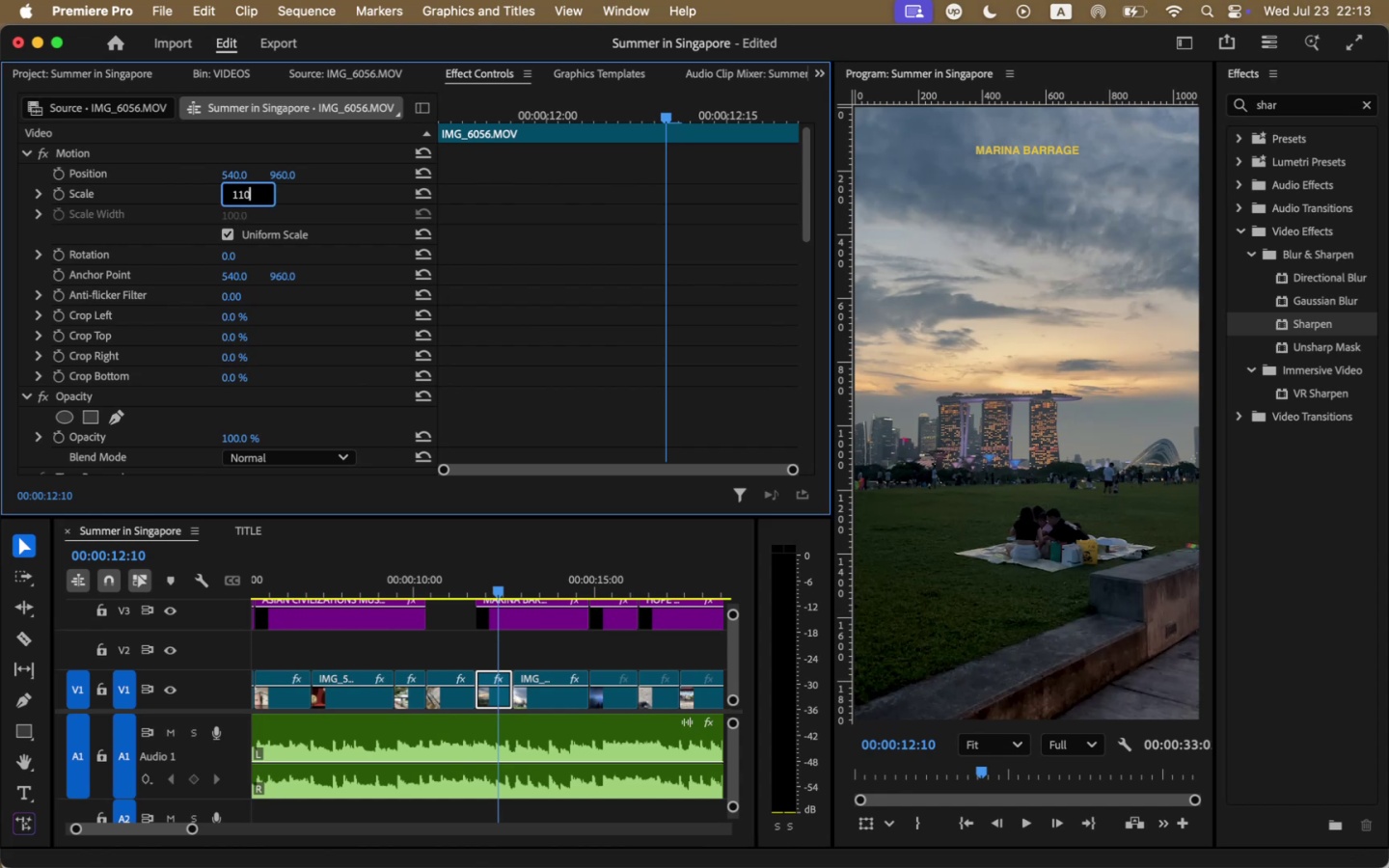 
key(Enter)
 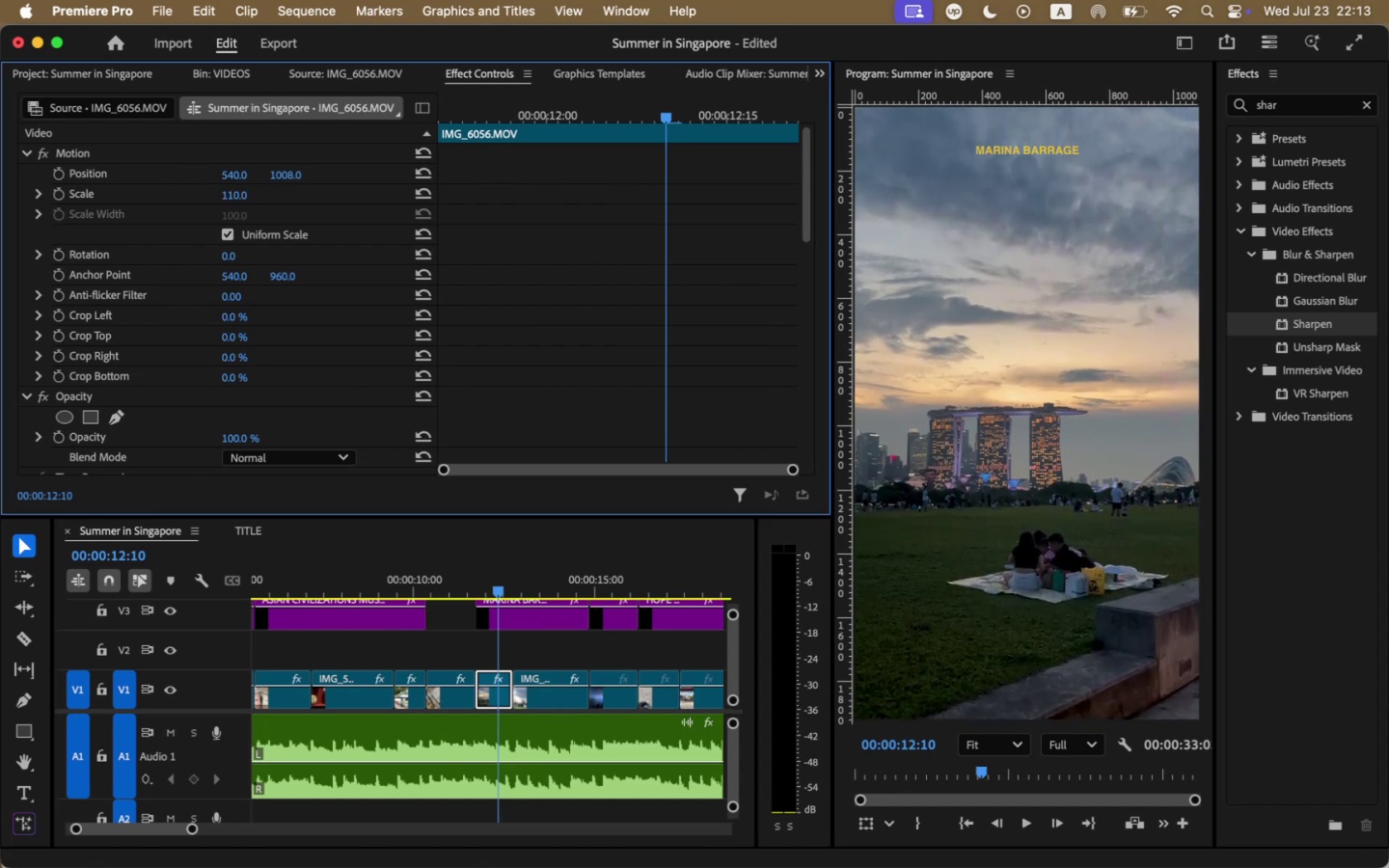 
wait(5.29)
 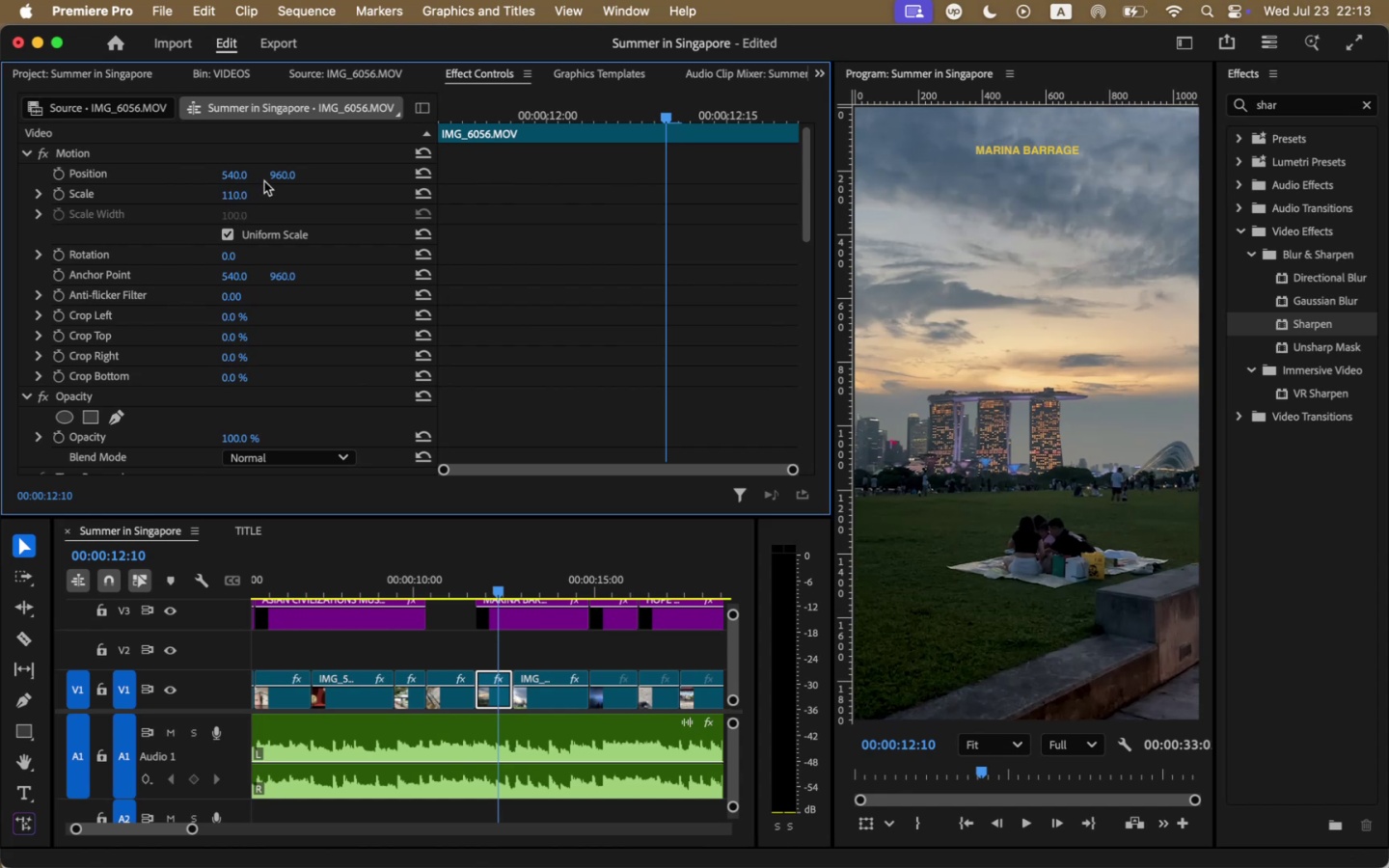 
left_click([452, 597])
 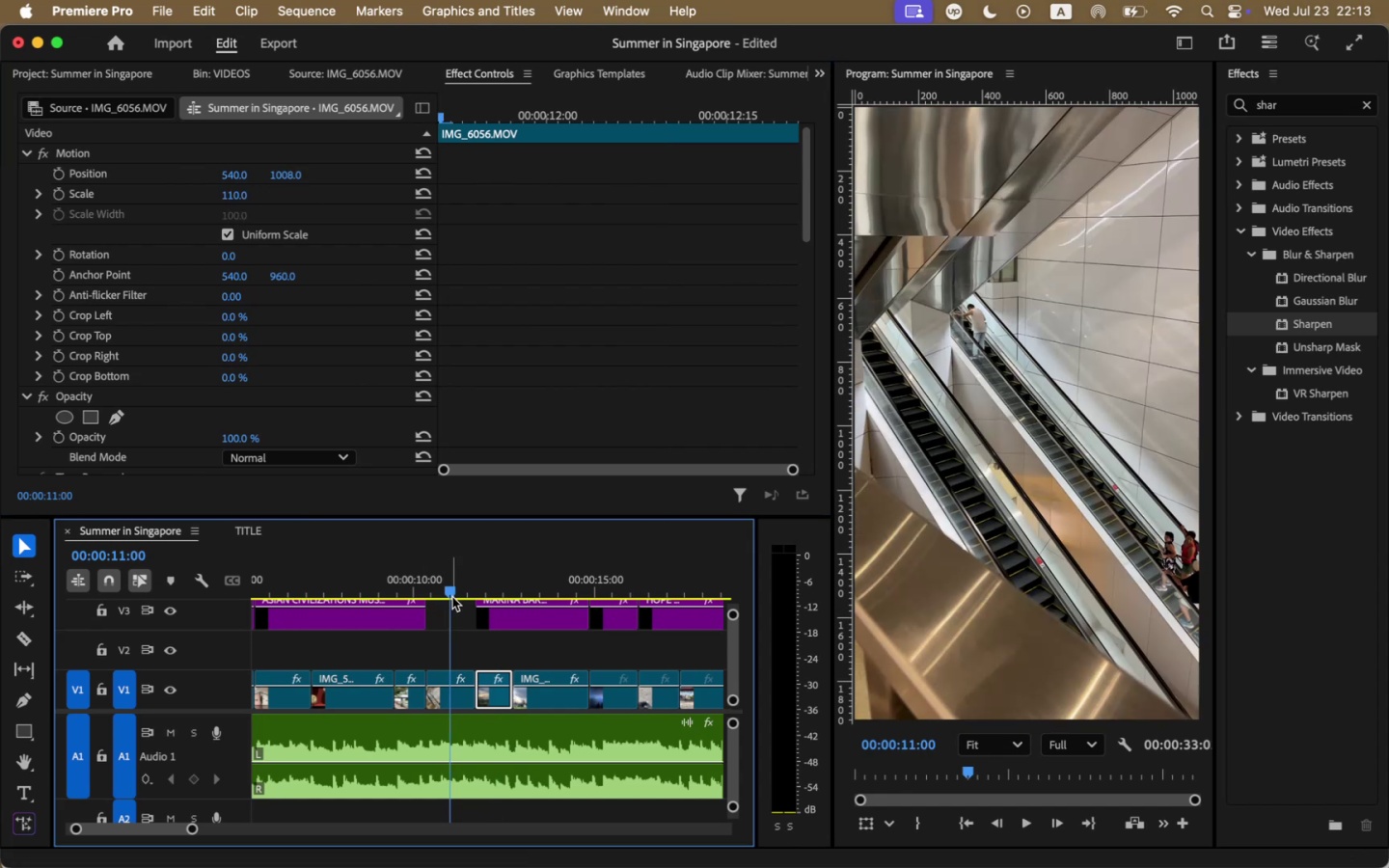 
key(Space)
 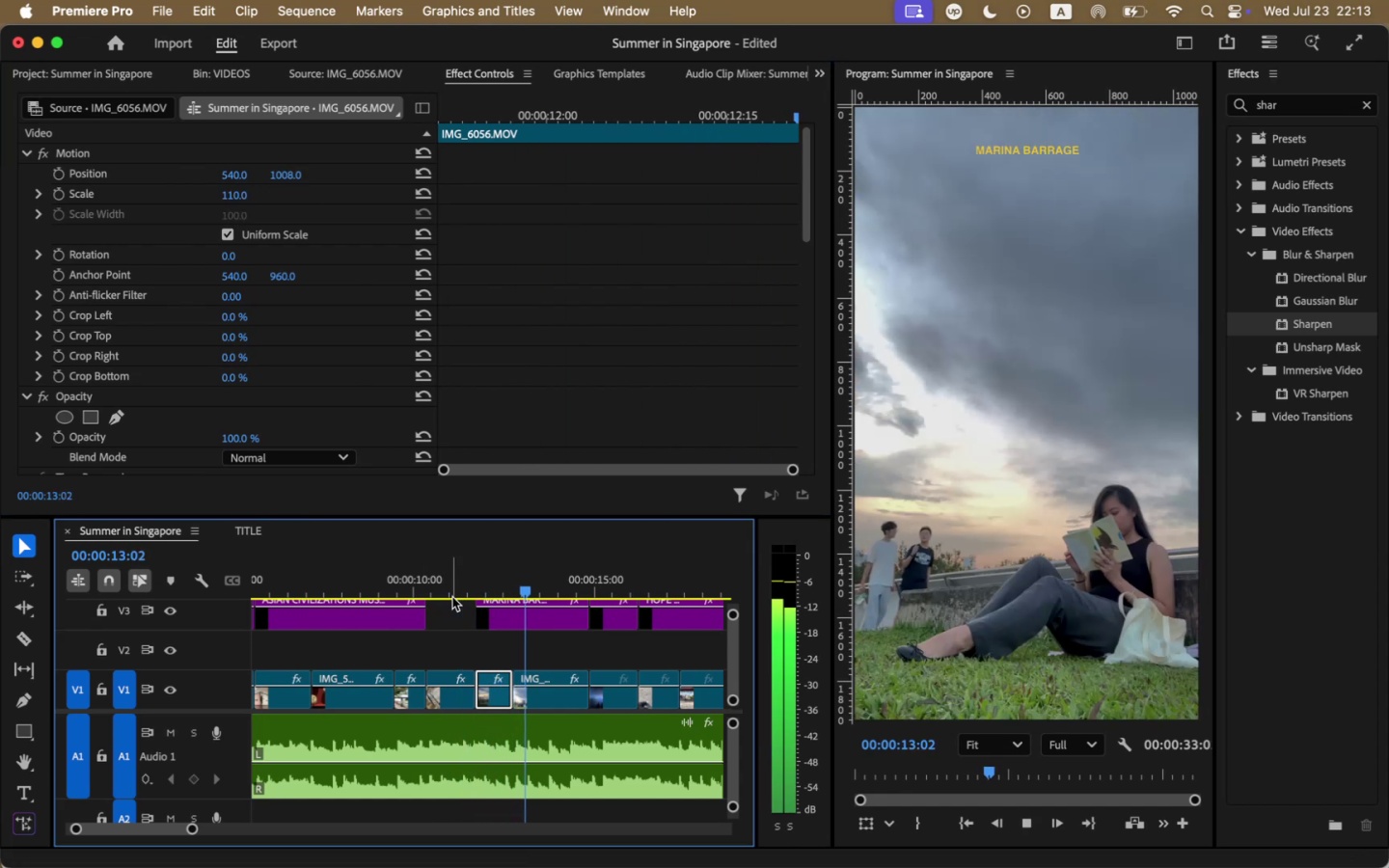 
key(Space)
 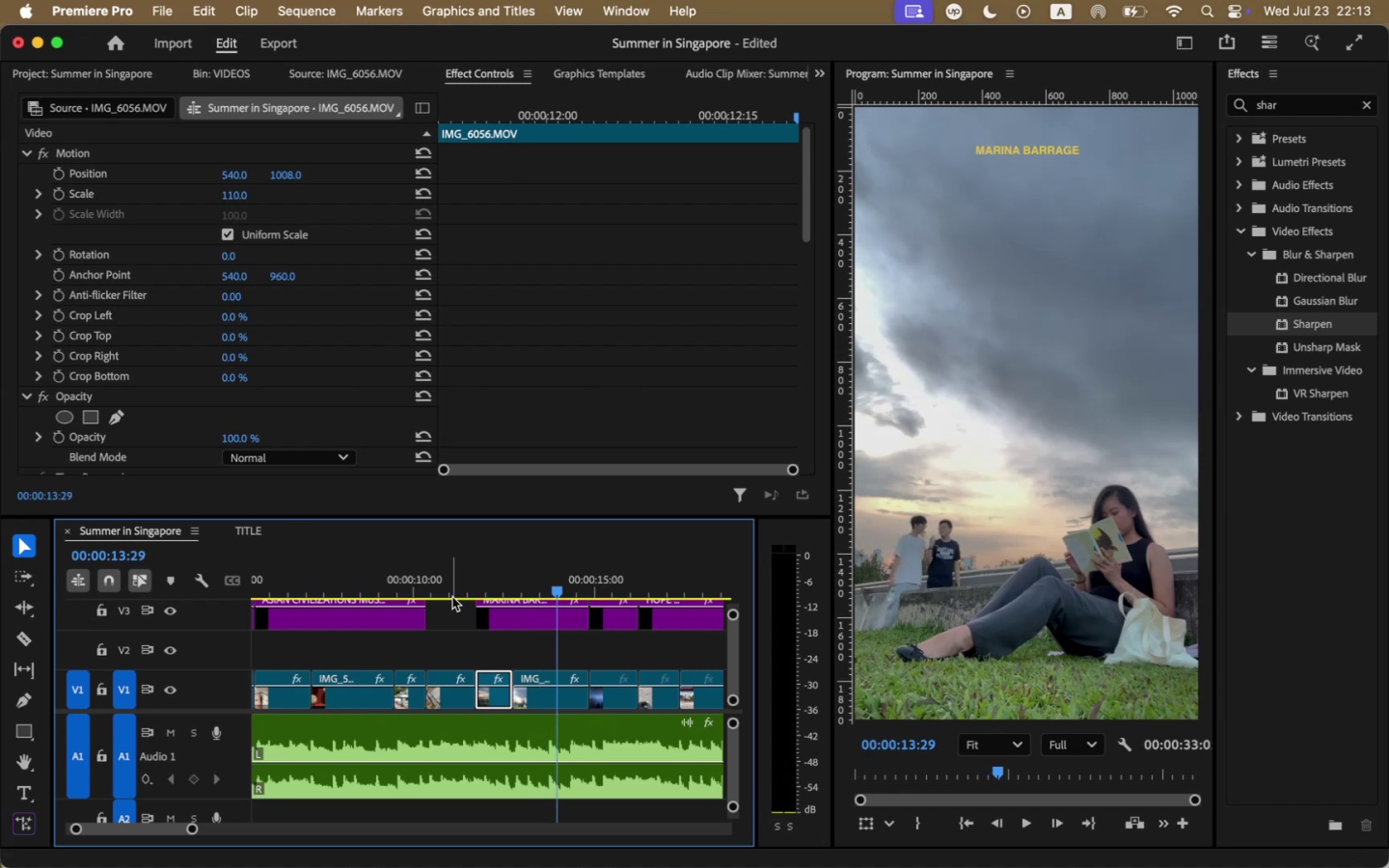 
left_click([452, 597])
 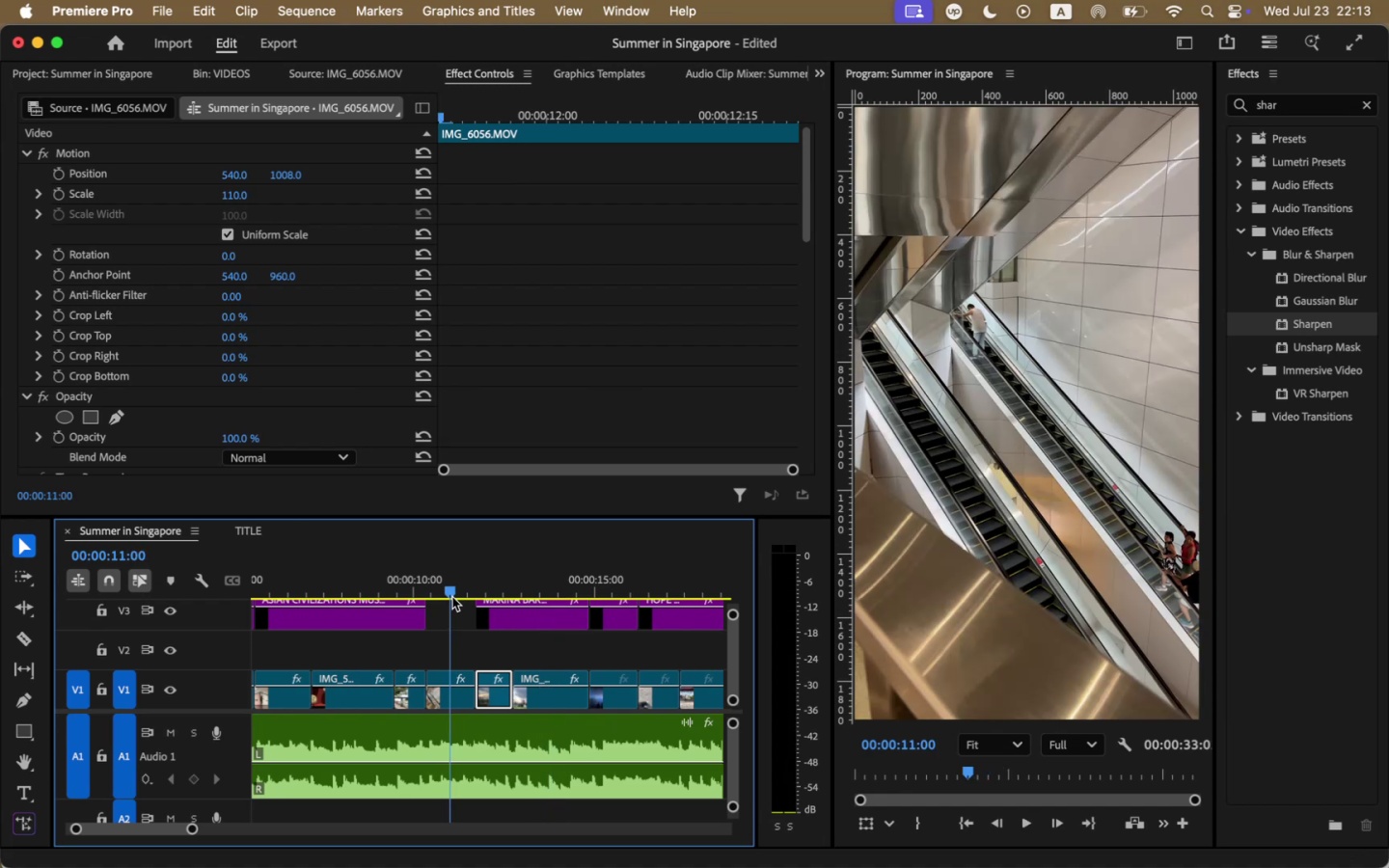 
key(Space)
 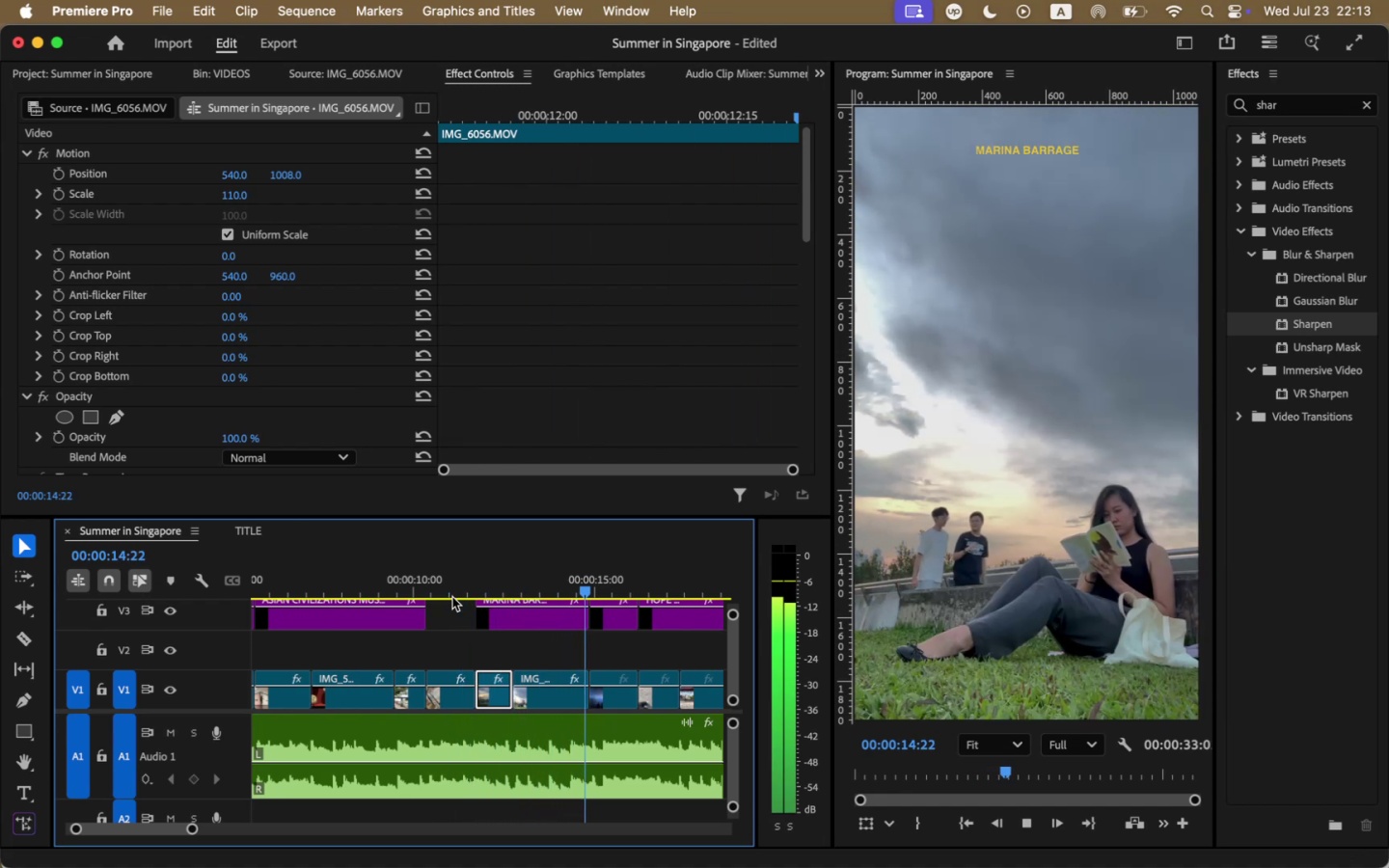 
wait(5.32)
 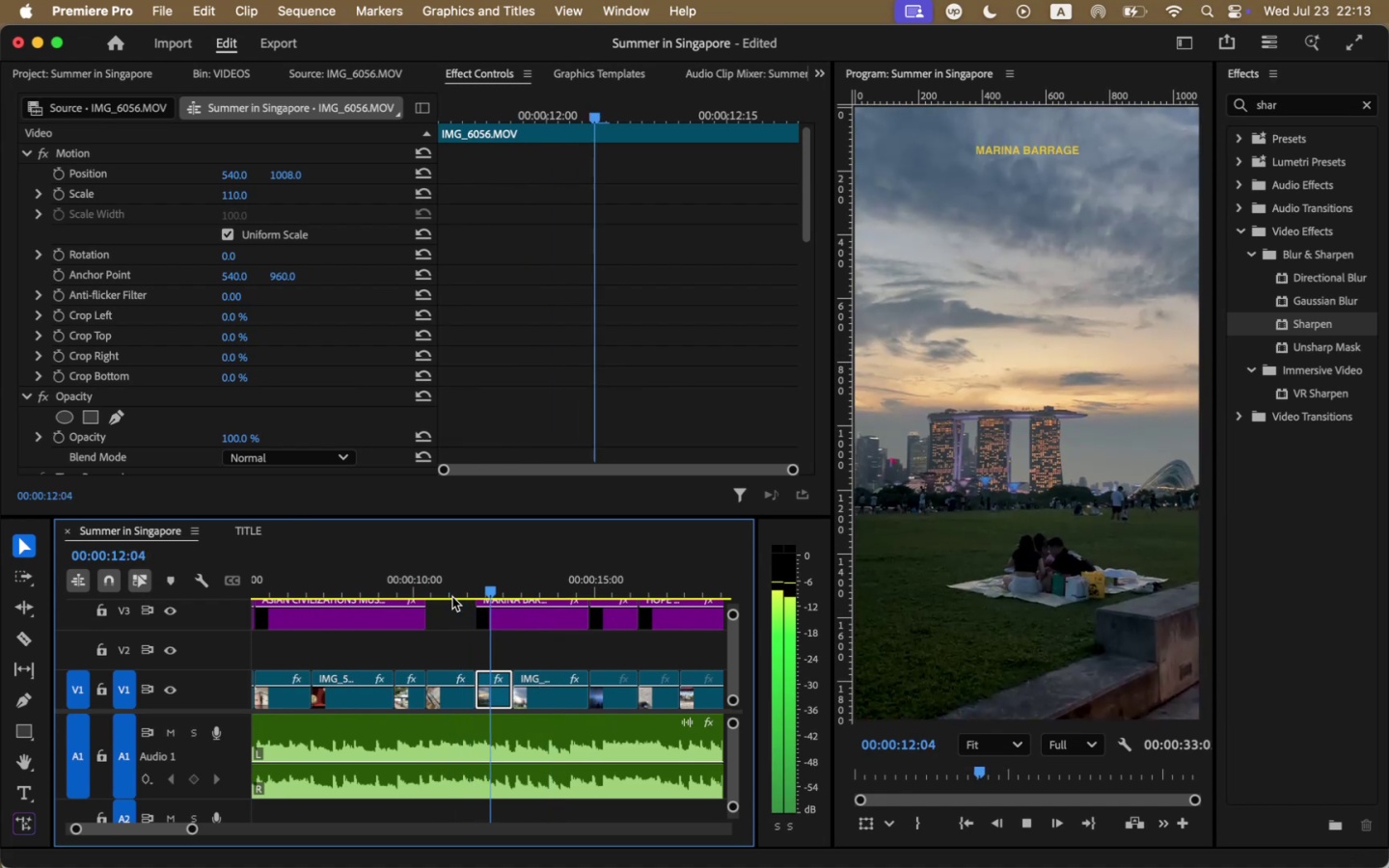 
key(Space)
 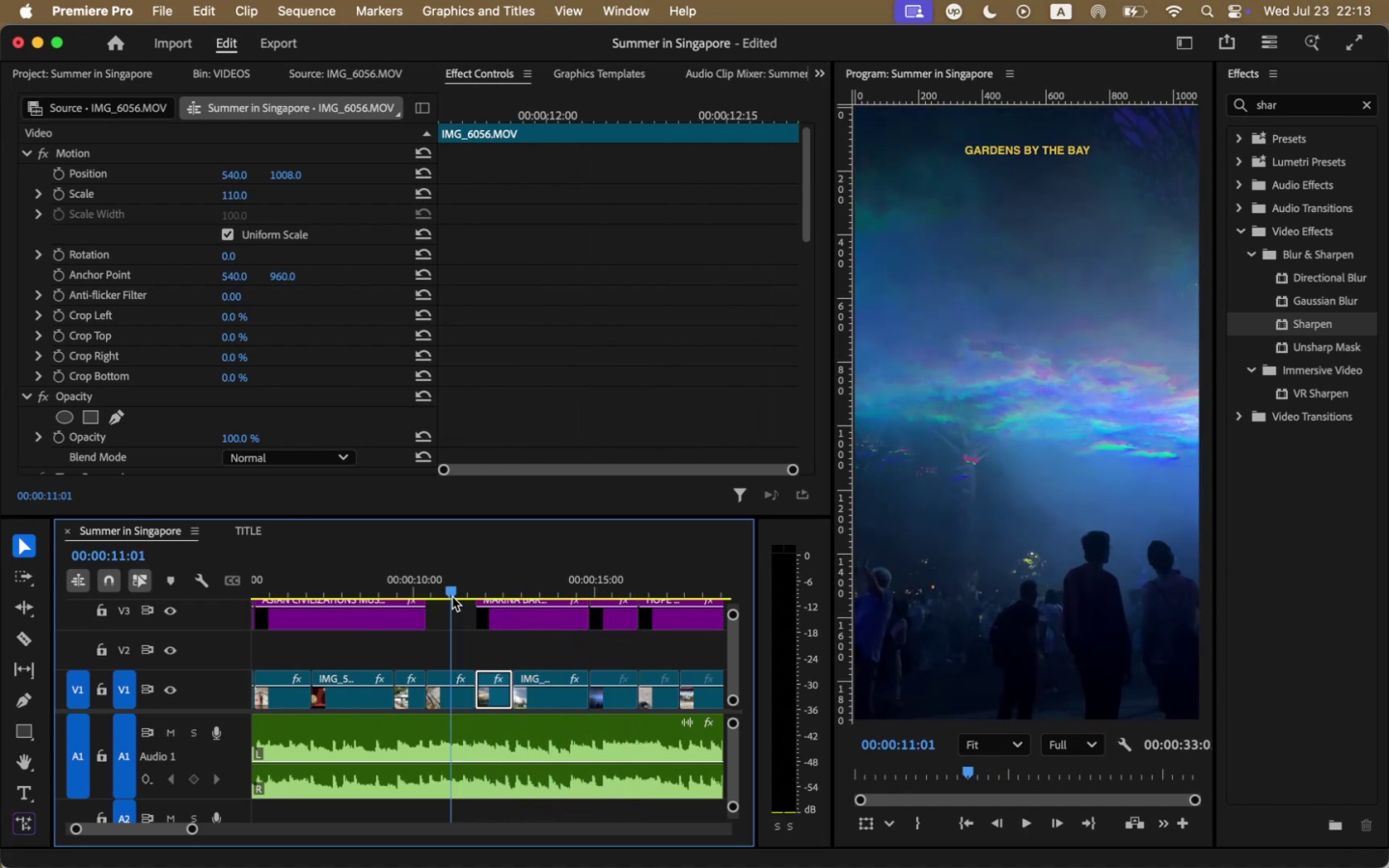 
left_click([452, 597])
 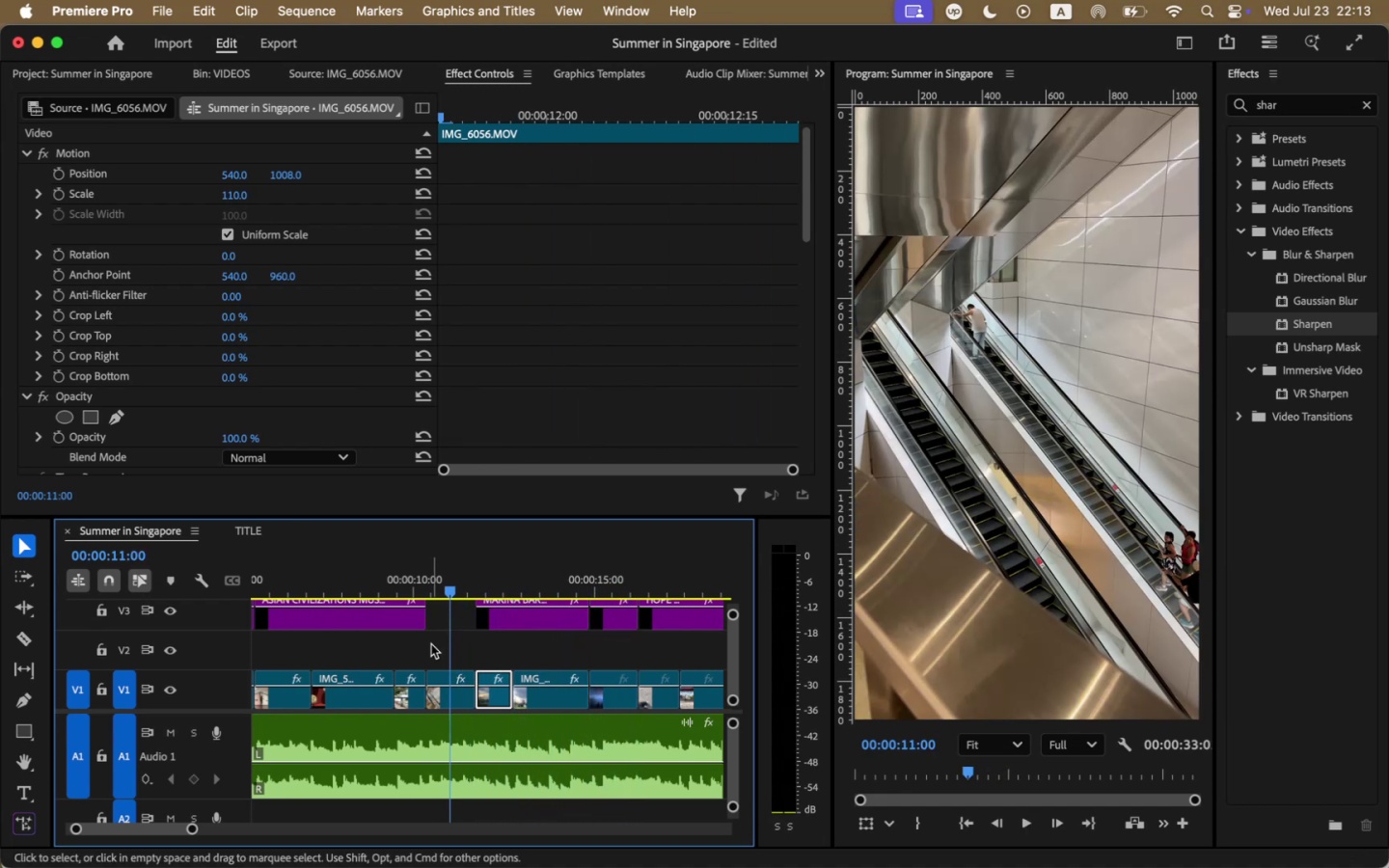 
scroll: coordinate [430, 644], scroll_direction: down, amount: 1.0
 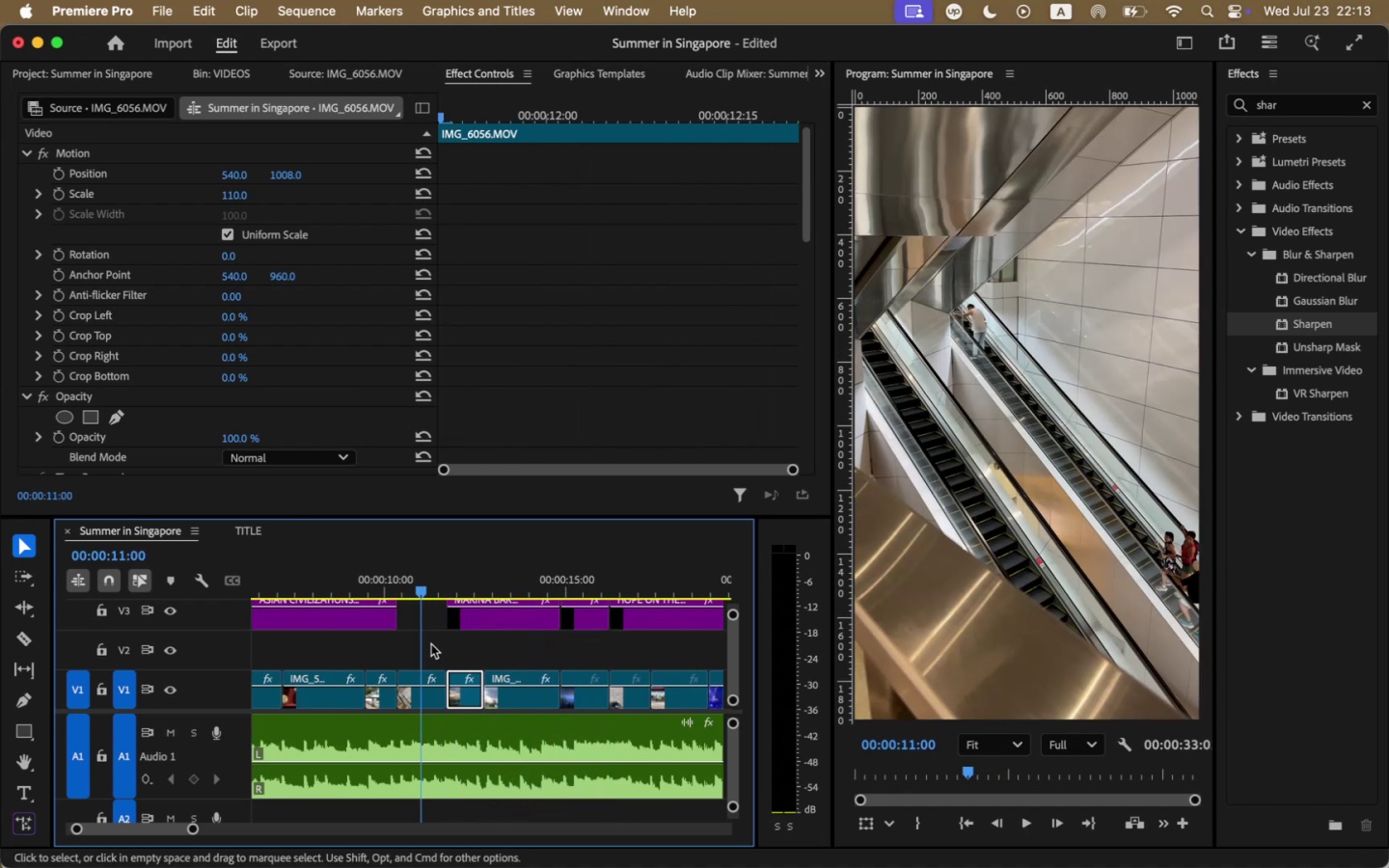 
key(Space)
 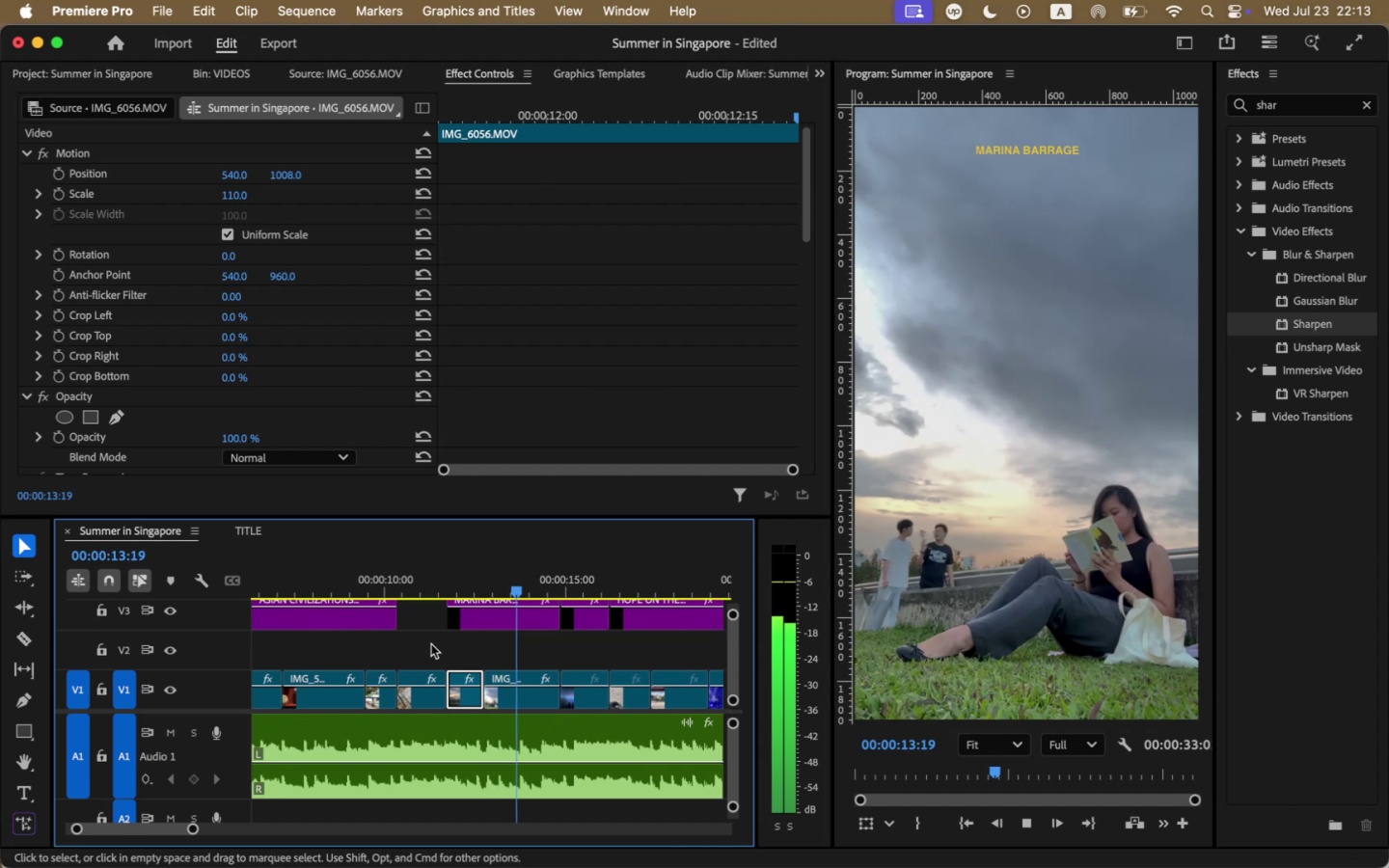 
key(Space)
 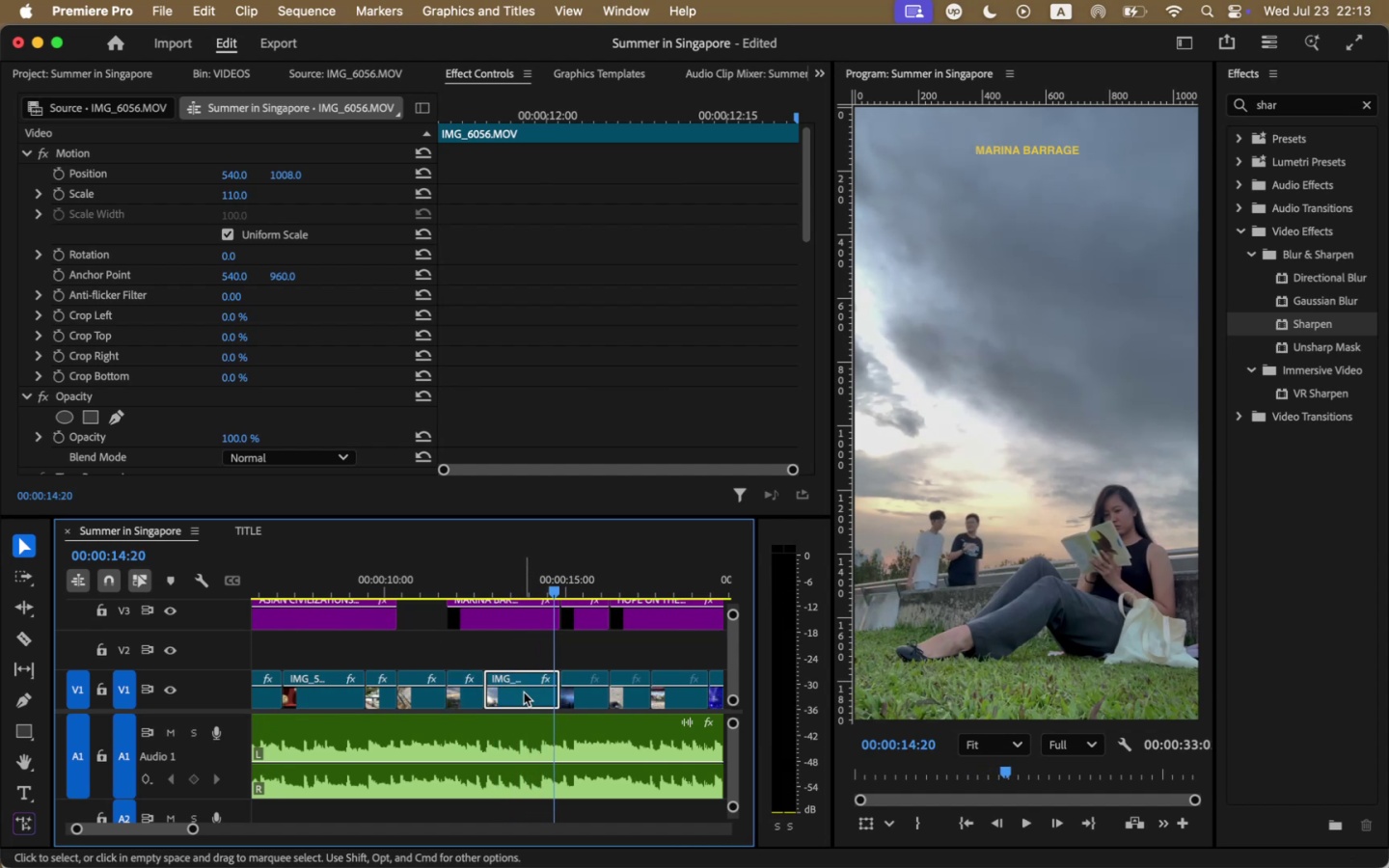 
key(Backspace)
 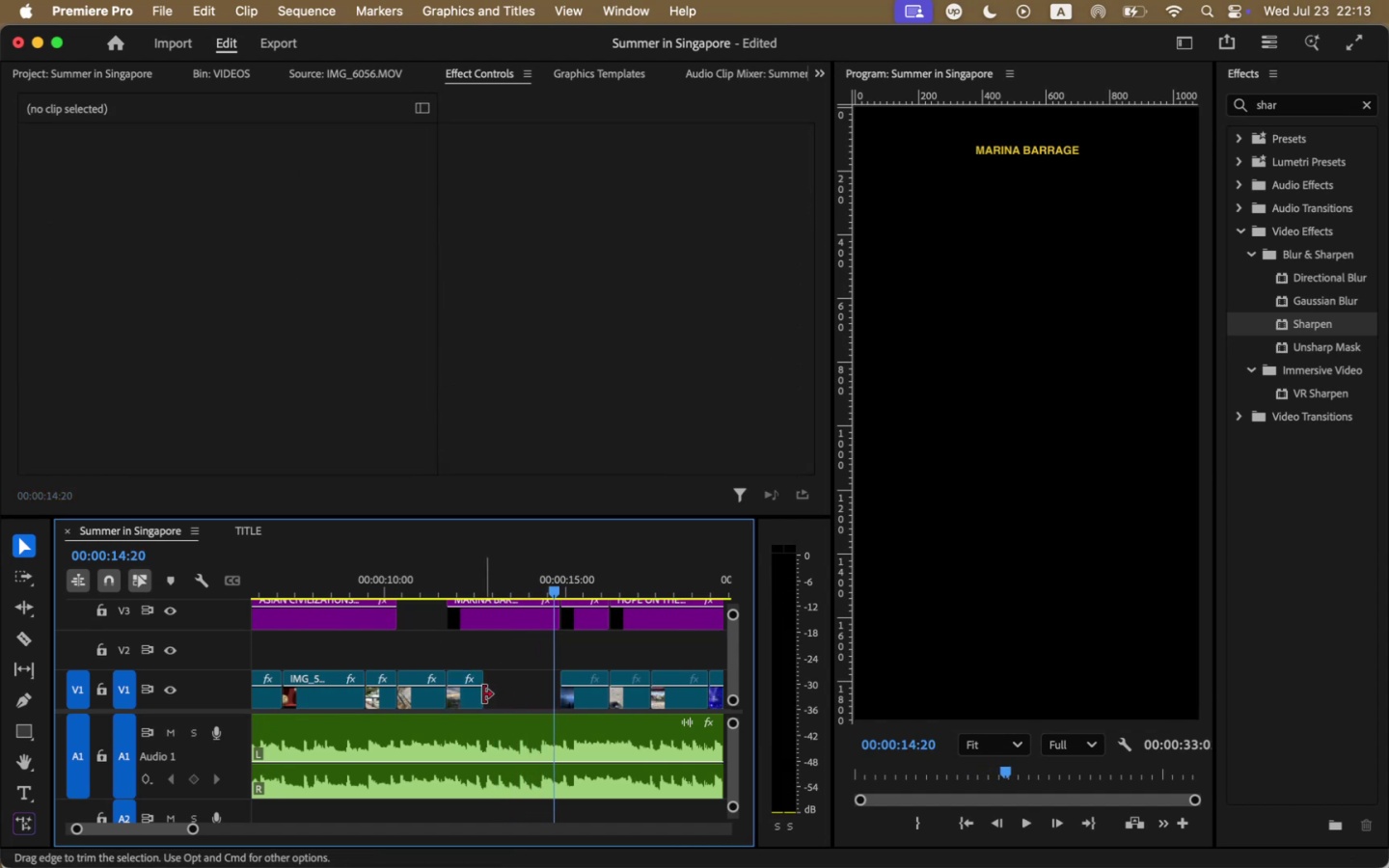 
left_click_drag(start_coordinate=[481, 695], to_coordinate=[559, 694])
 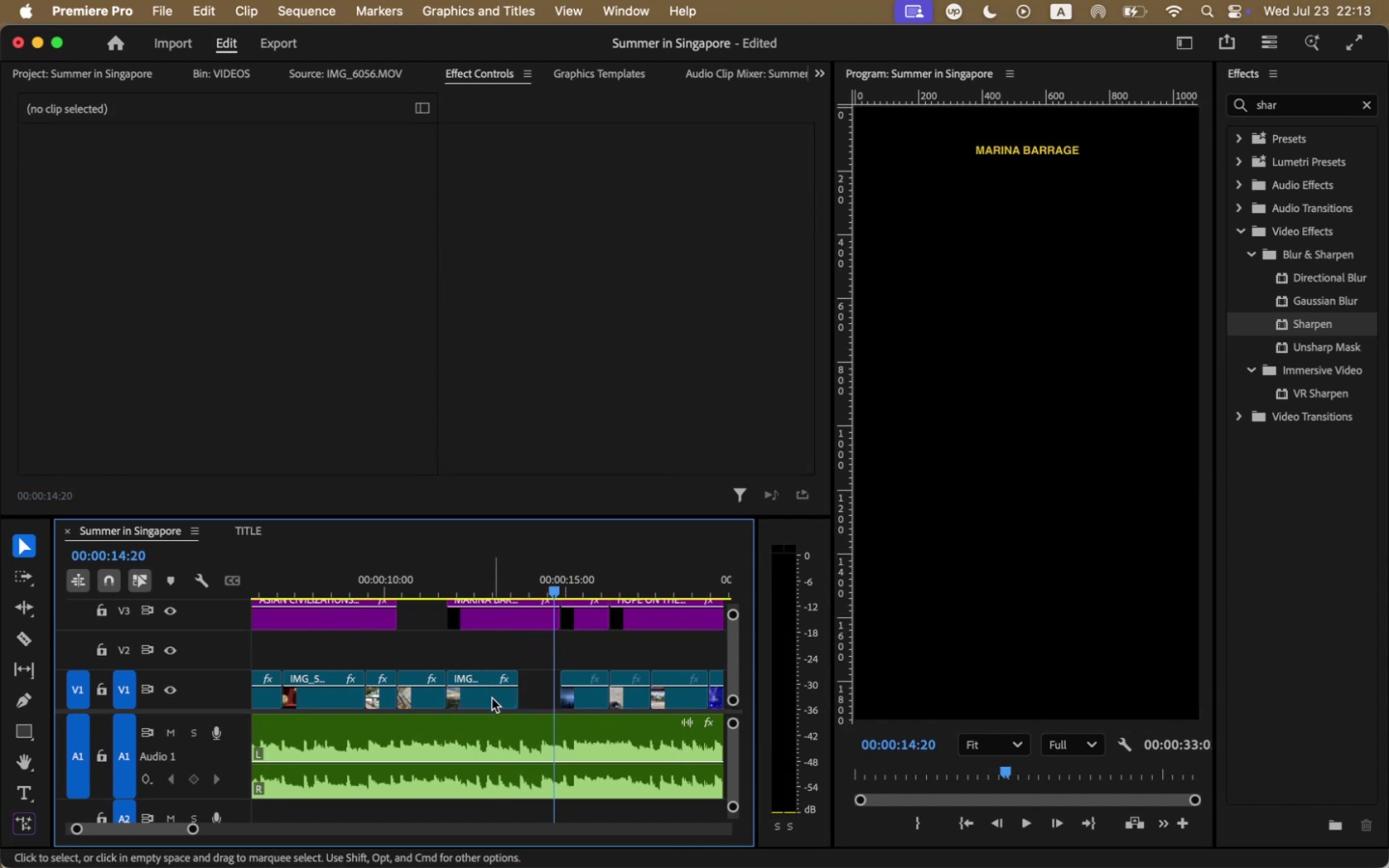 
left_click_drag(start_coordinate=[492, 698], to_coordinate=[531, 698])
 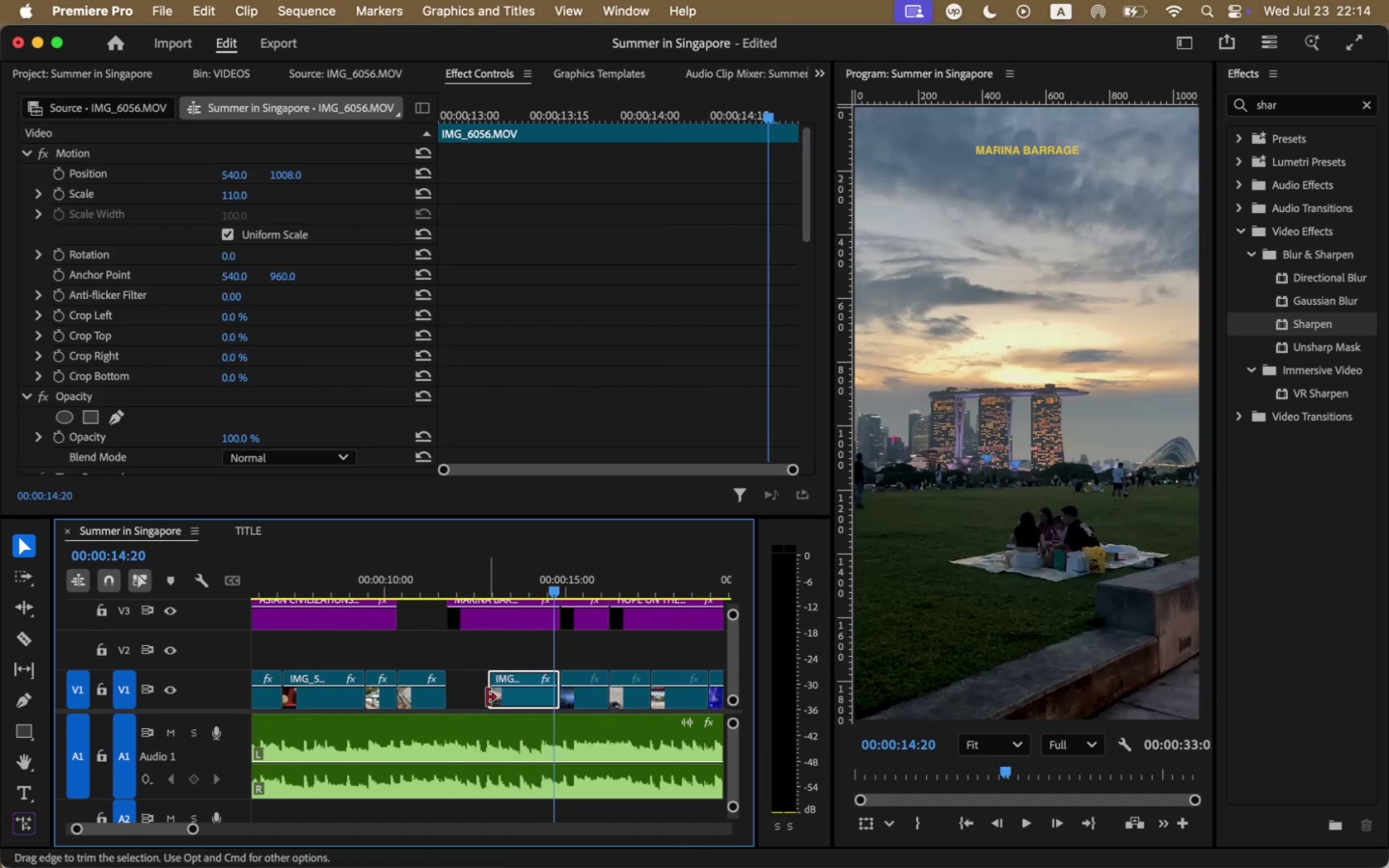 
left_click_drag(start_coordinate=[487, 697], to_coordinate=[445, 696])
 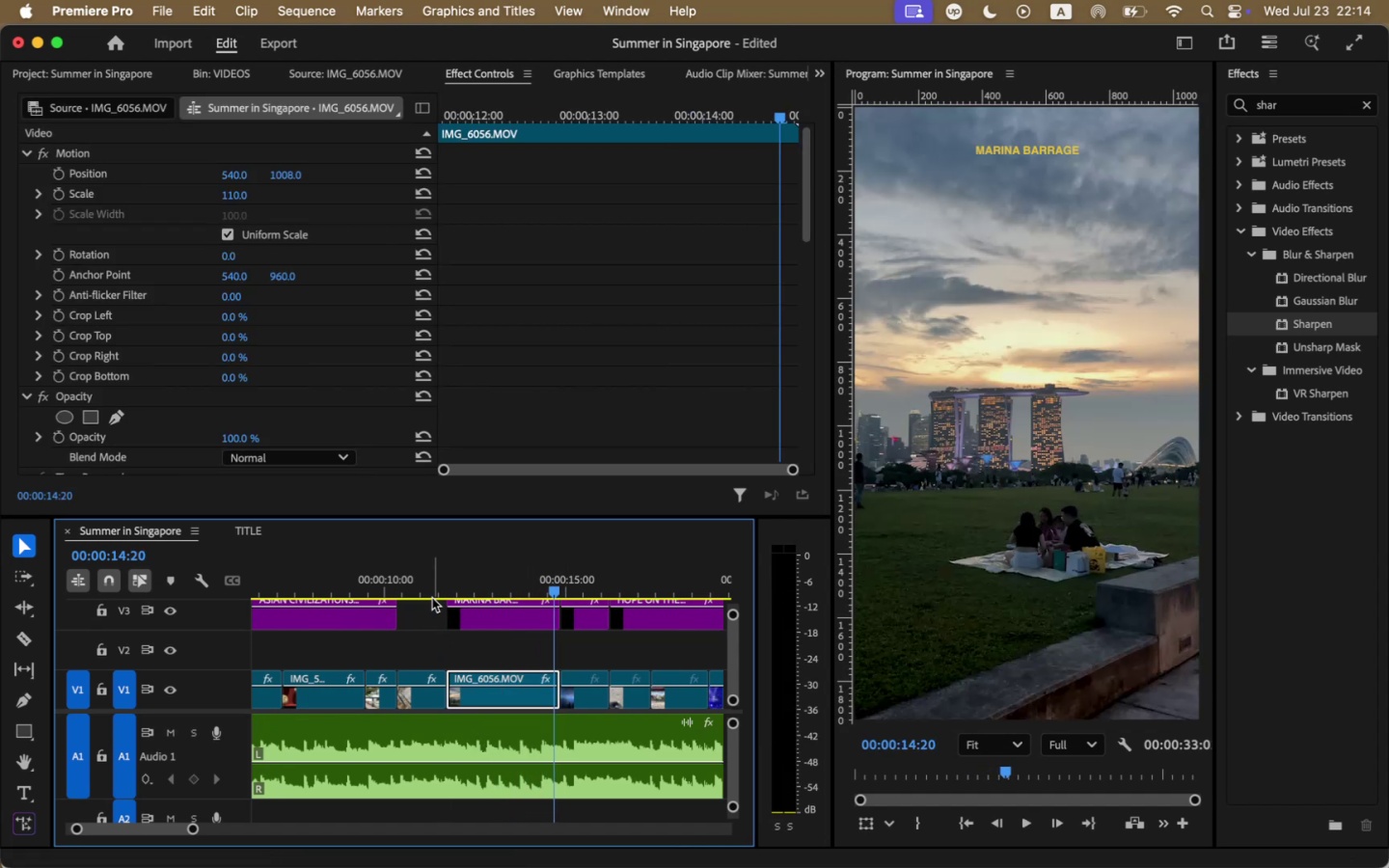 
left_click([432, 597])
 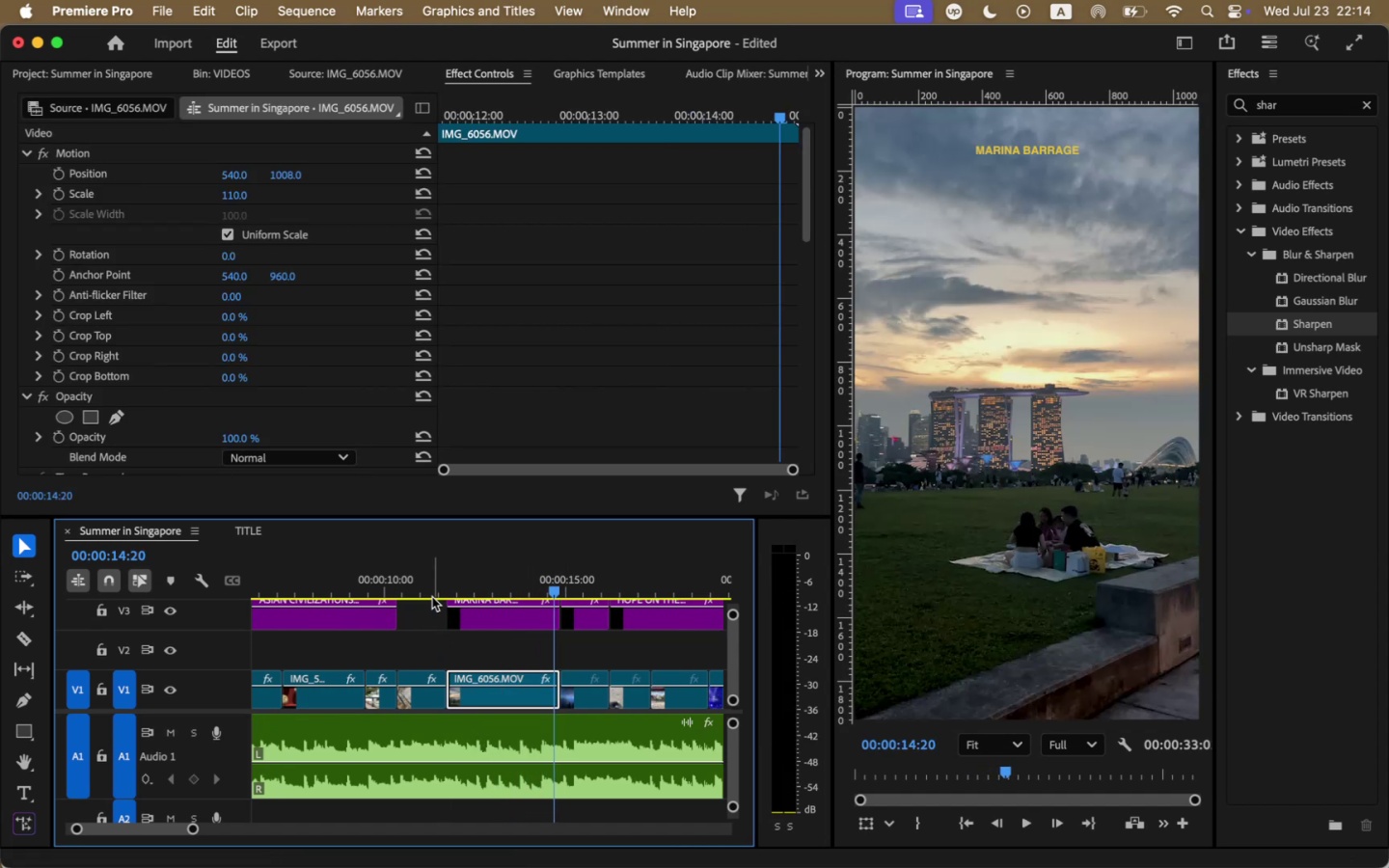 
key(Space)
 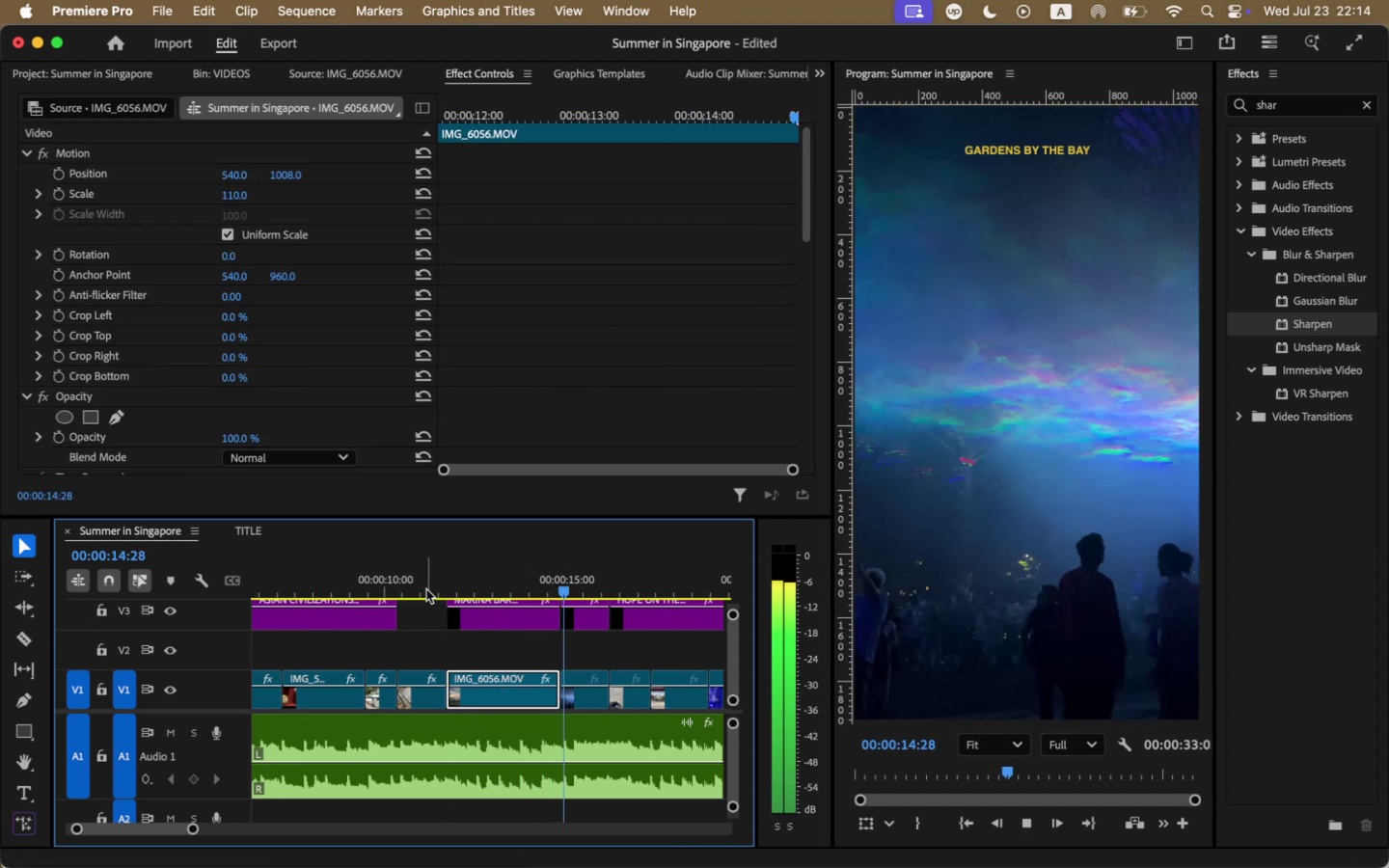 
left_click([426, 589])
 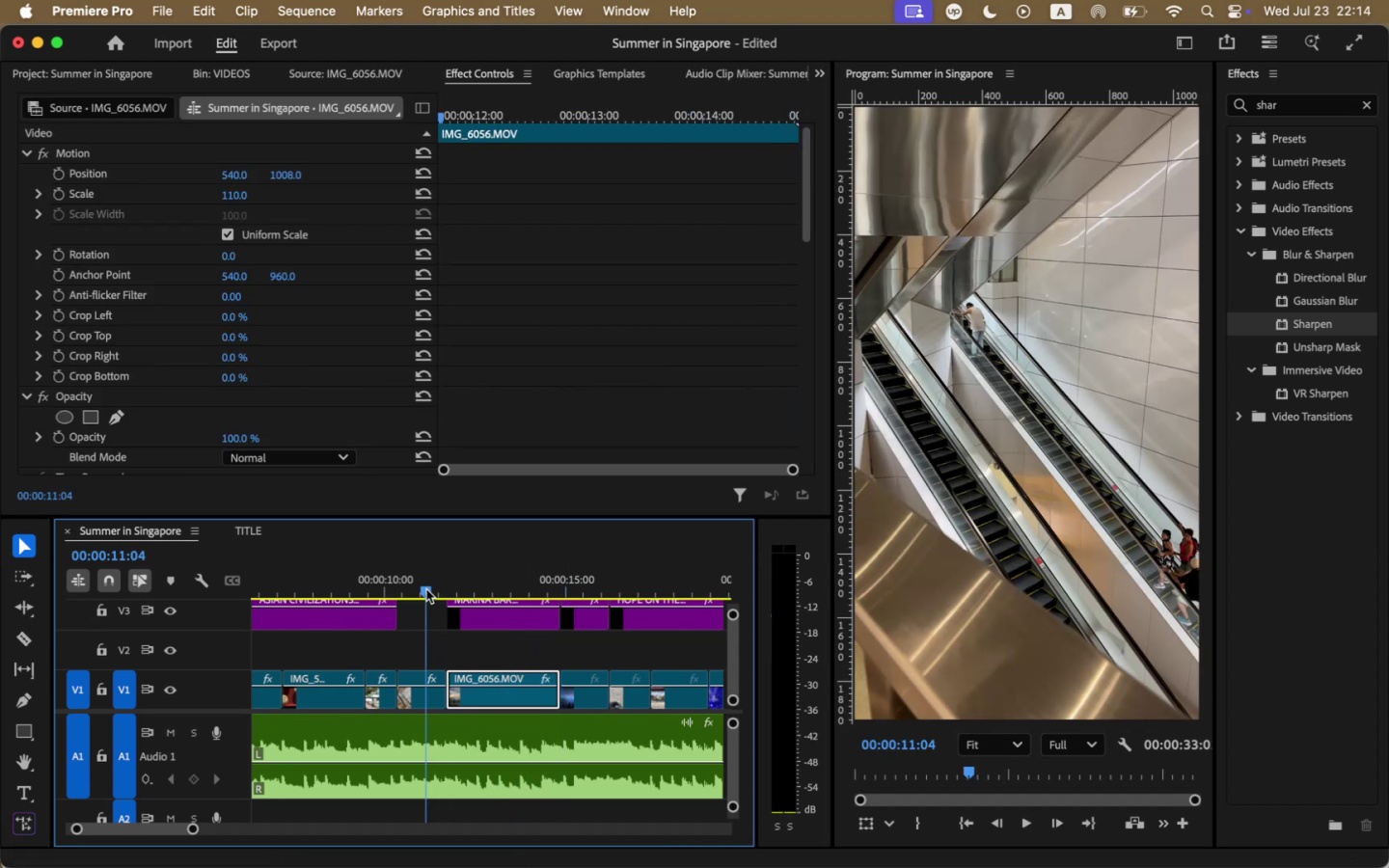 
key(Space)
 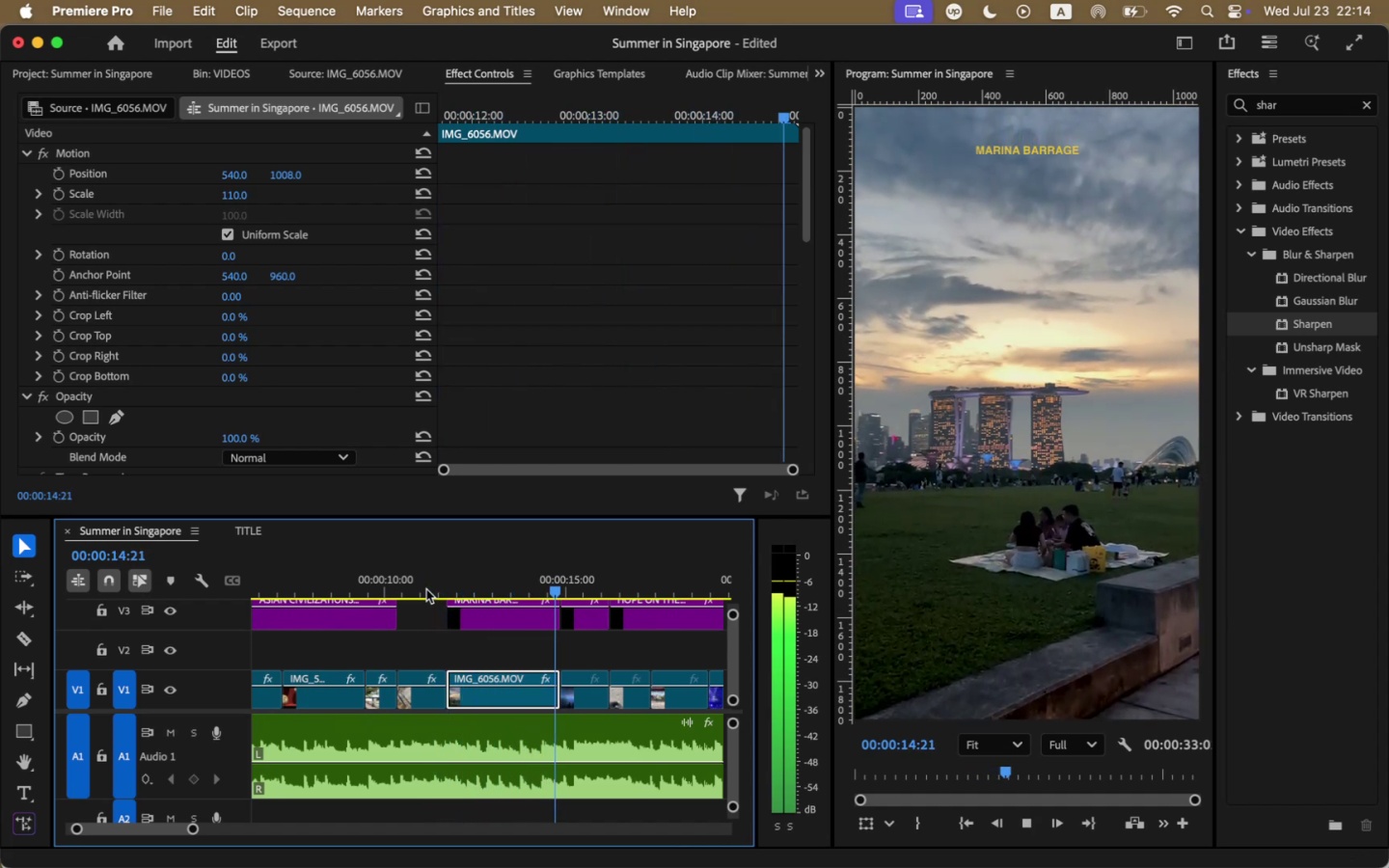 
key(Space)
 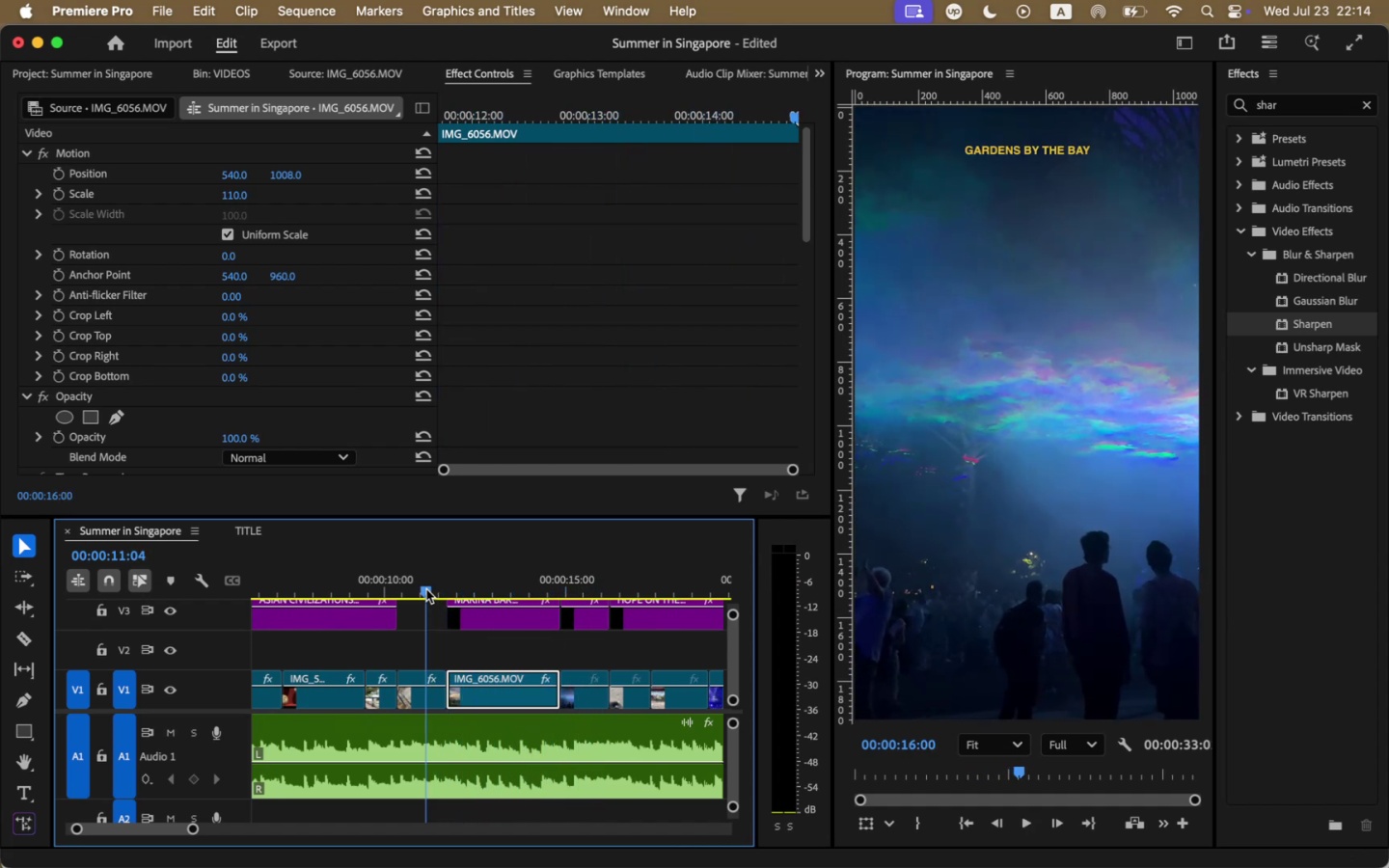 
left_click([426, 589])
 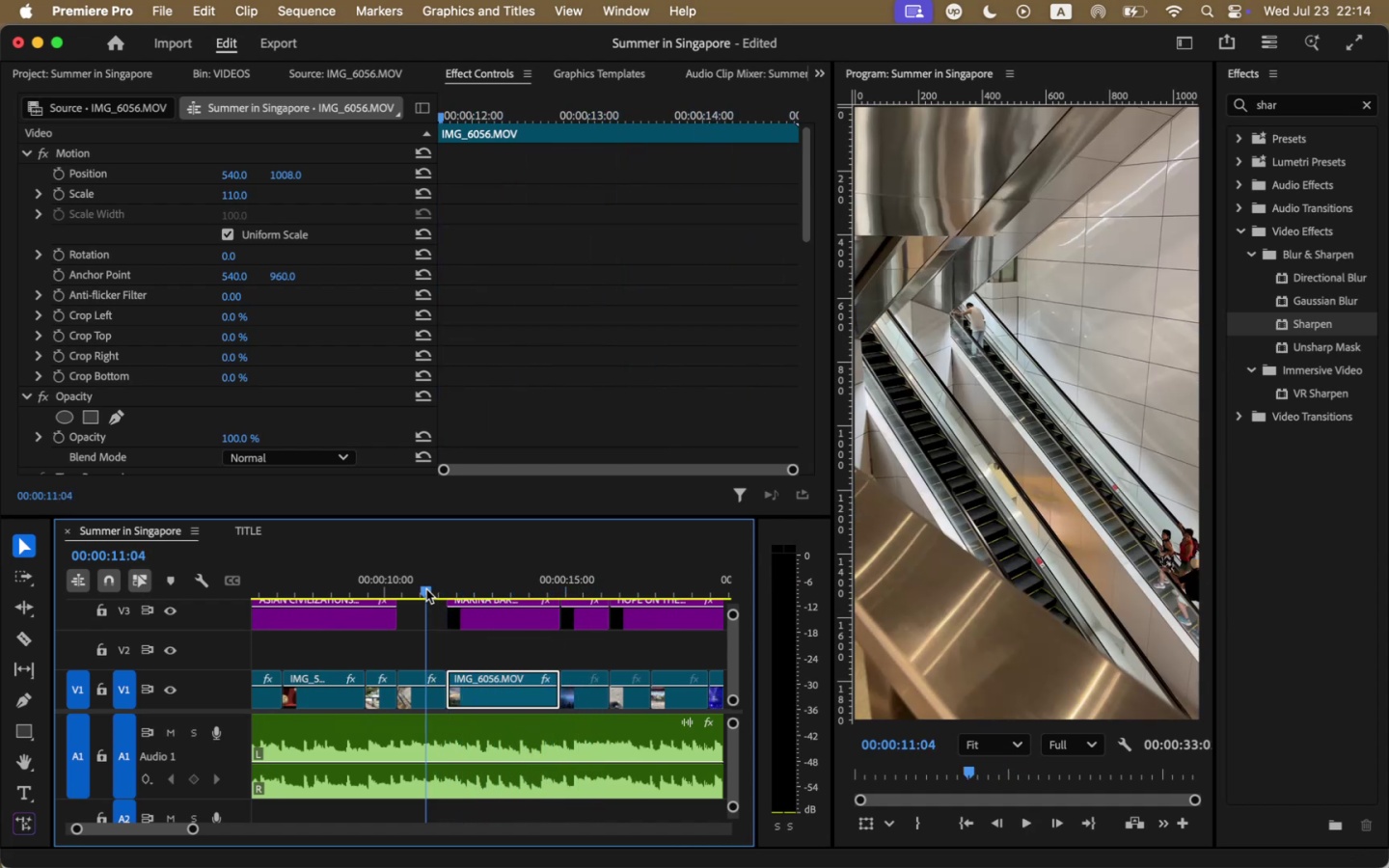 
key(Space)
 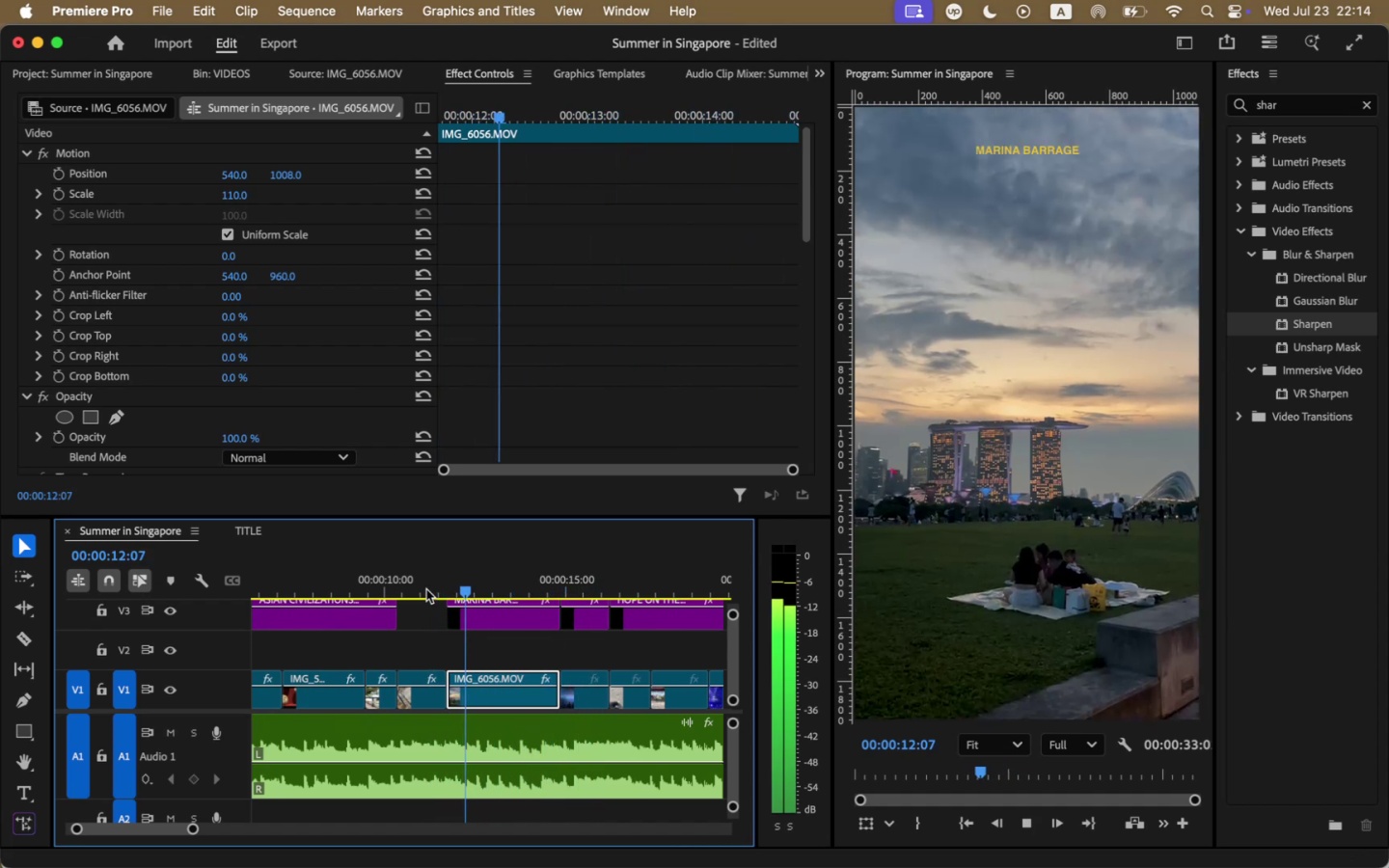 
key(Space)
 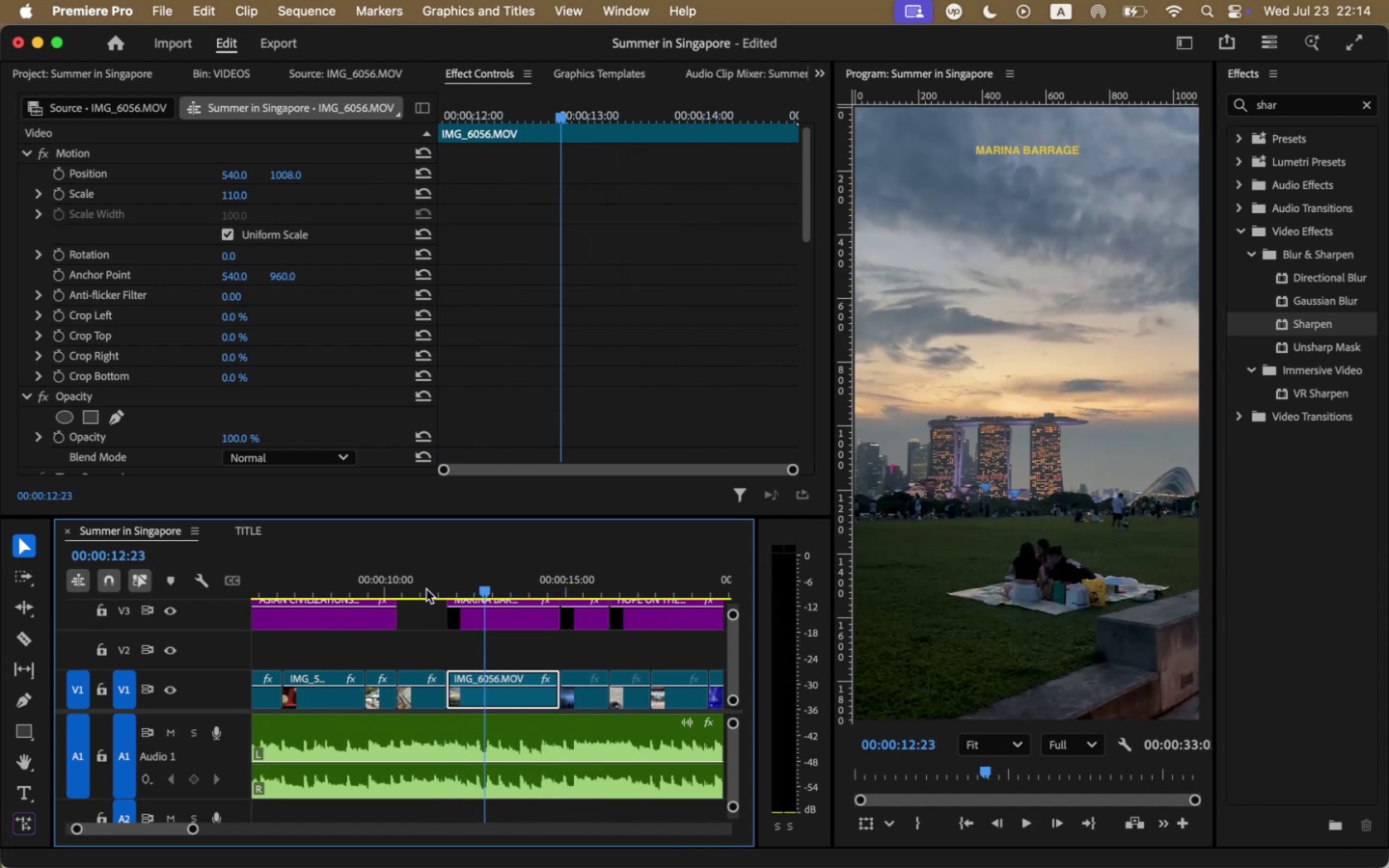 
key(Meta+Z)
 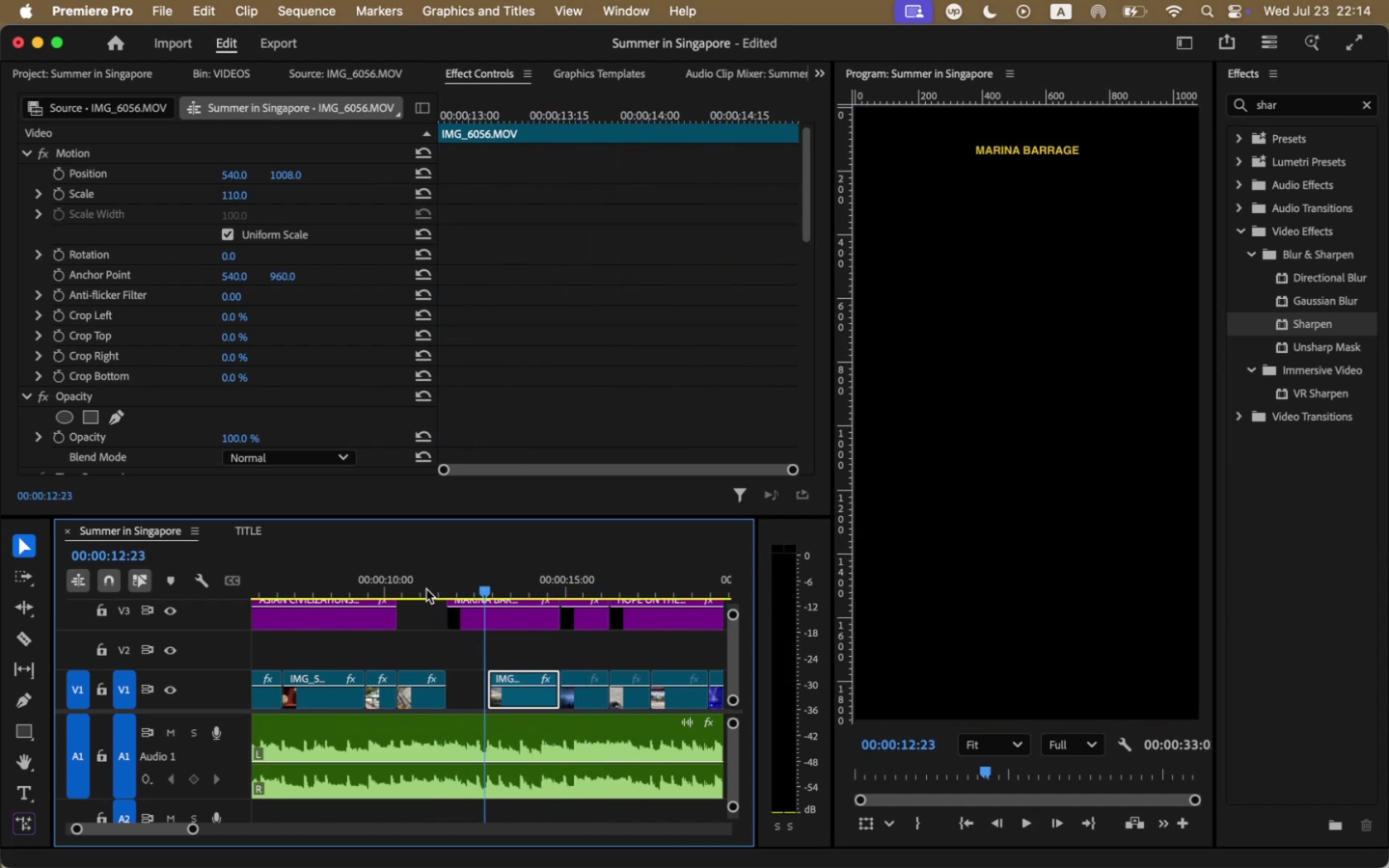 
key(Meta+Z)
 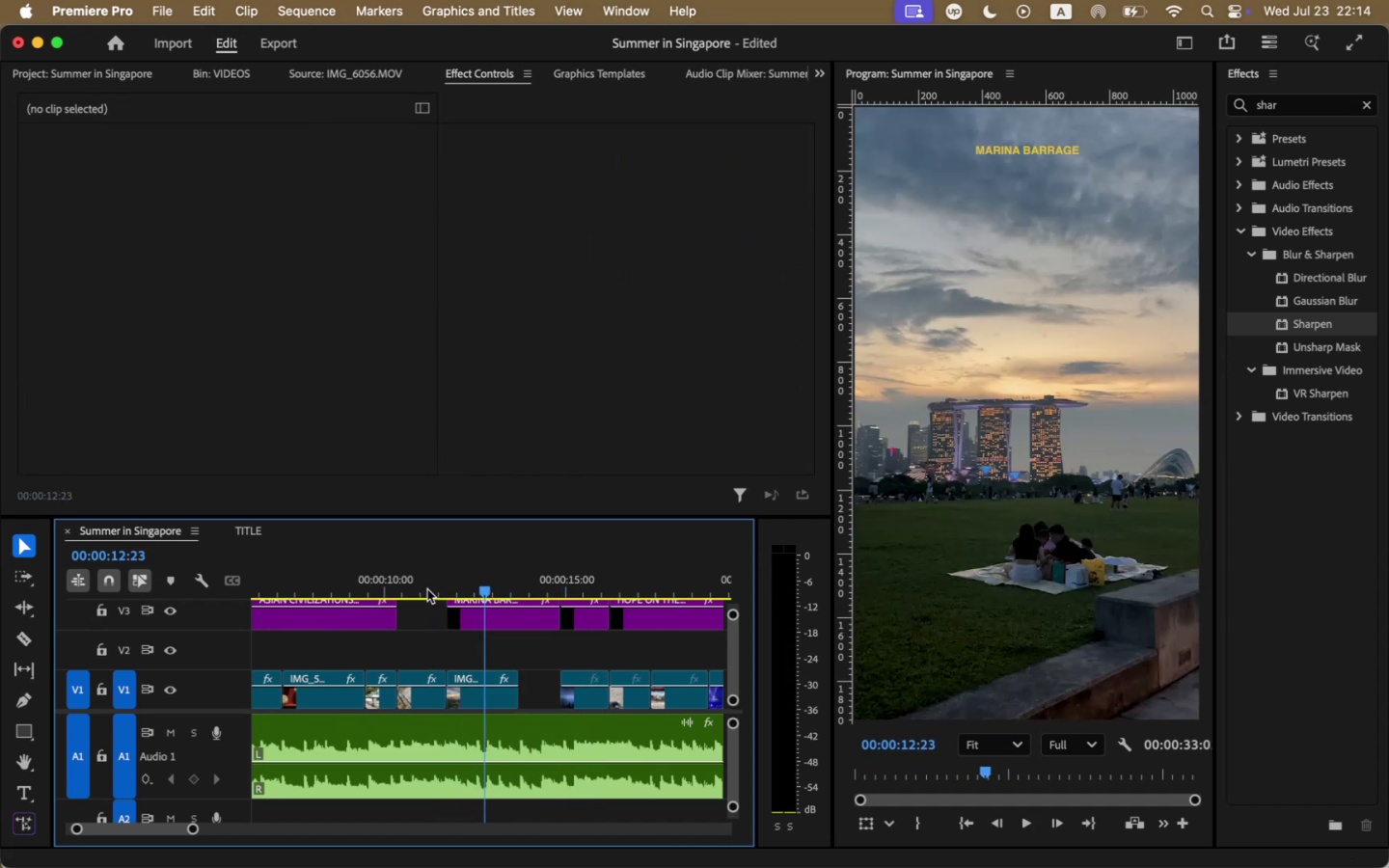 
key(Meta+Z)
 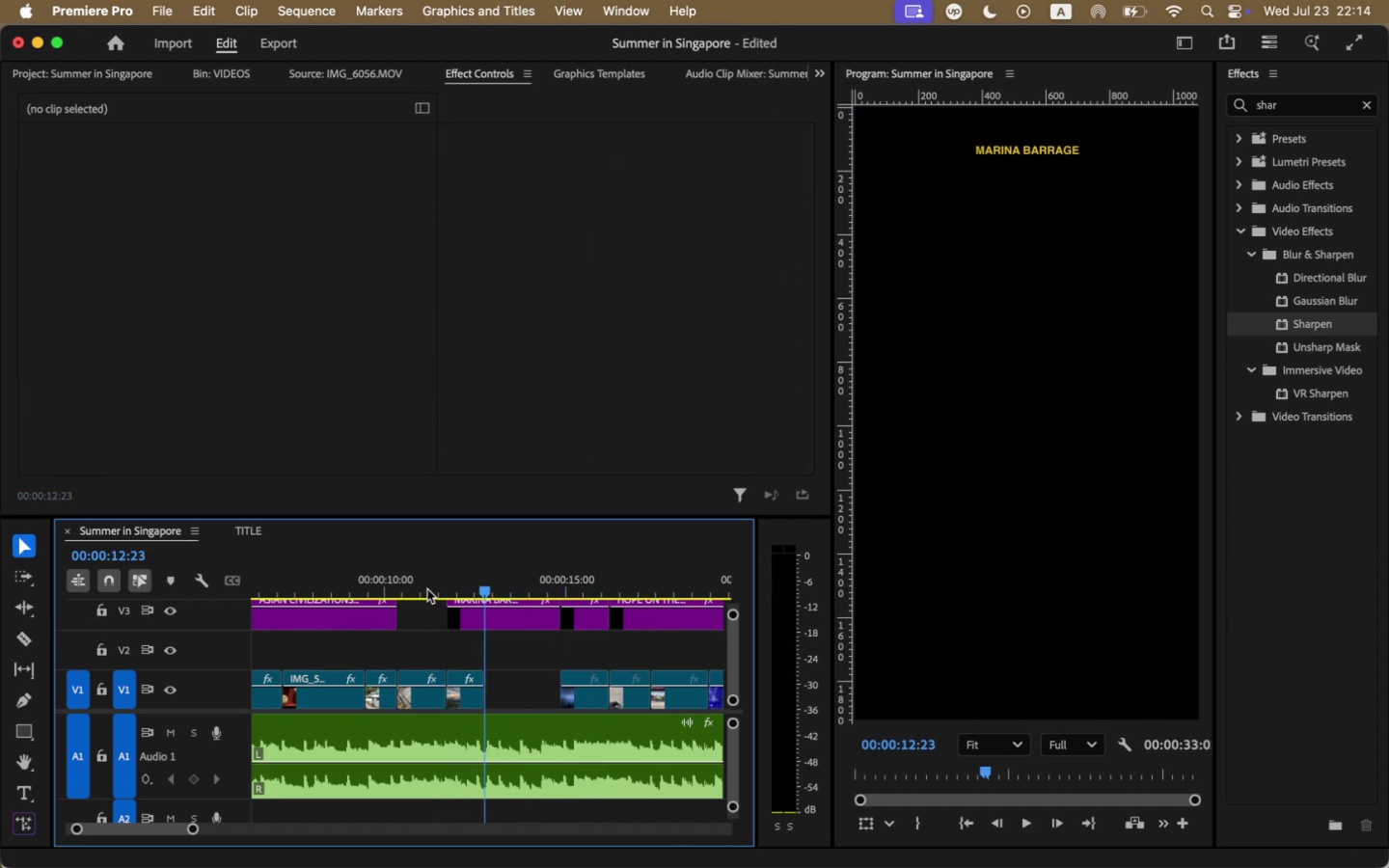 
key(Meta+Z)
 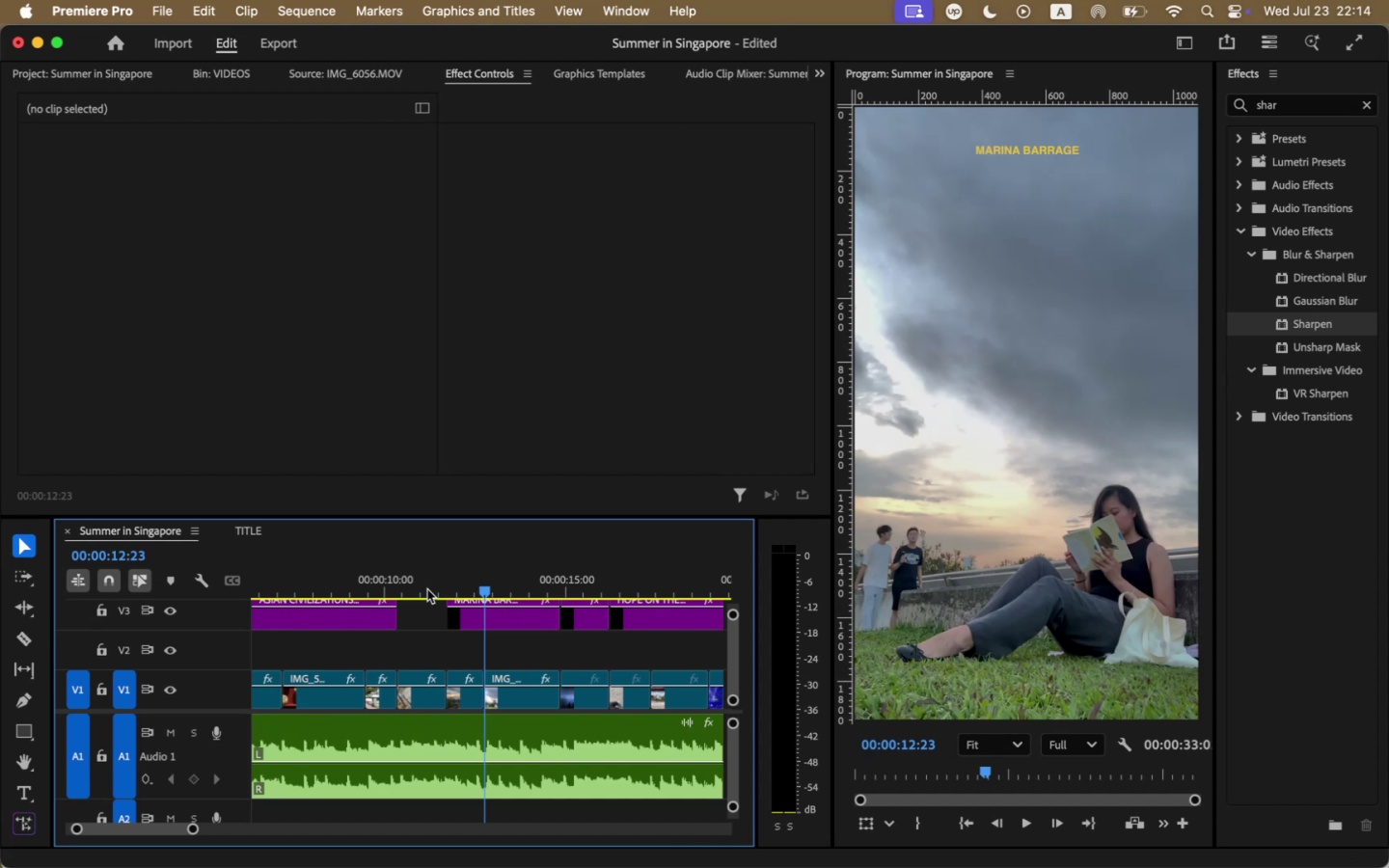 
left_click([414, 597])
 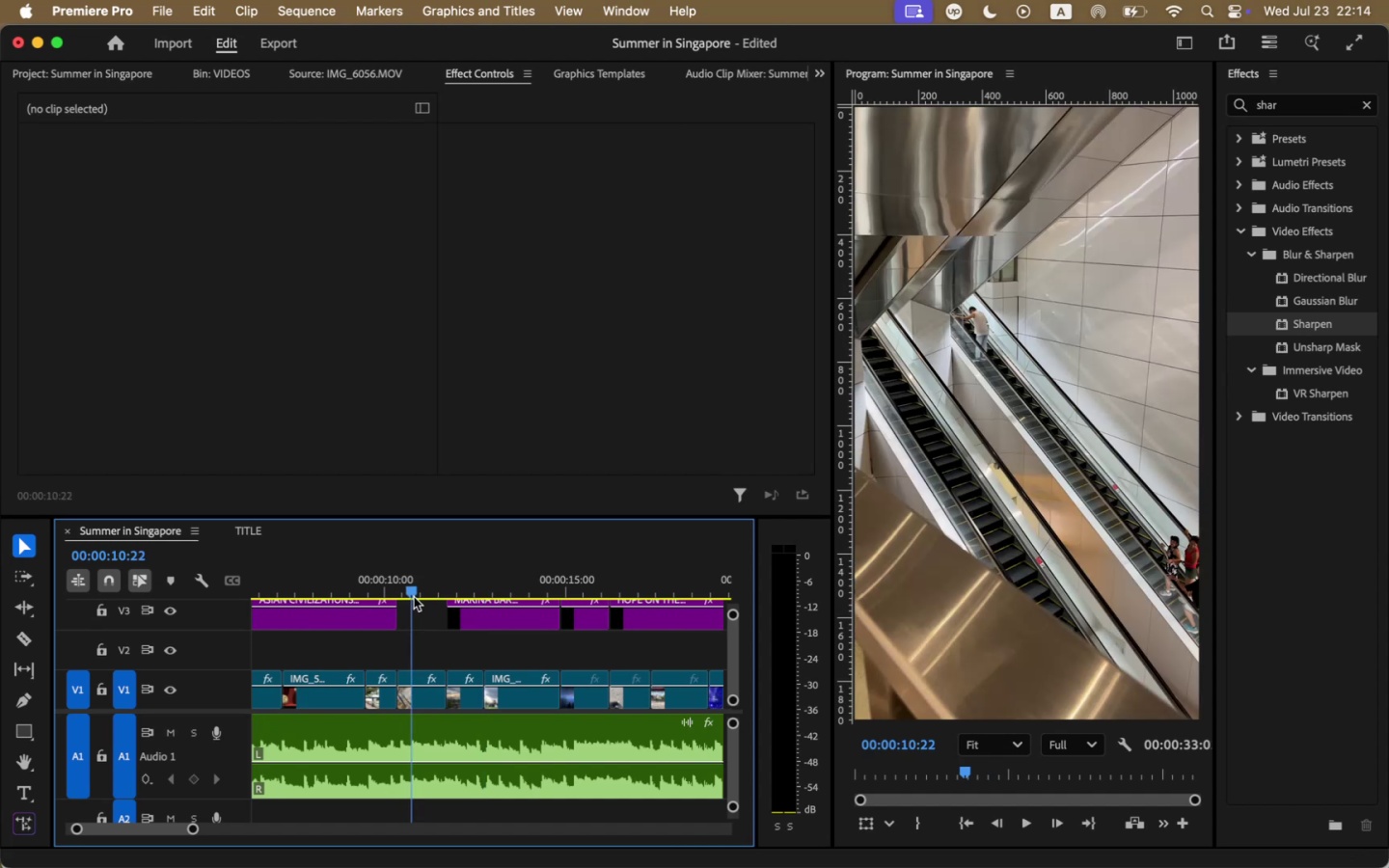 
key(Space)
 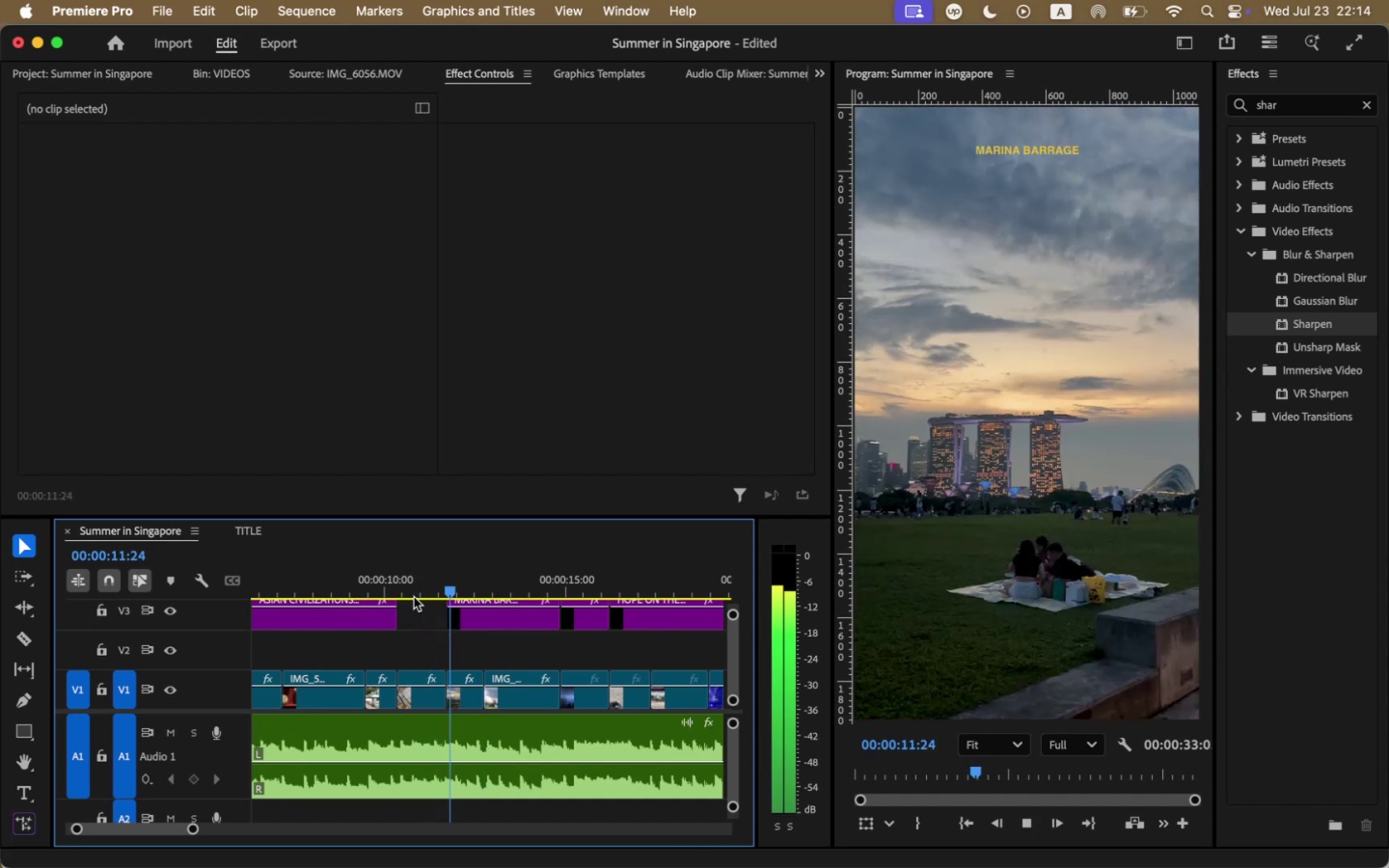 
key(Space)
 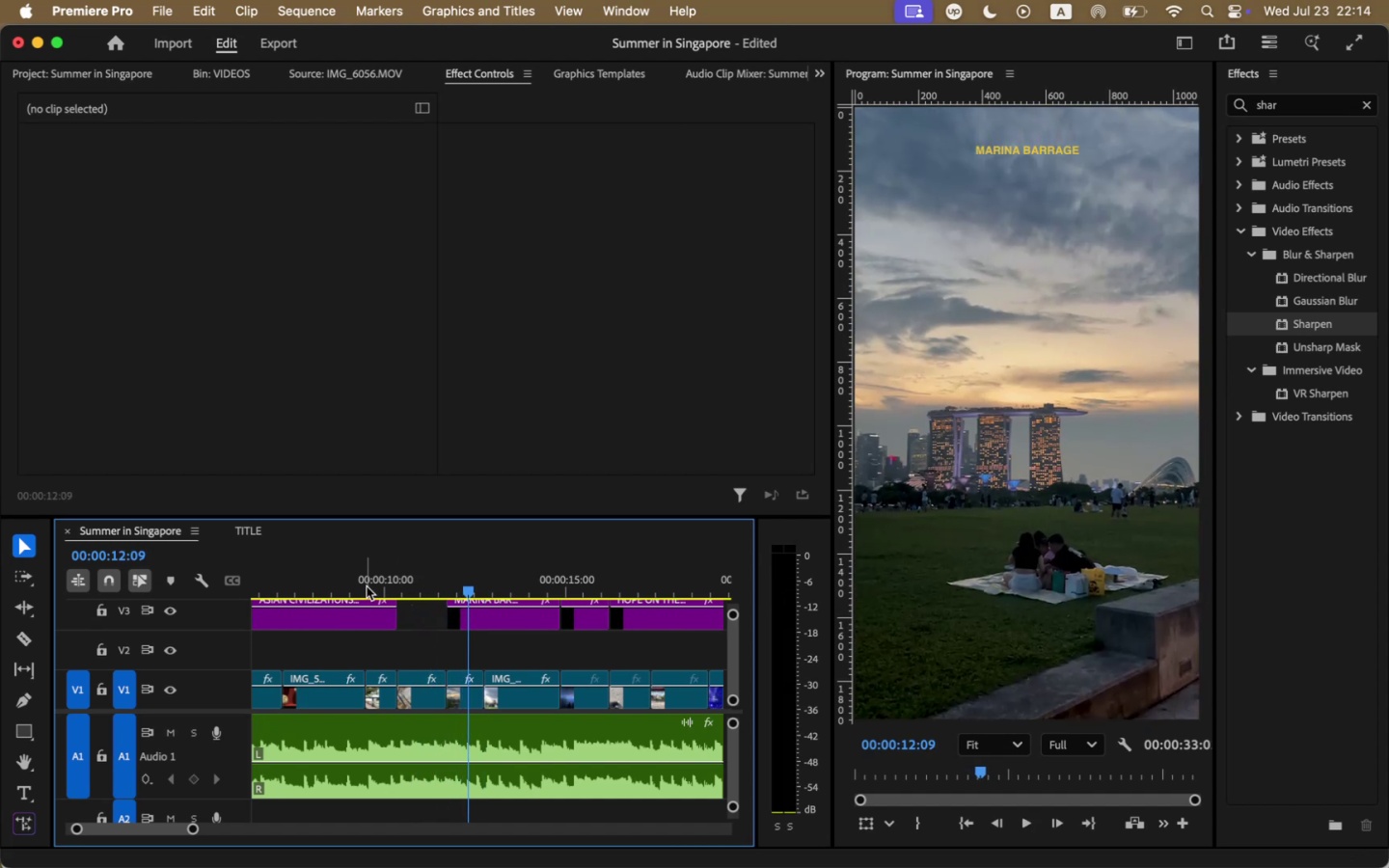 
left_click([367, 586])
 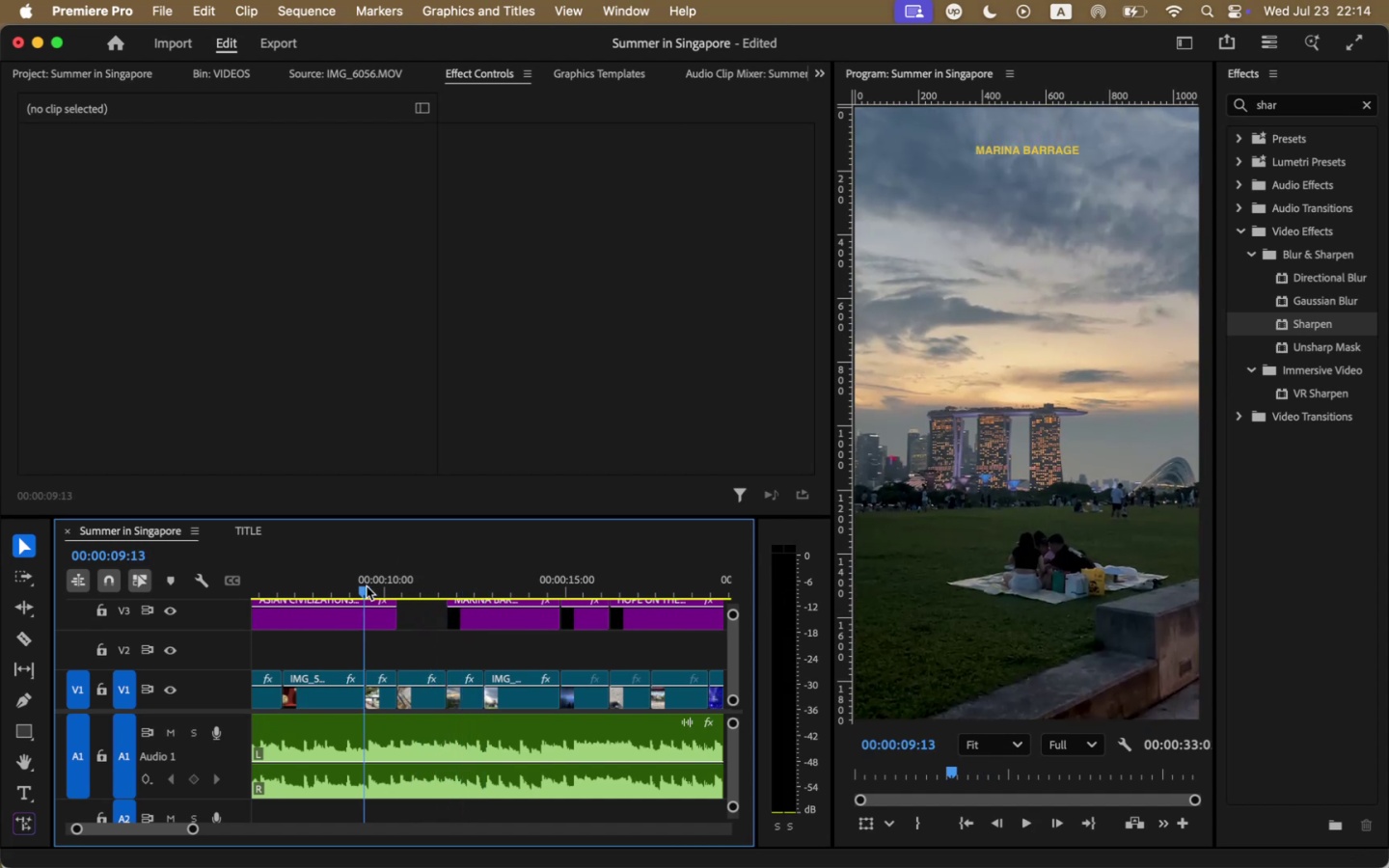 
key(Space)
 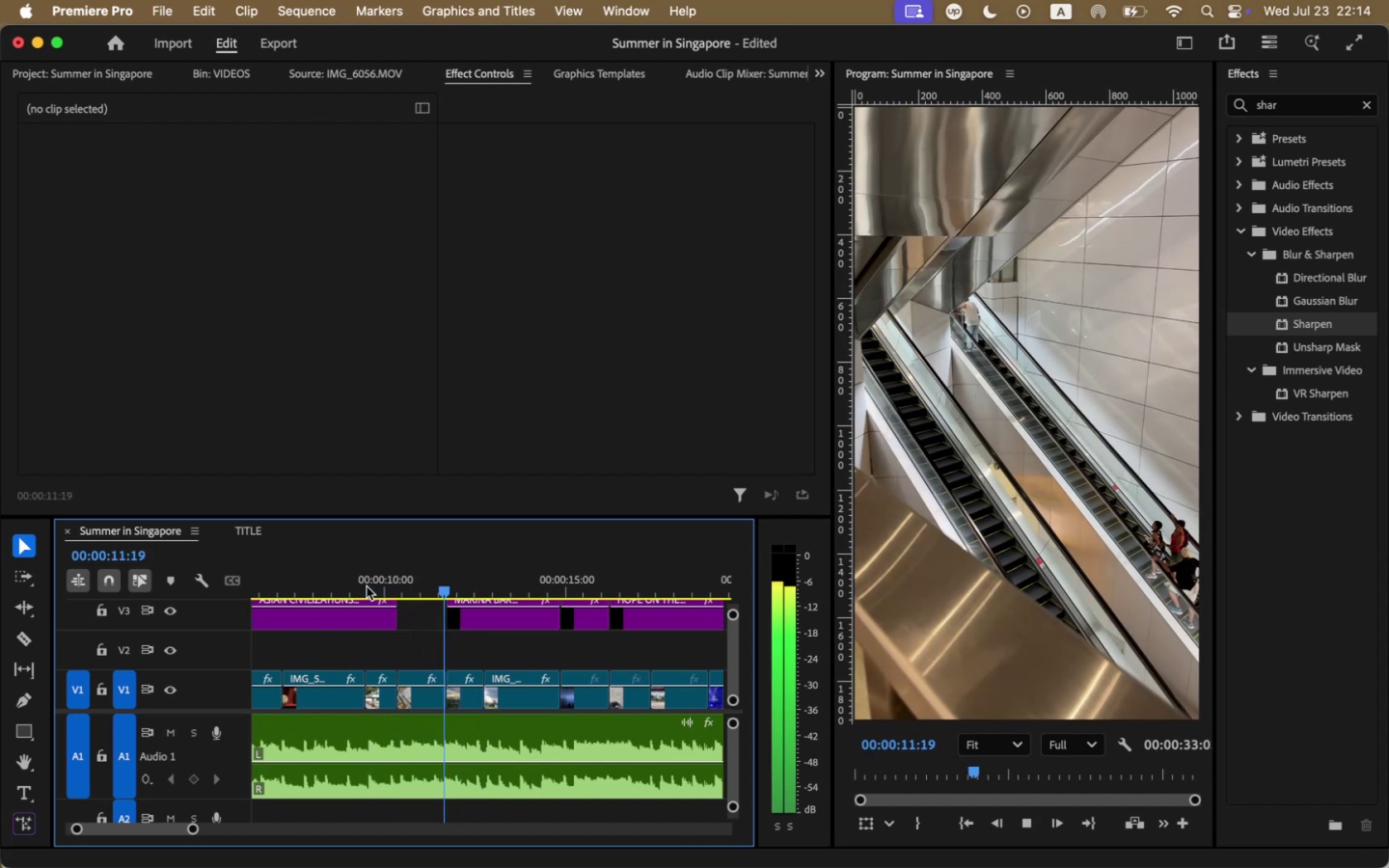 
key(Space)
 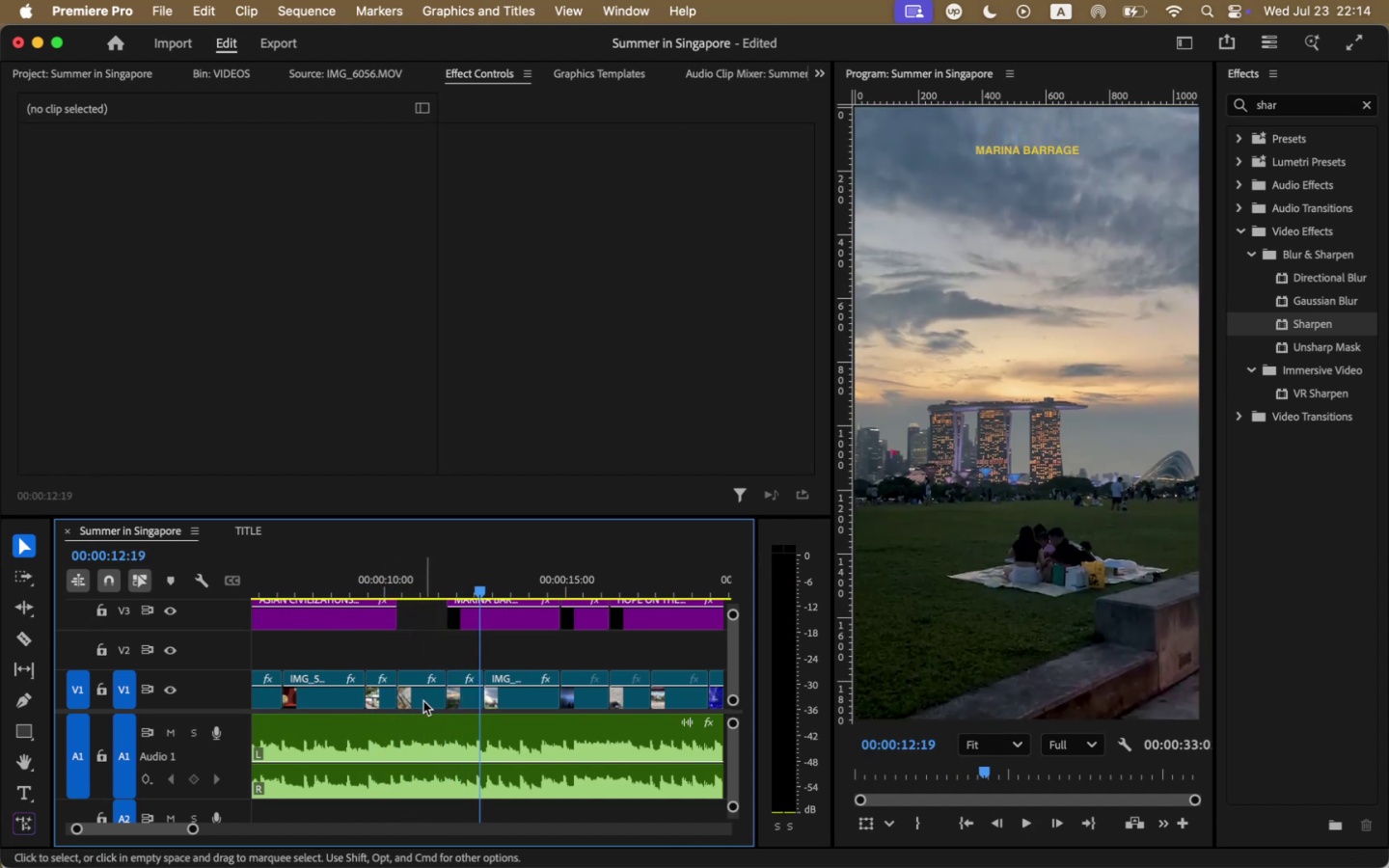 
left_click([423, 701])
 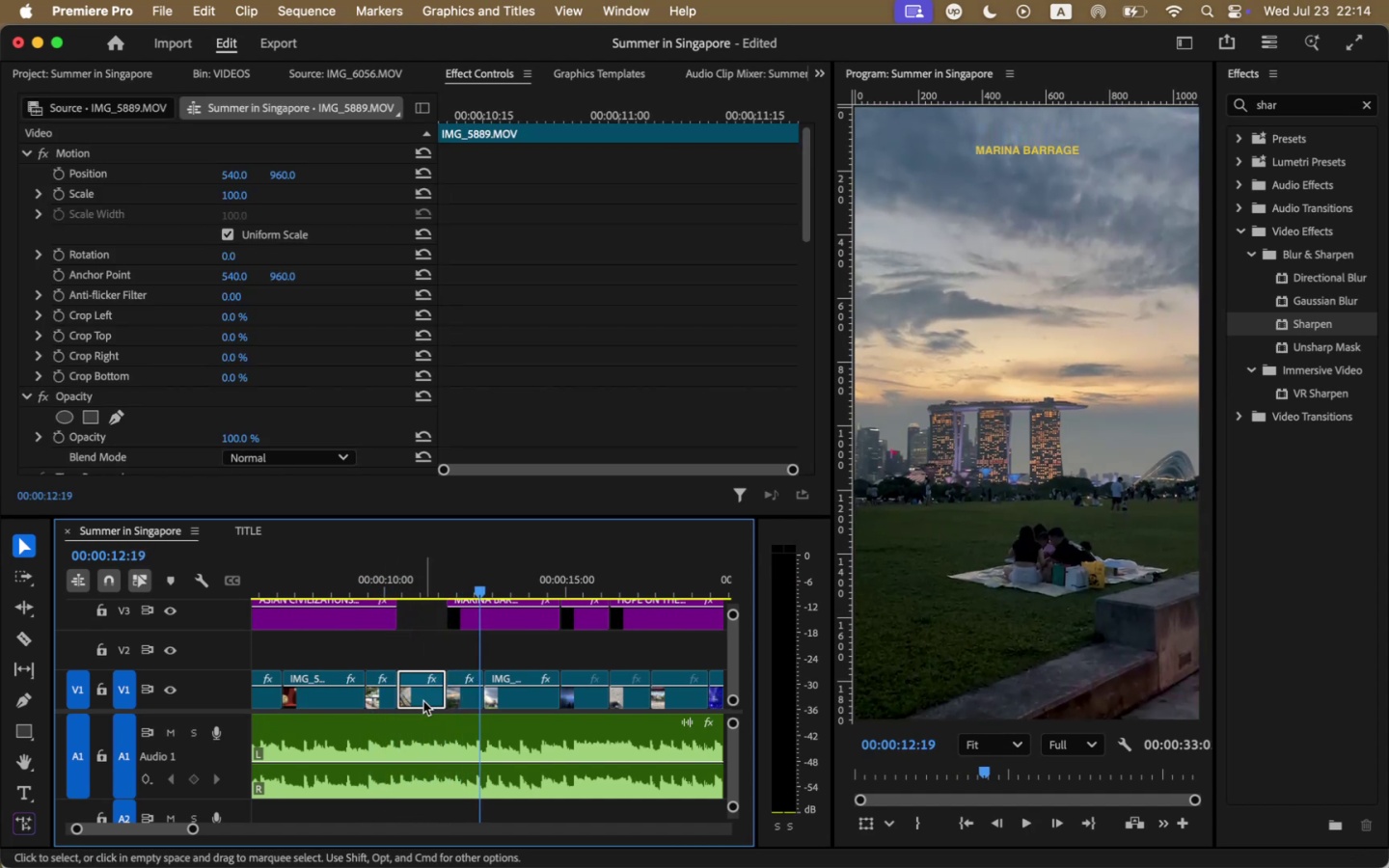 
key(Backspace)
 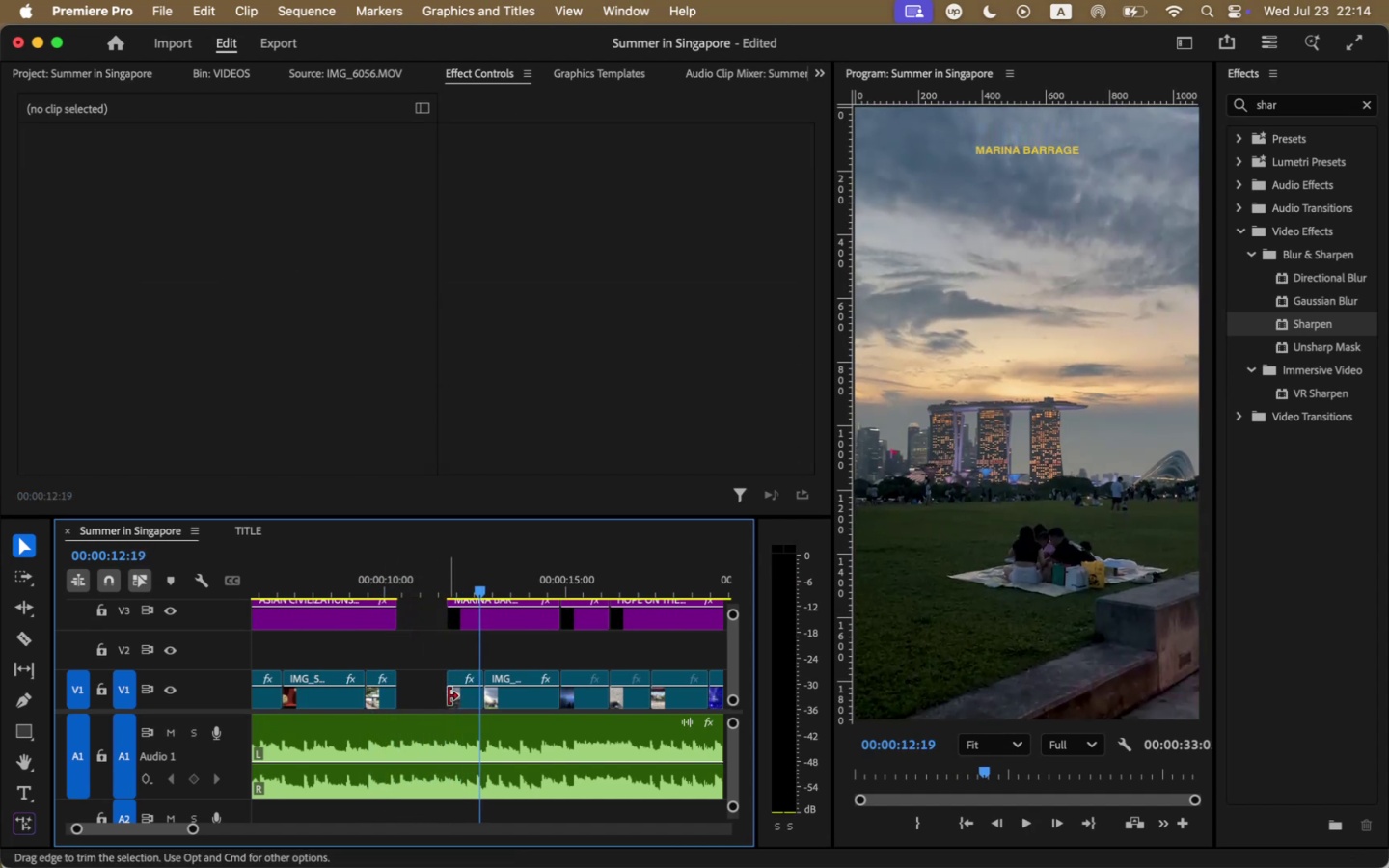 
left_click_drag(start_coordinate=[449, 696], to_coordinate=[402, 694])
 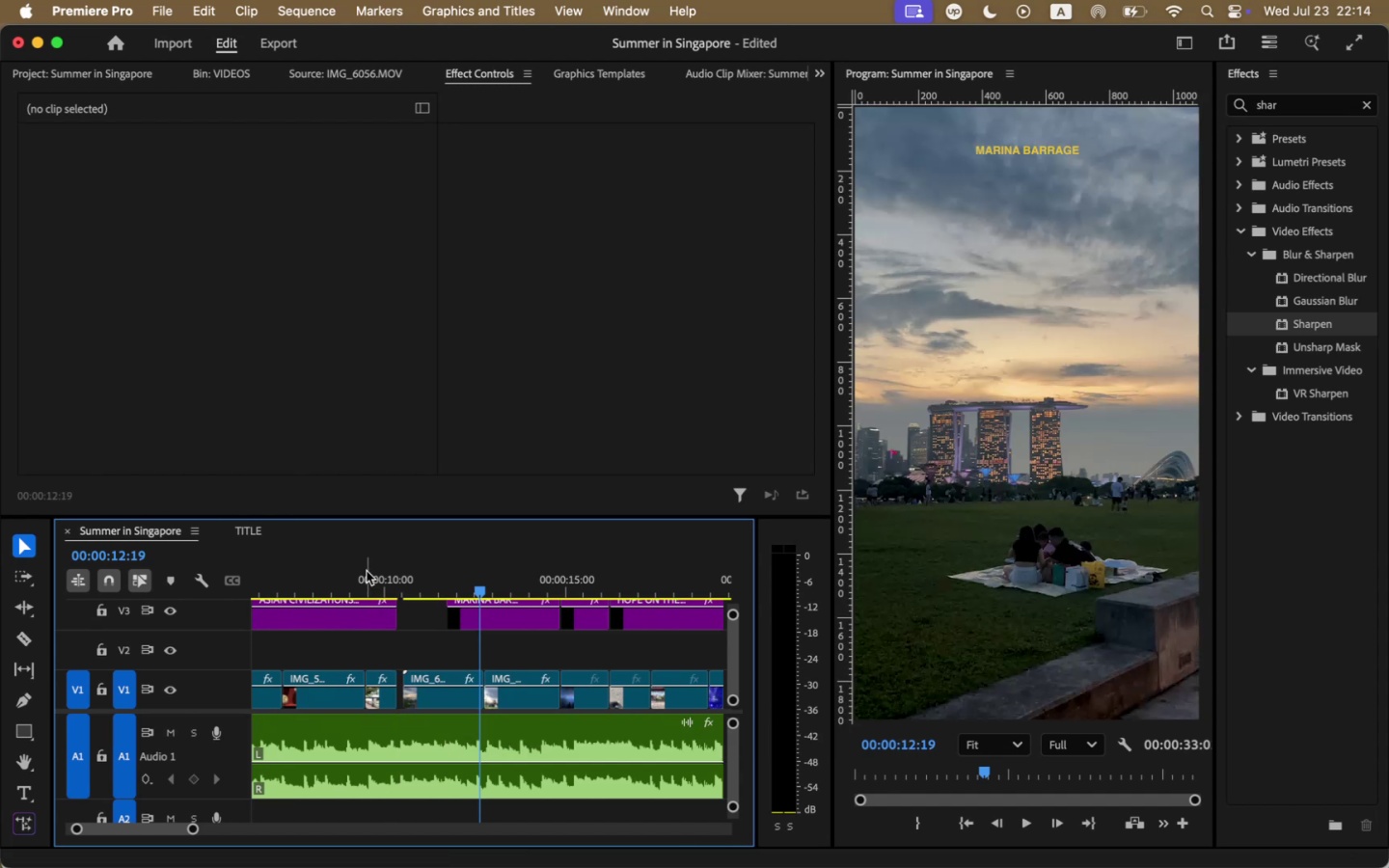 
left_click([367, 571])
 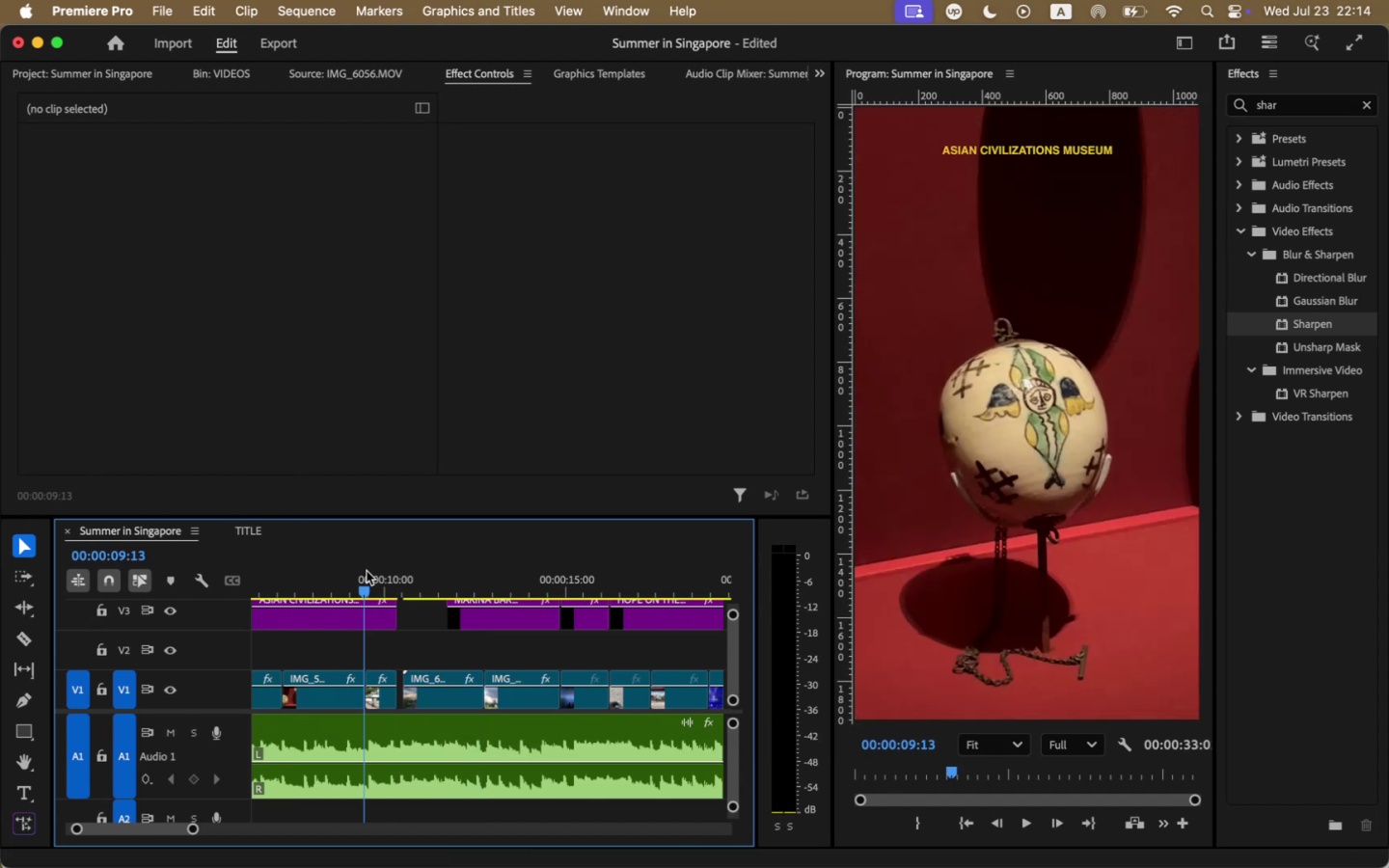 
key(Space)
 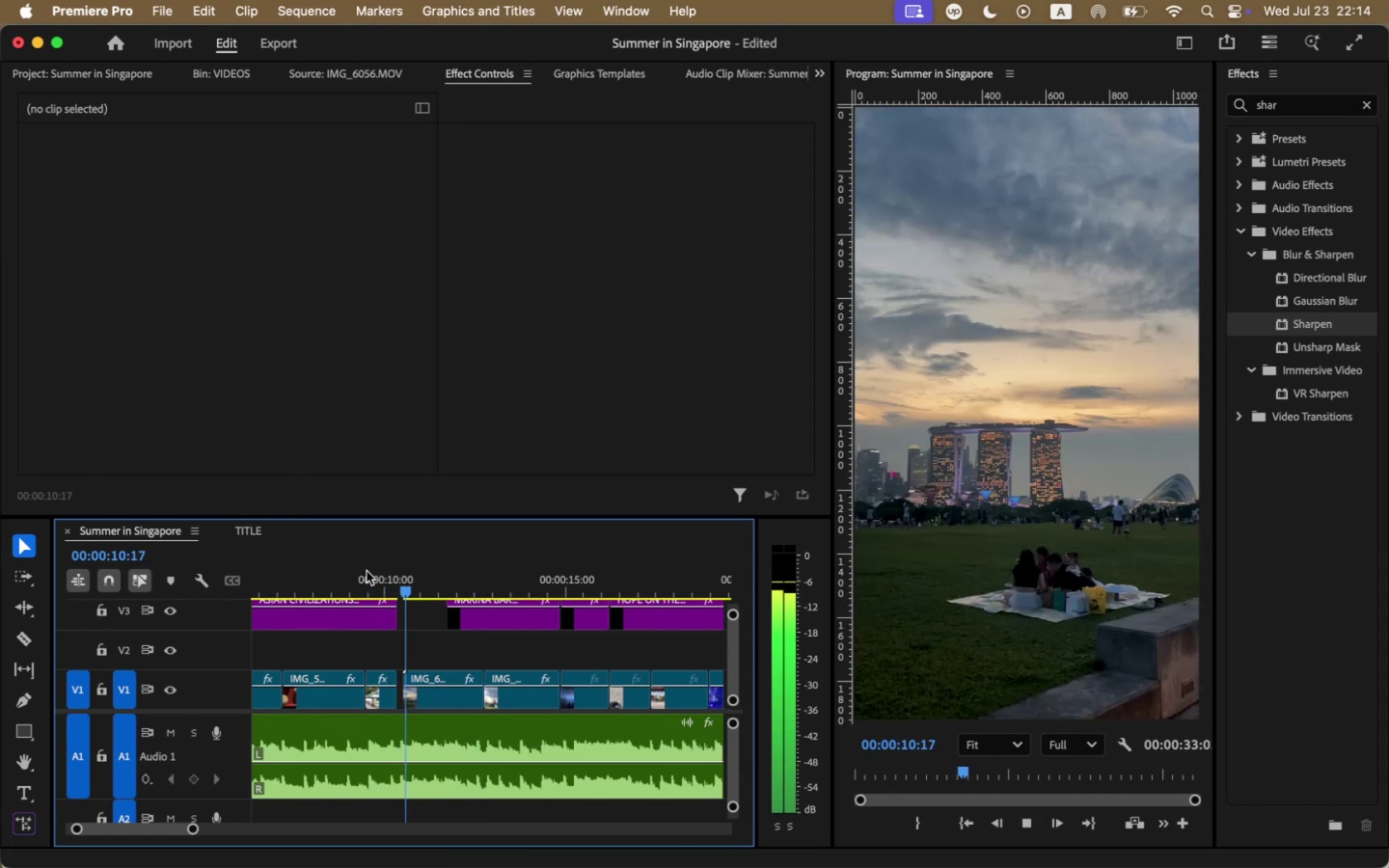 
key(Space)
 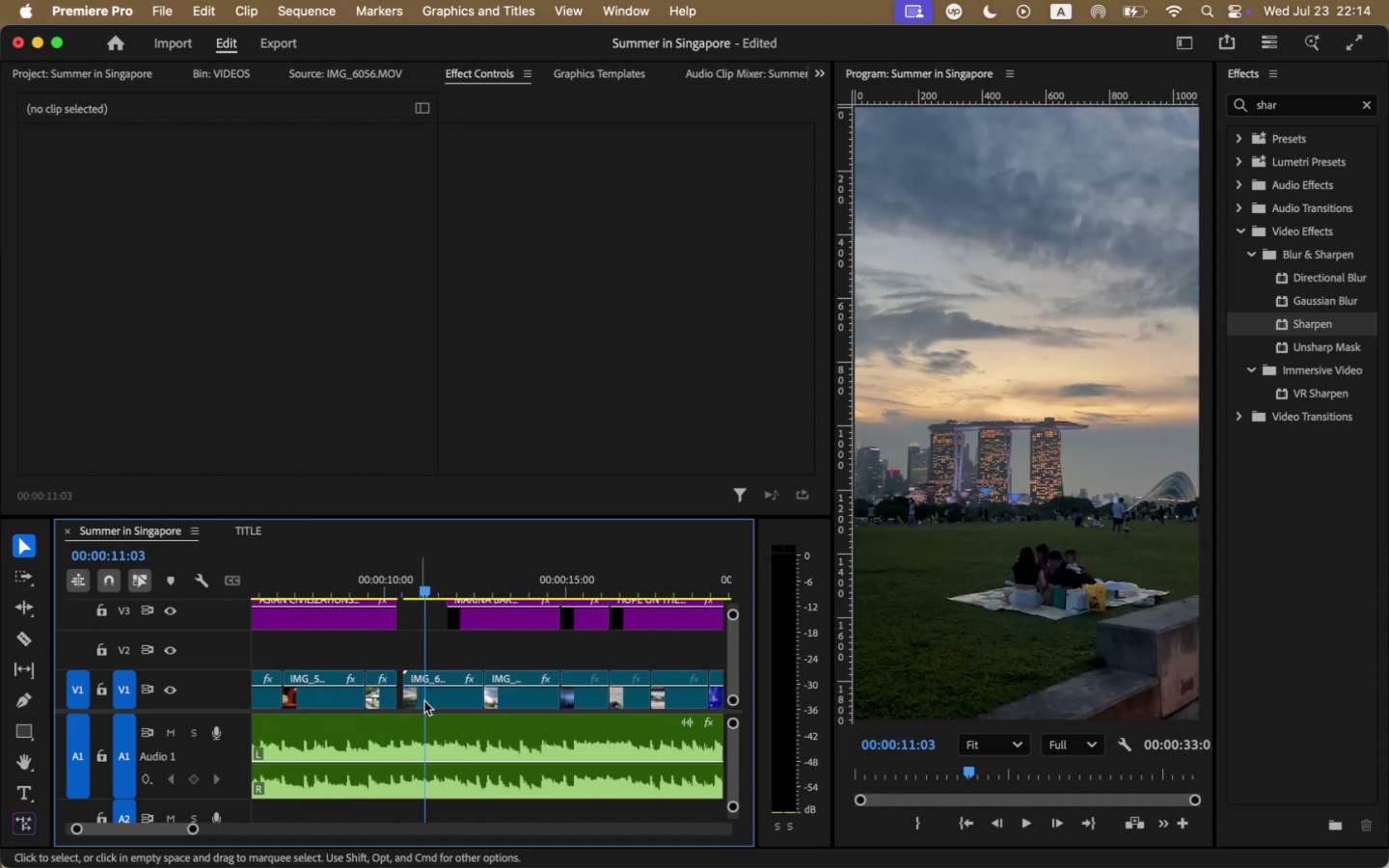 
left_click_drag(start_coordinate=[443, 699], to_coordinate=[437, 700])
 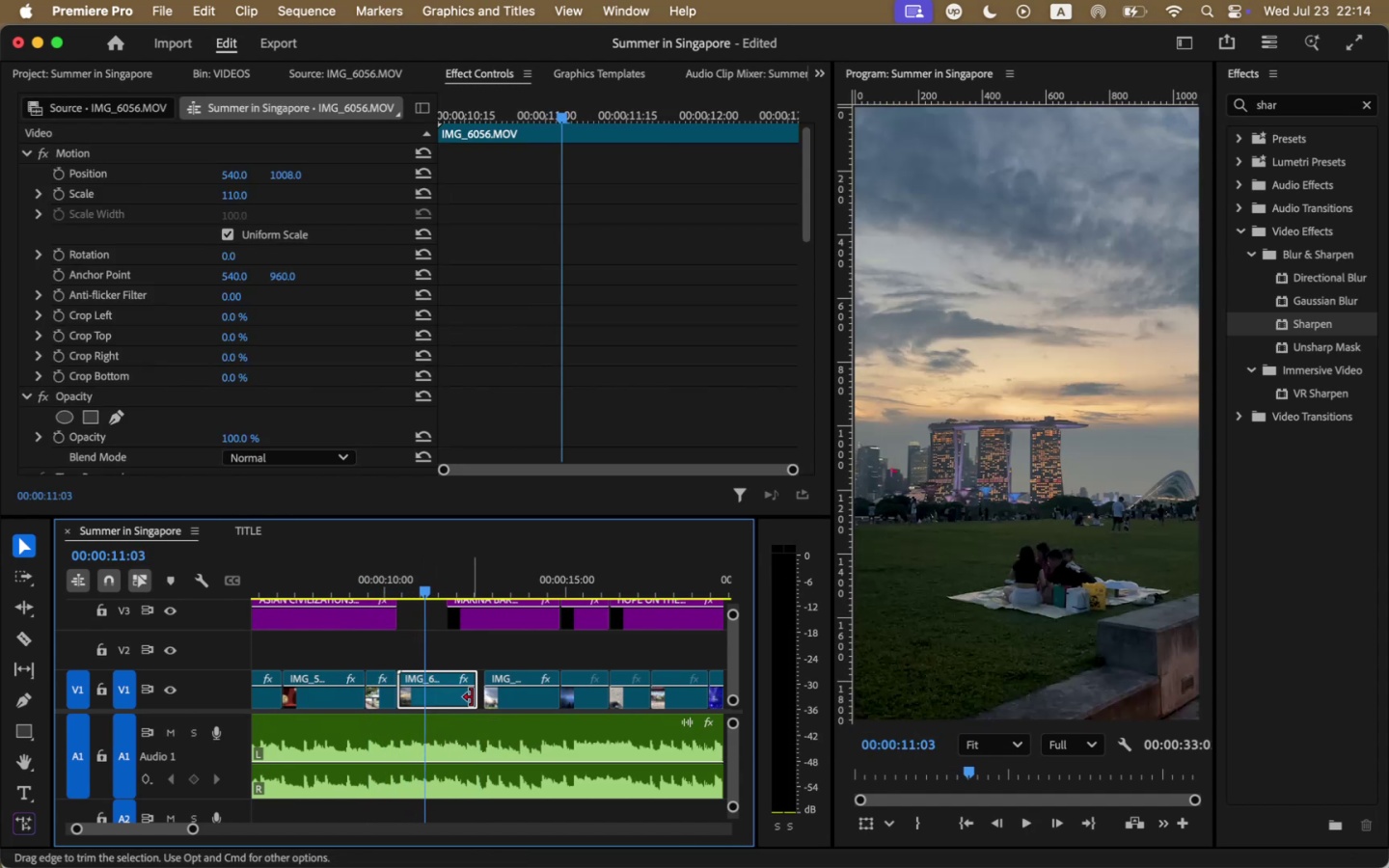 
left_click_drag(start_coordinate=[473, 697], to_coordinate=[478, 695])
 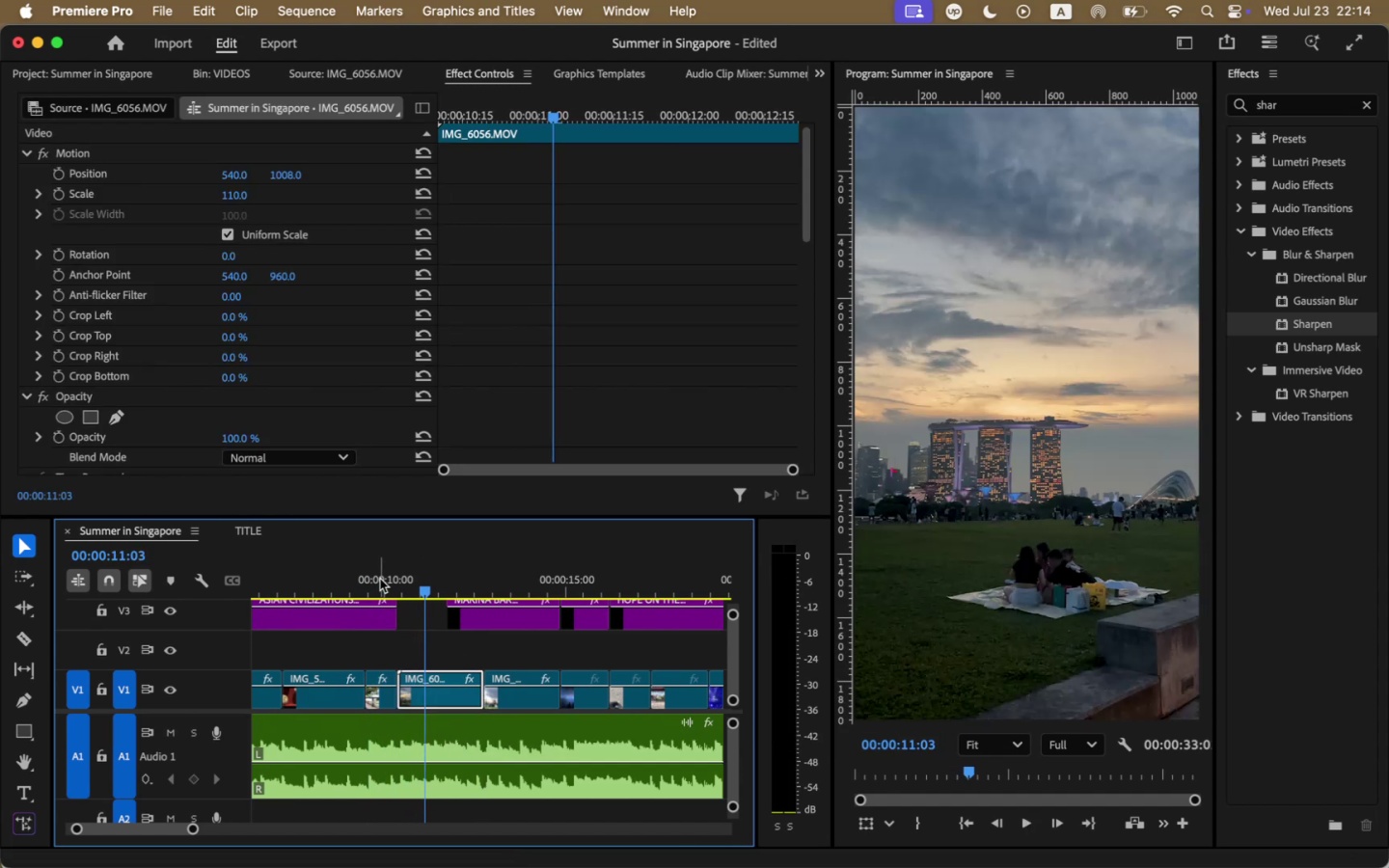 
left_click([380, 578])
 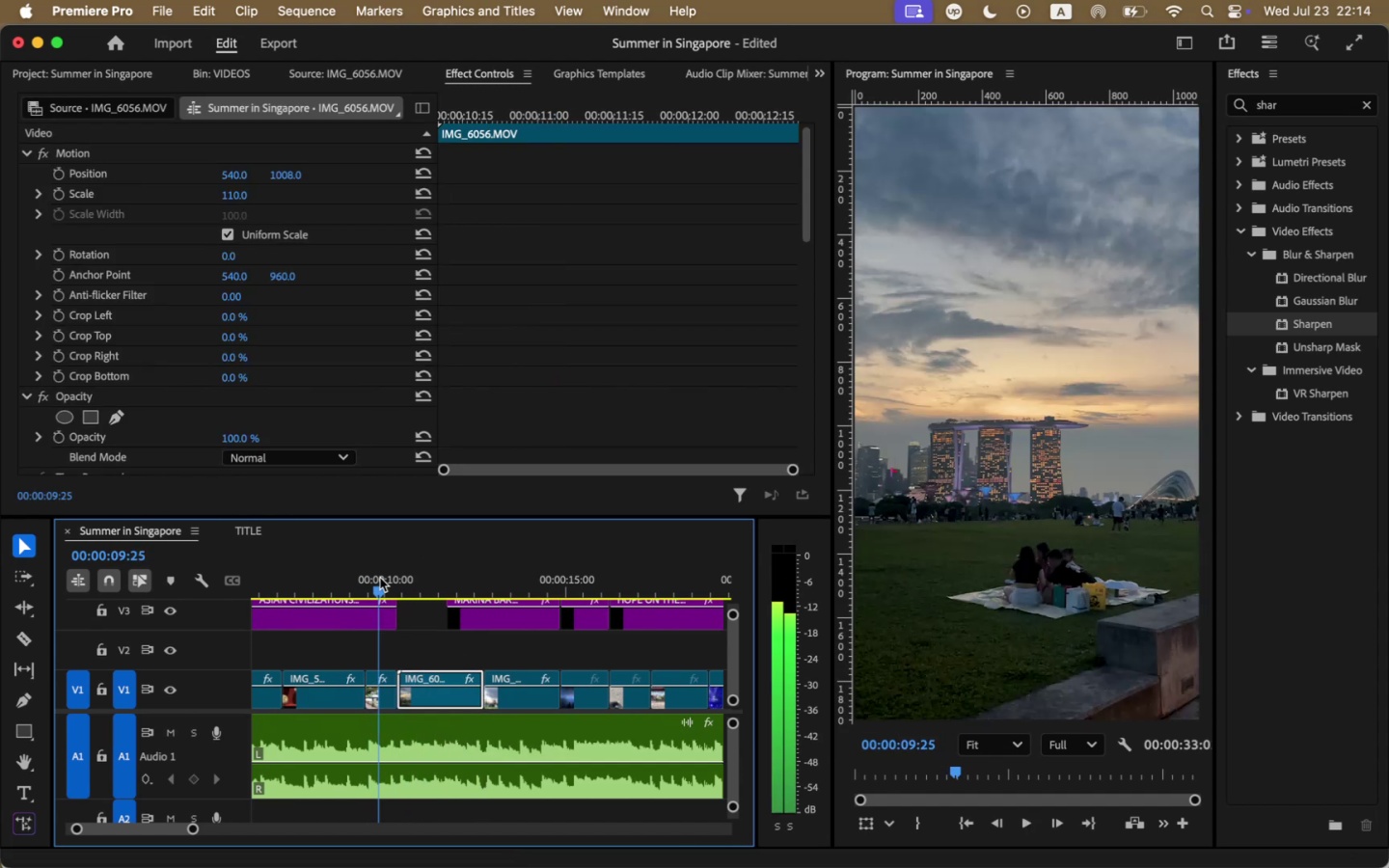 
key(Space)
 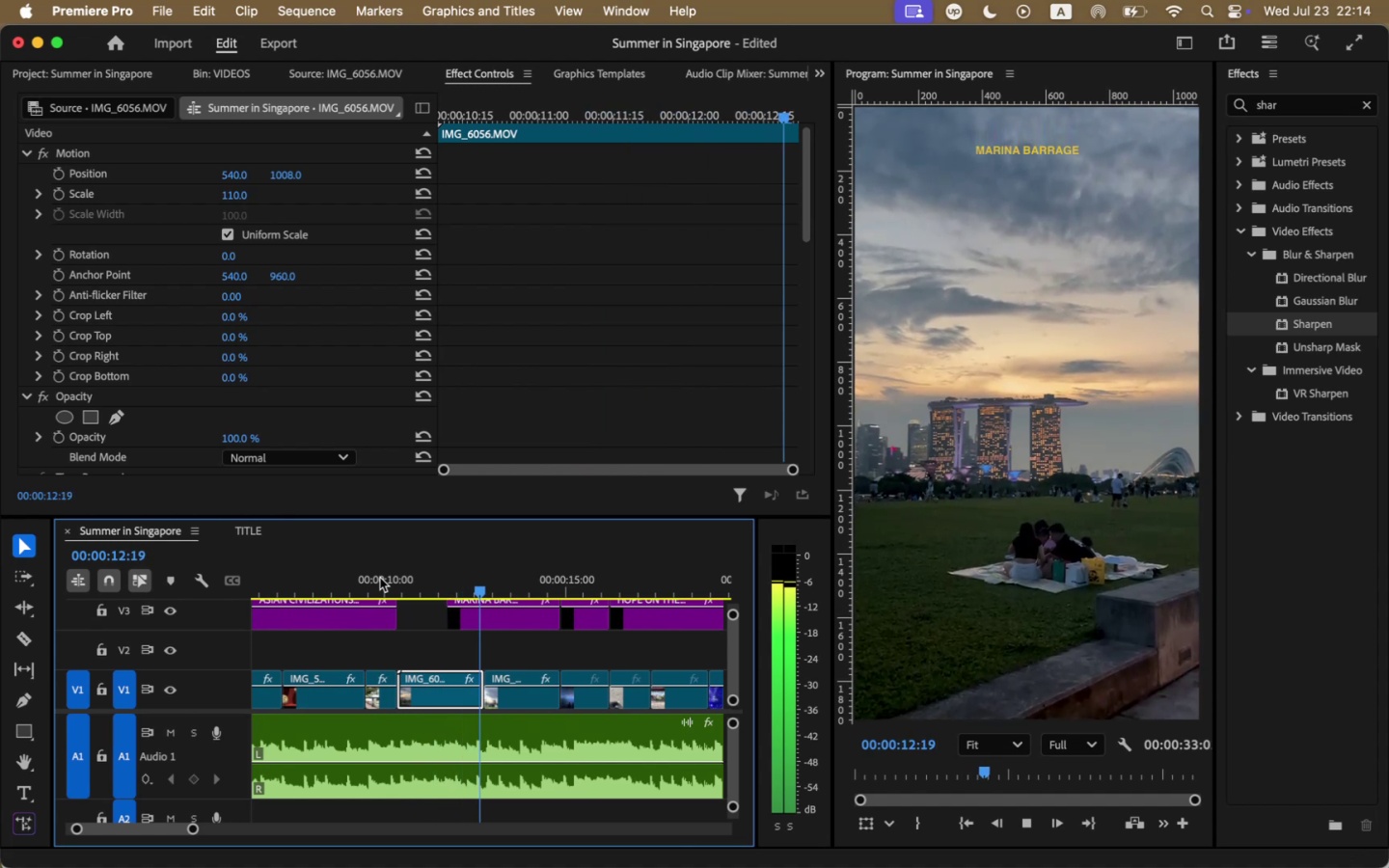 
key(Space)
 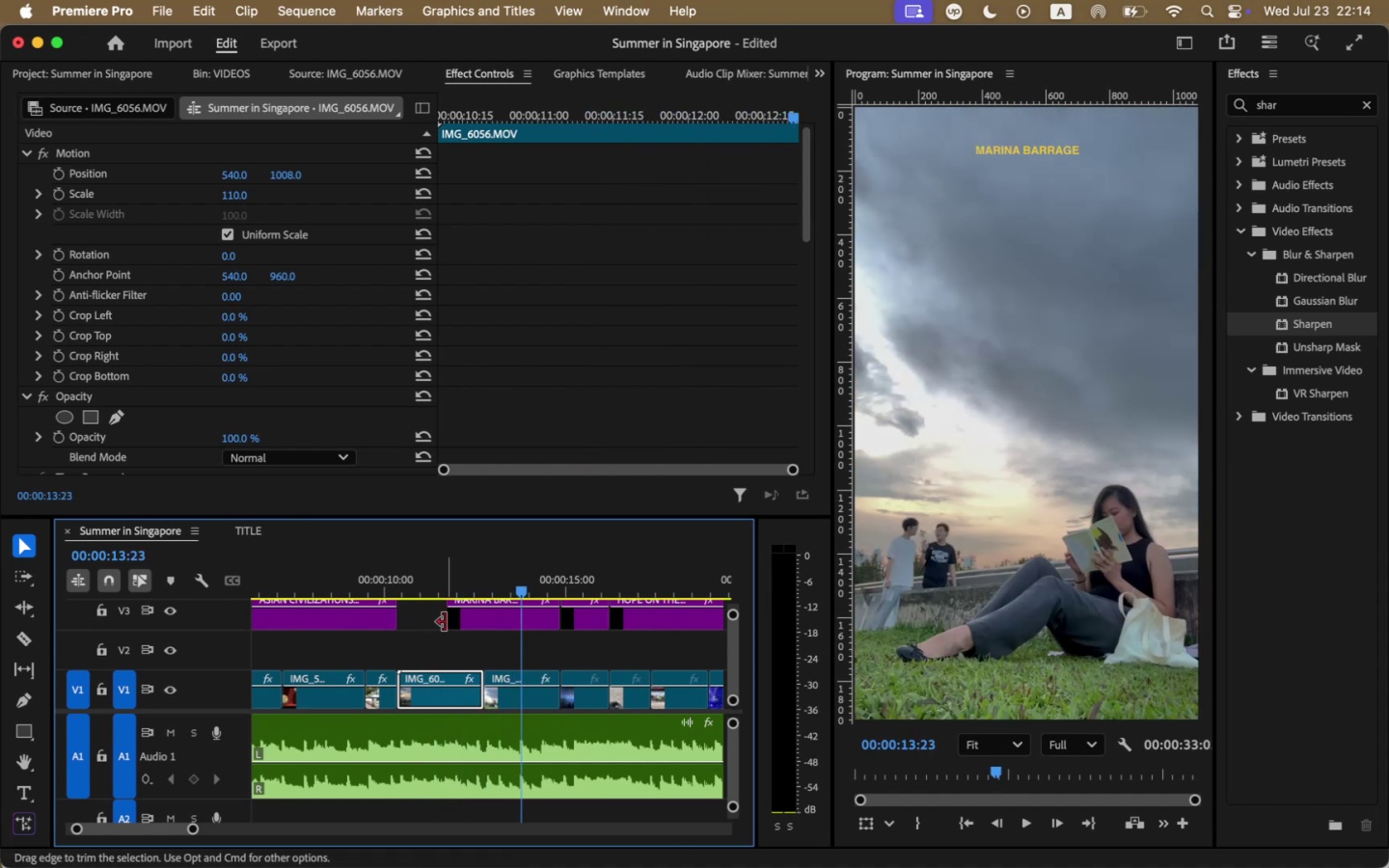 
left_click_drag(start_coordinate=[446, 621], to_coordinate=[396, 617])
 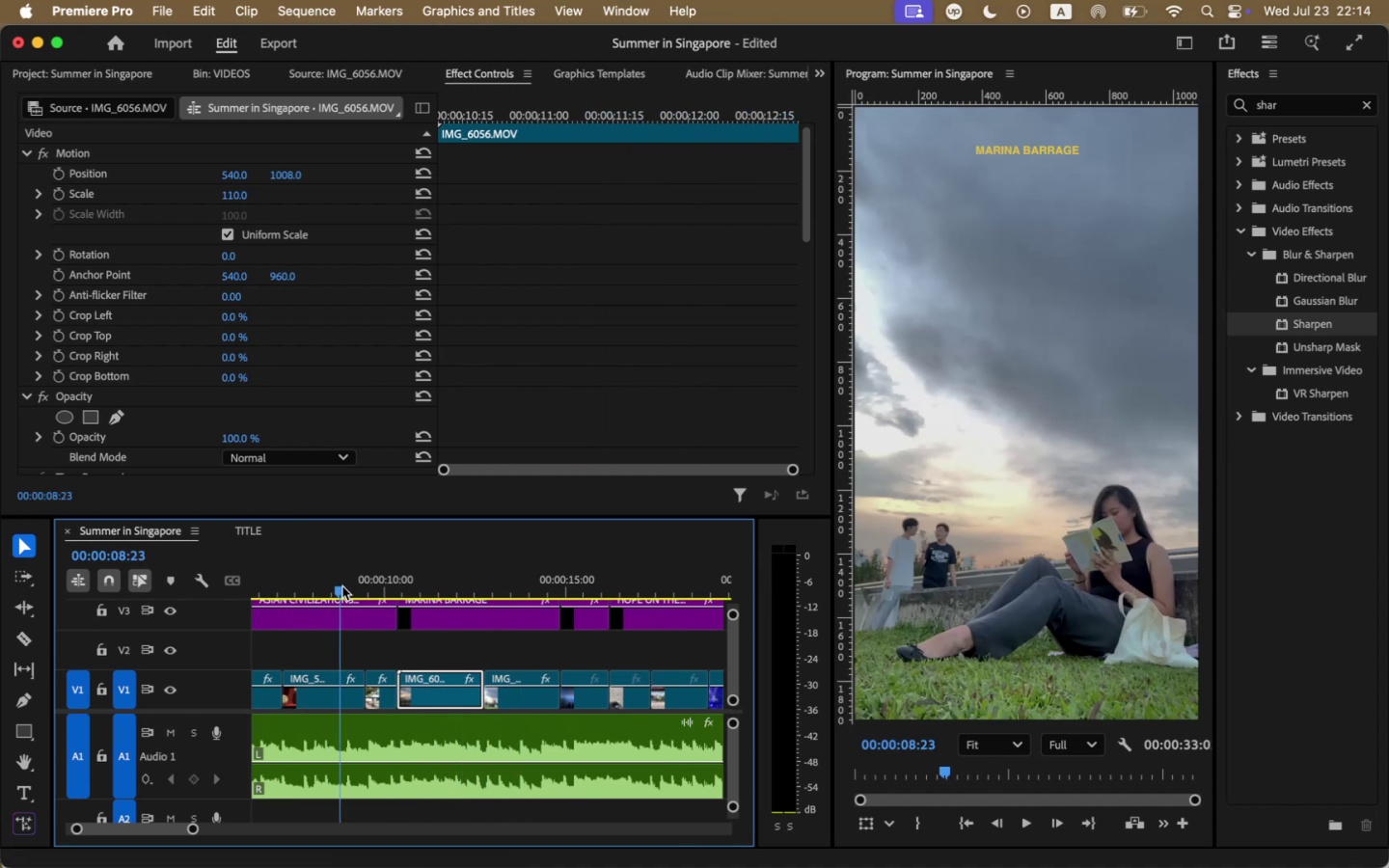 
left_click([342, 586])
 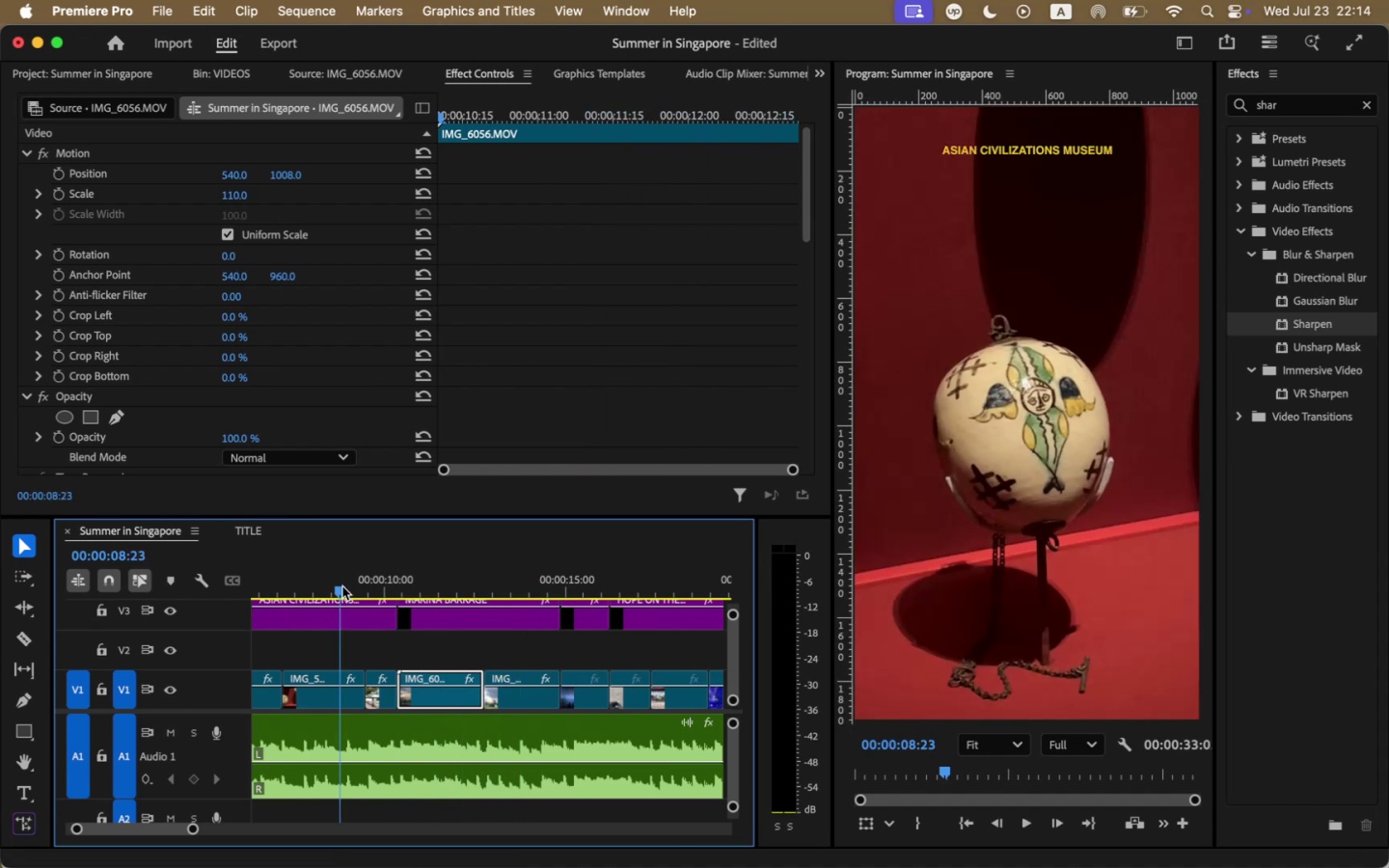 
key(Space)
 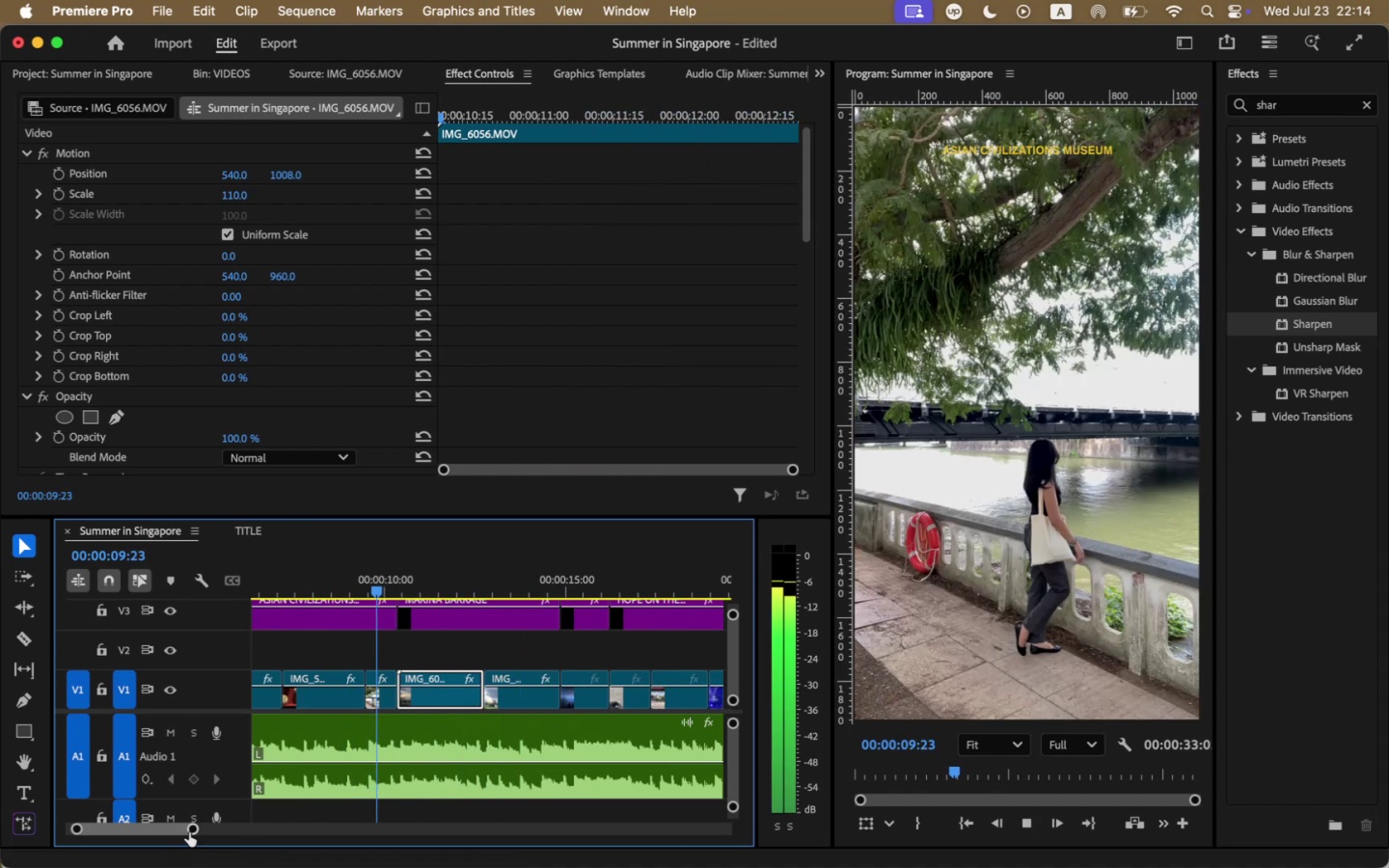 
left_click_drag(start_coordinate=[194, 827], to_coordinate=[224, 831])
 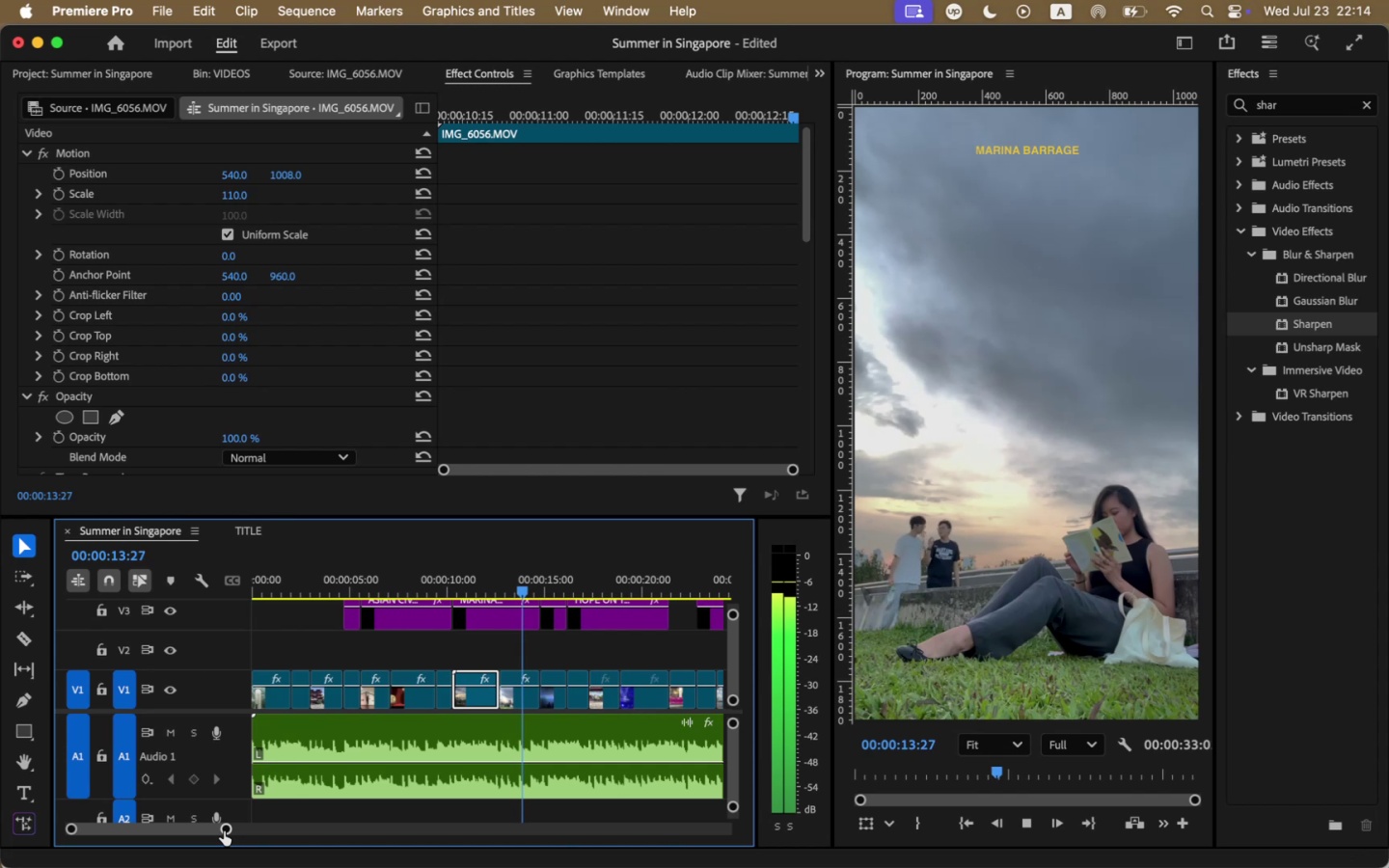 
key(Space)
 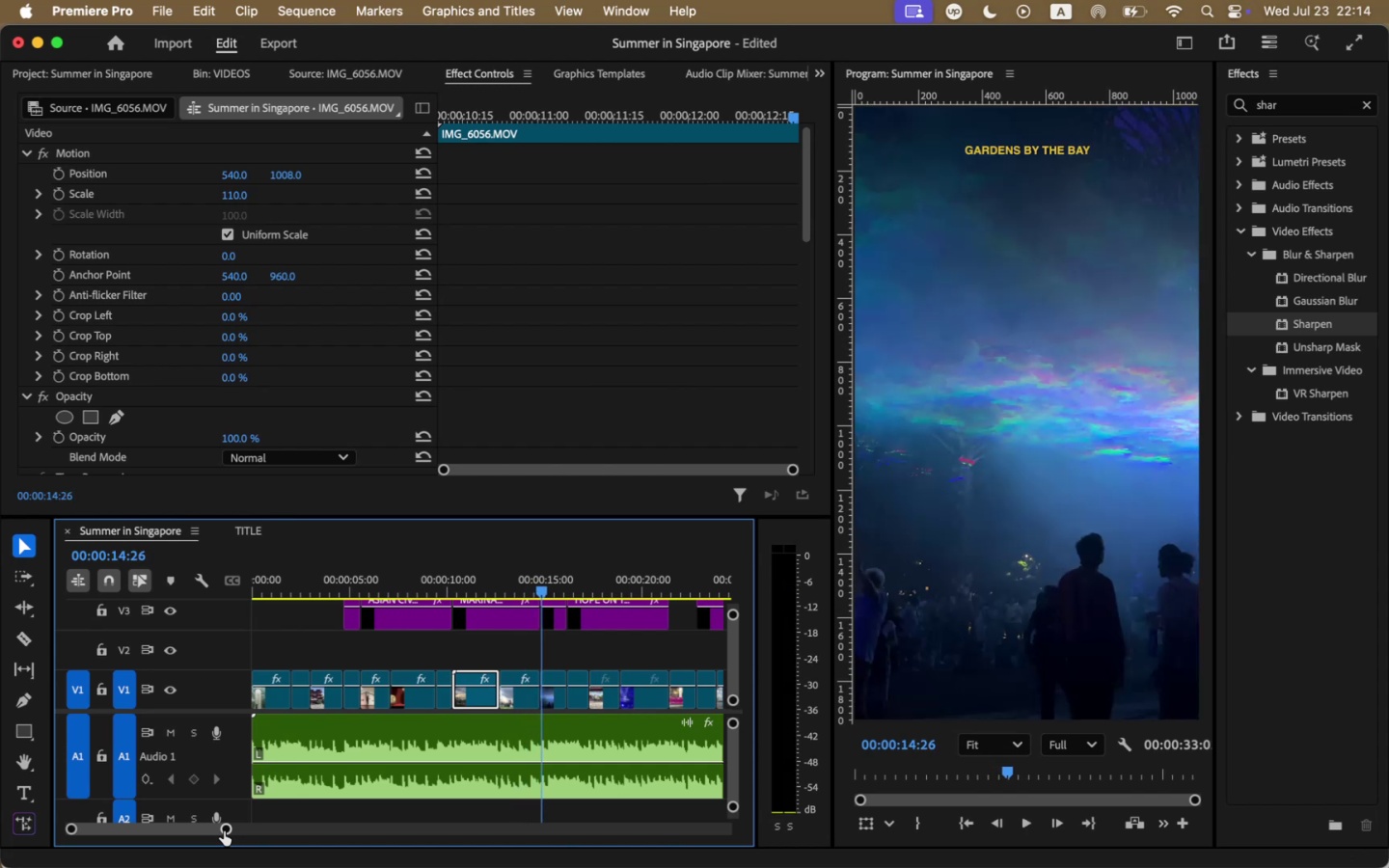 
key(Meta+Z)
 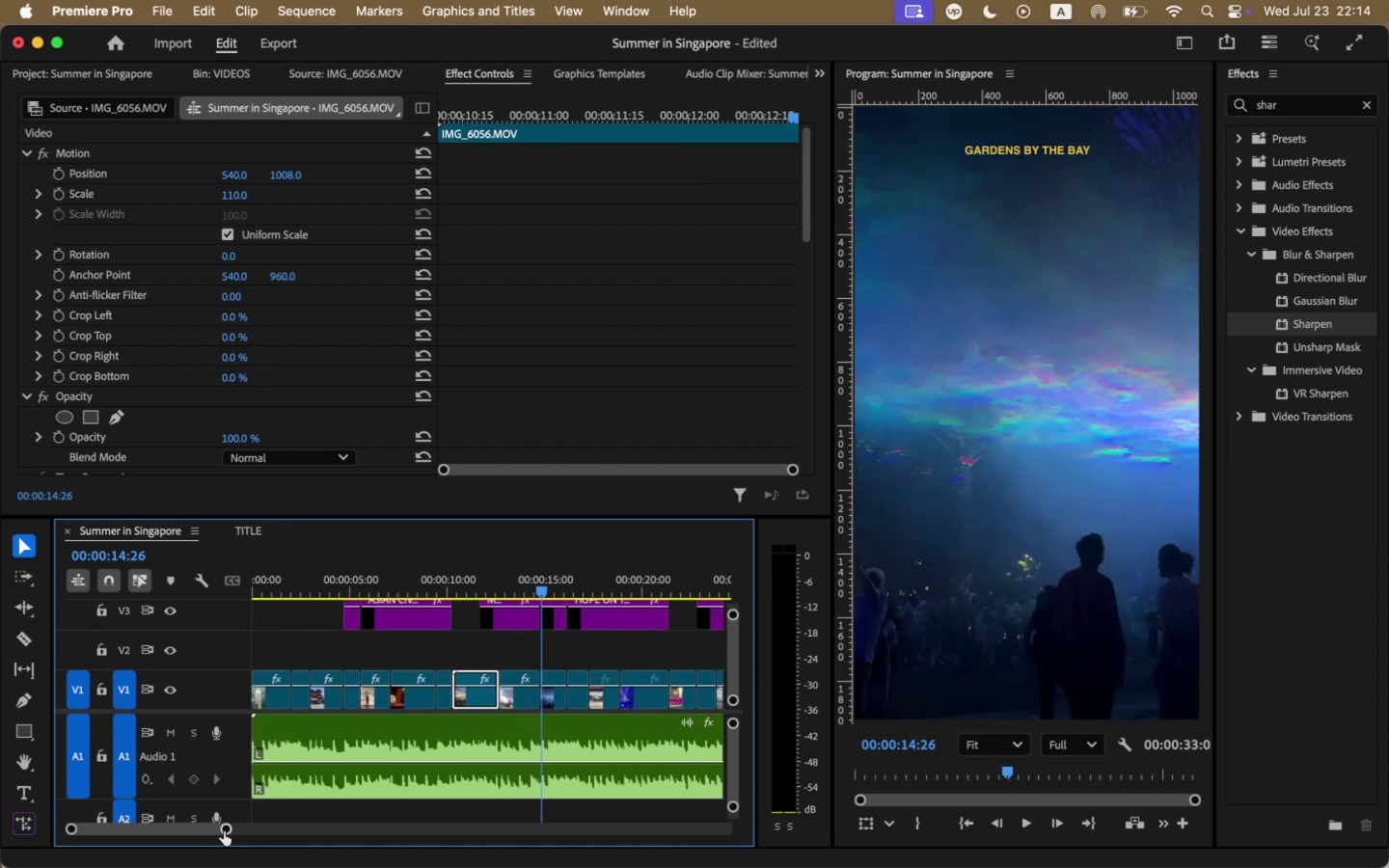 
key(Meta+Z)
 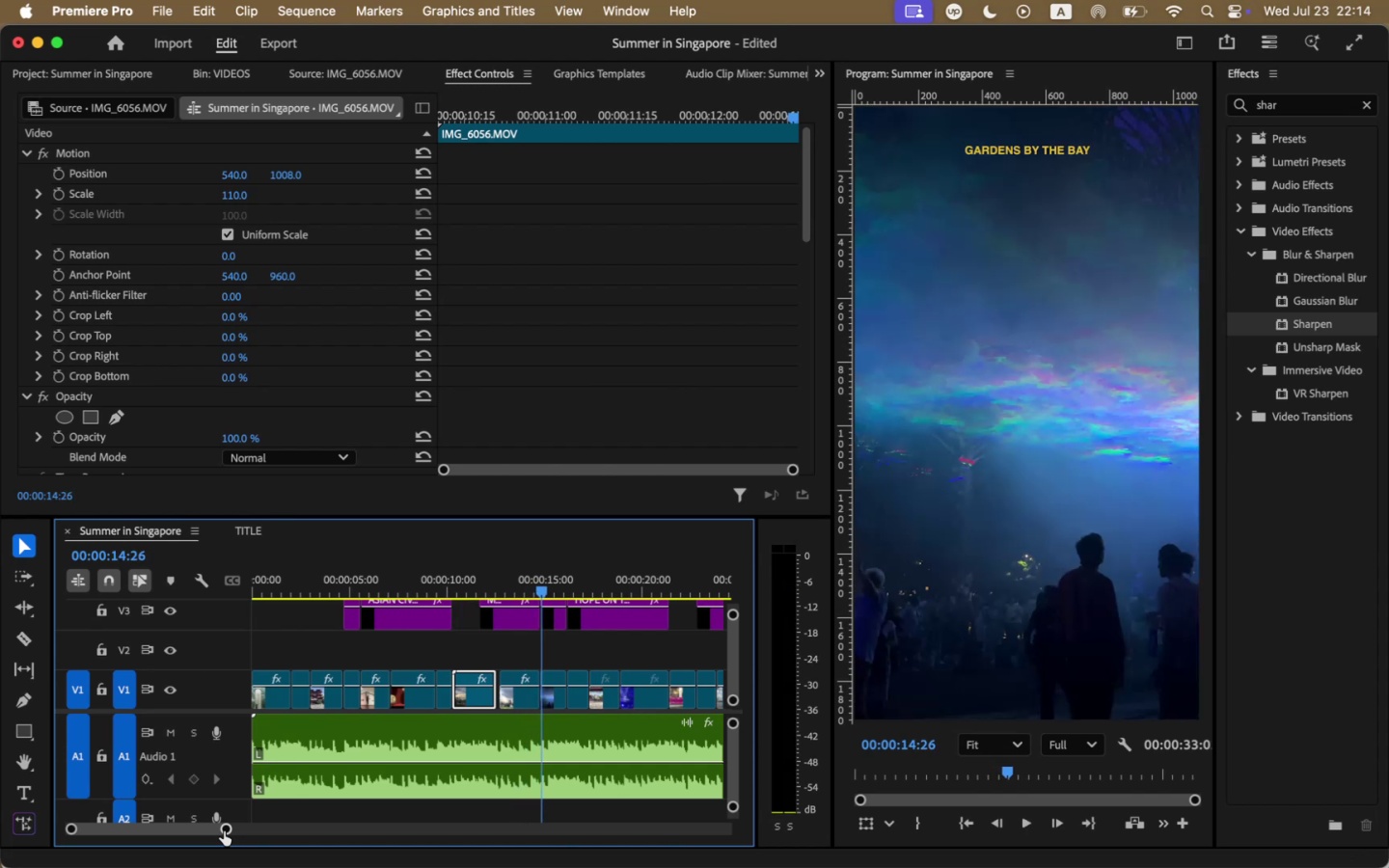 
key(Meta+Z)
 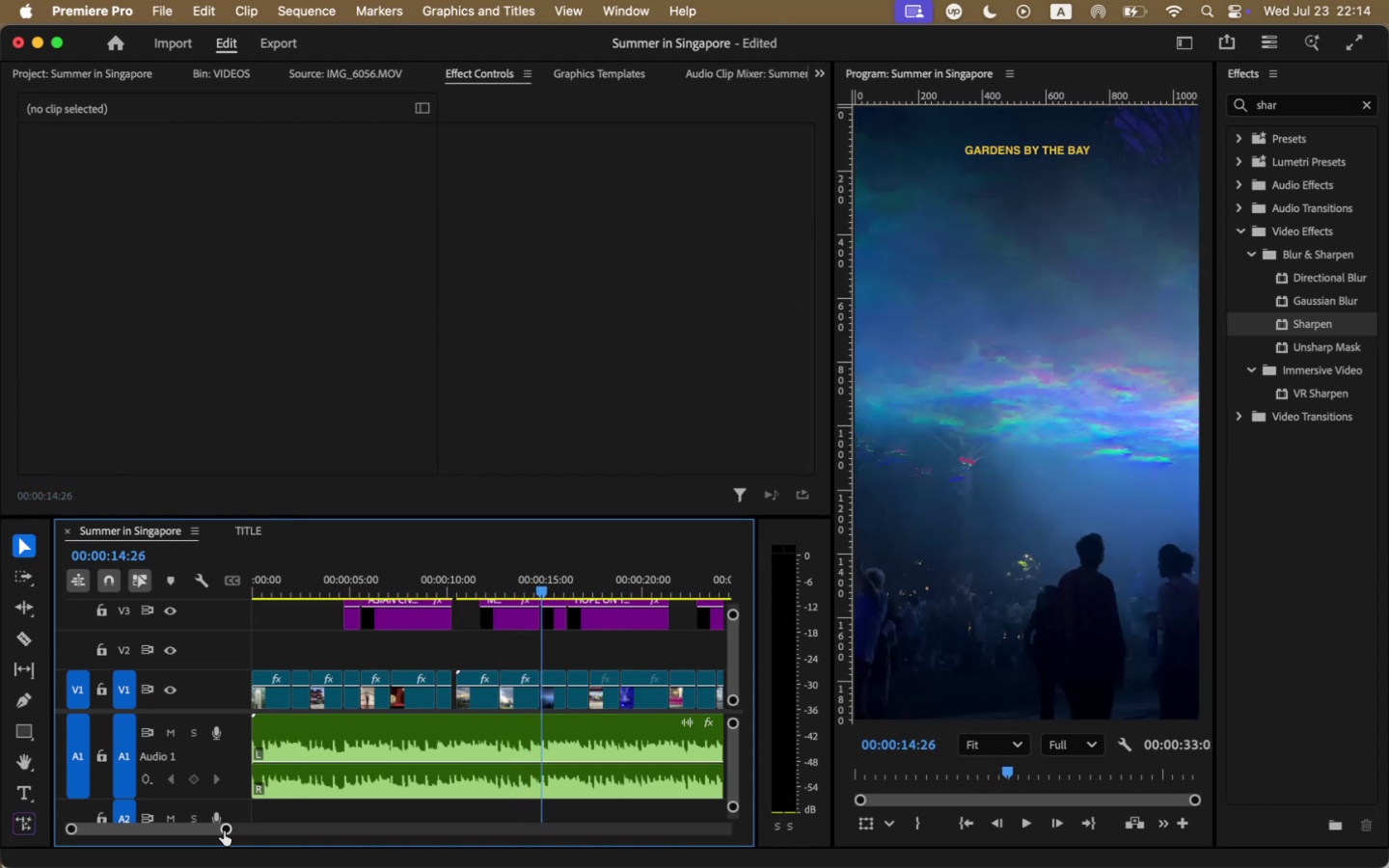 
key(Meta+Z)
 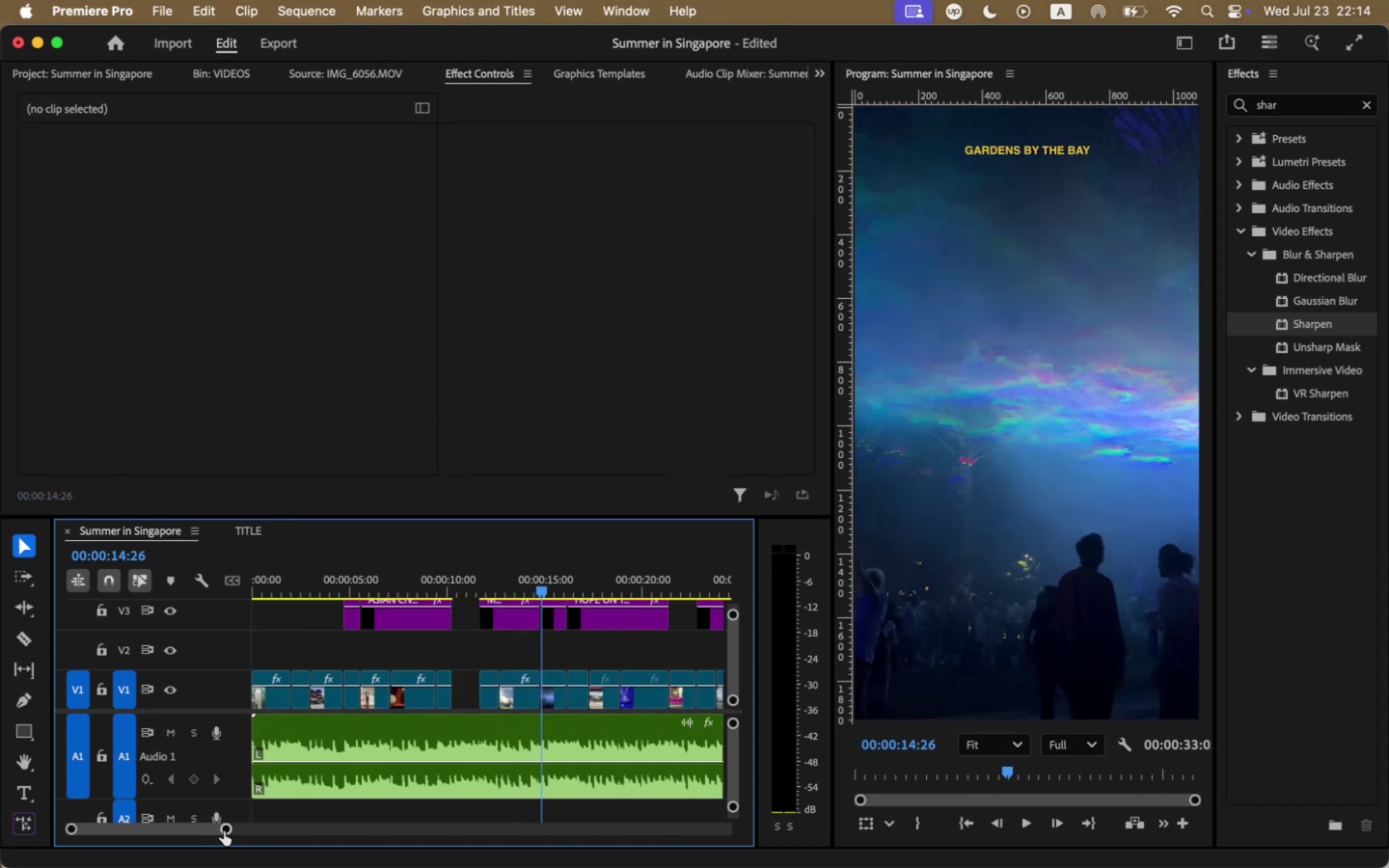 
key(Meta+Z)
 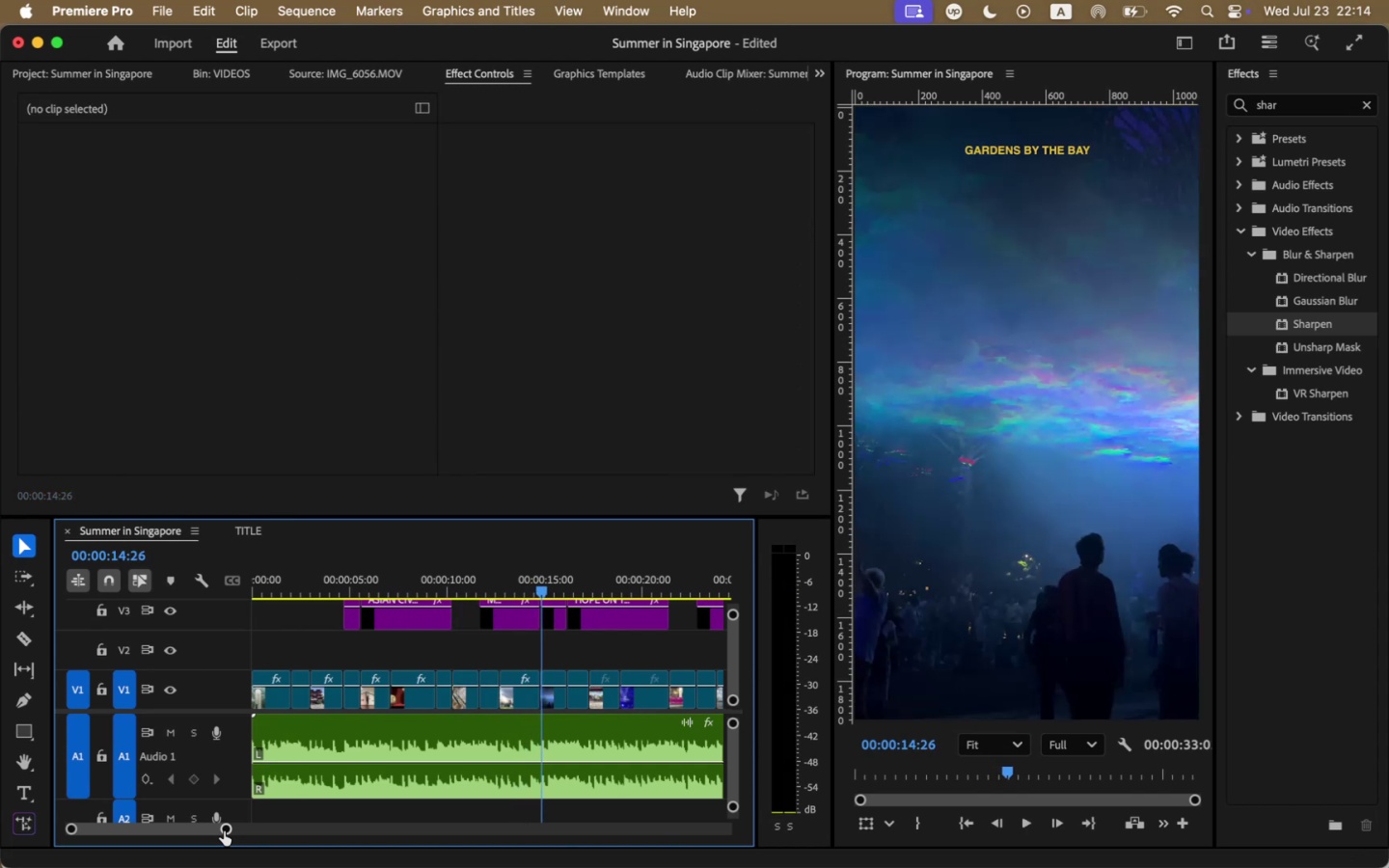 
key(Meta+Z)
 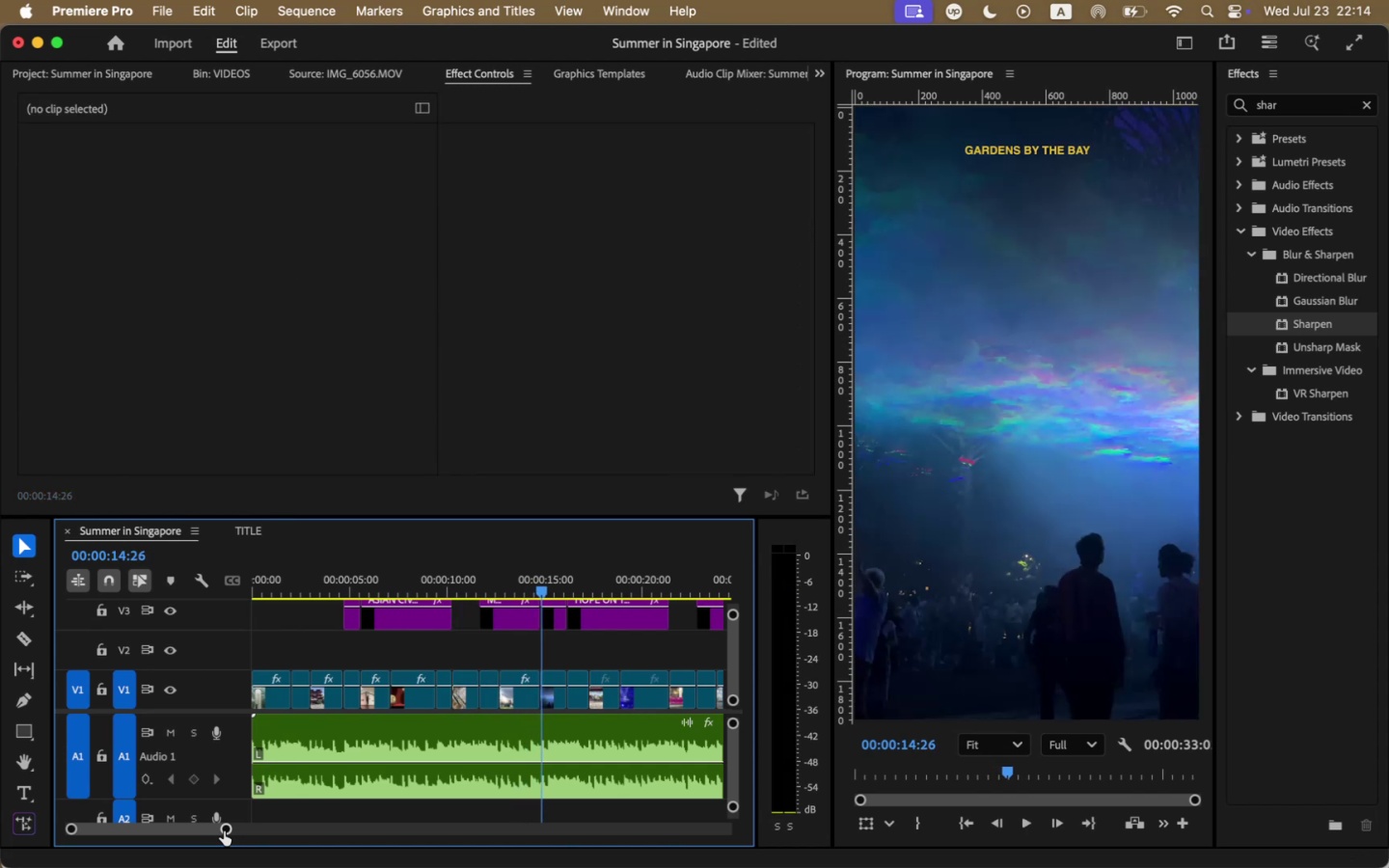 
key(Meta+Z)
 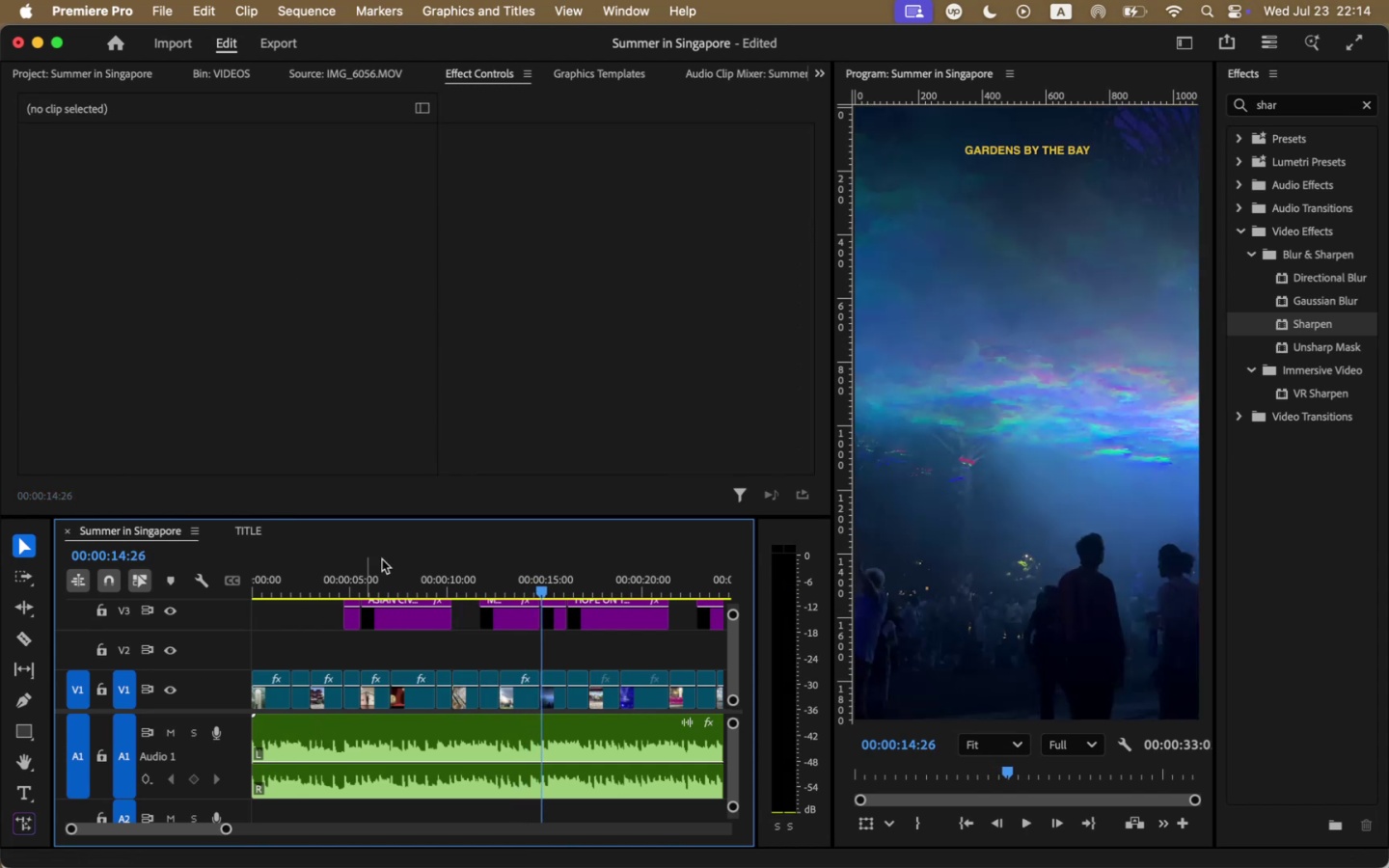 
left_click([427, 590])
 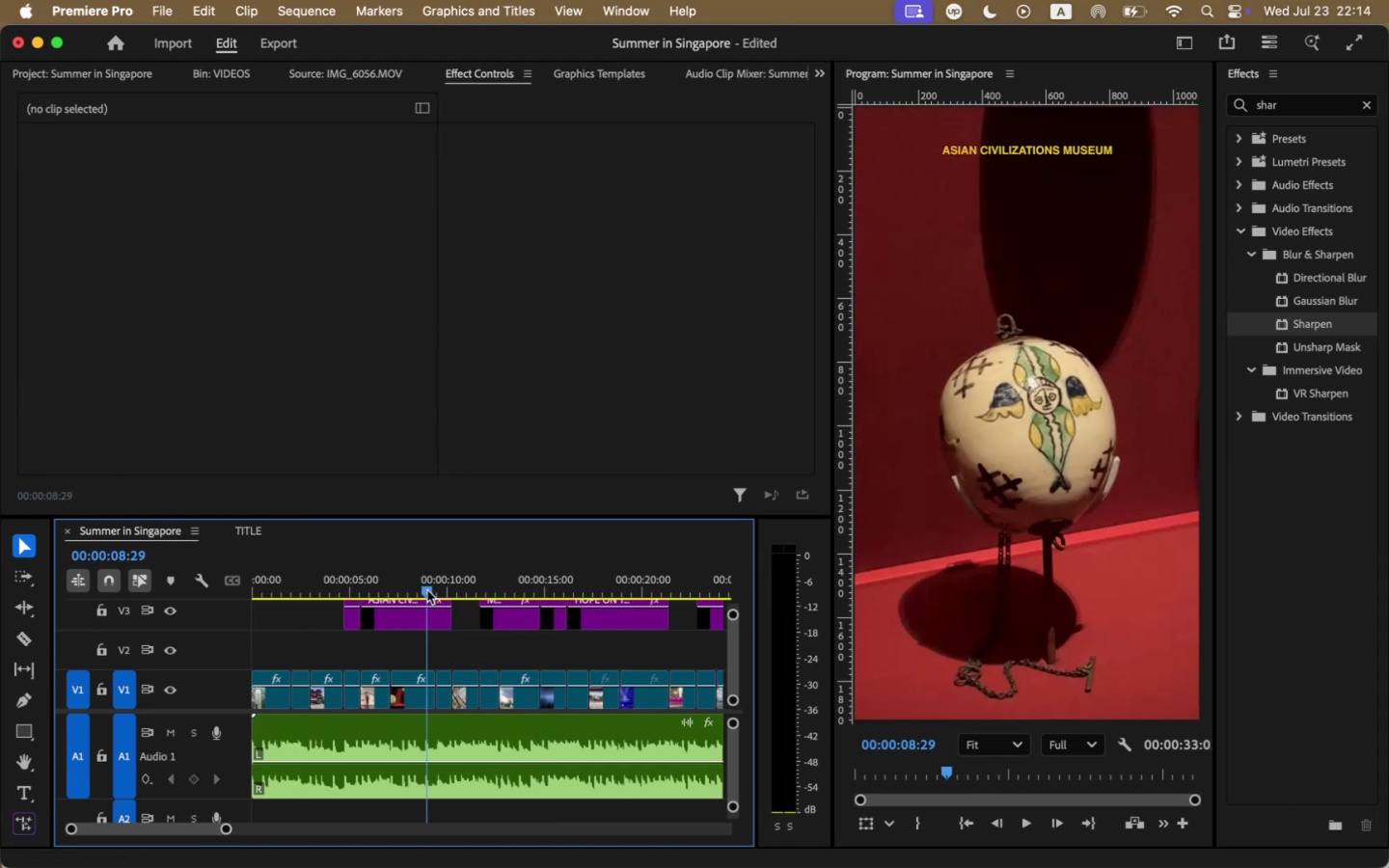 
key(Space)
 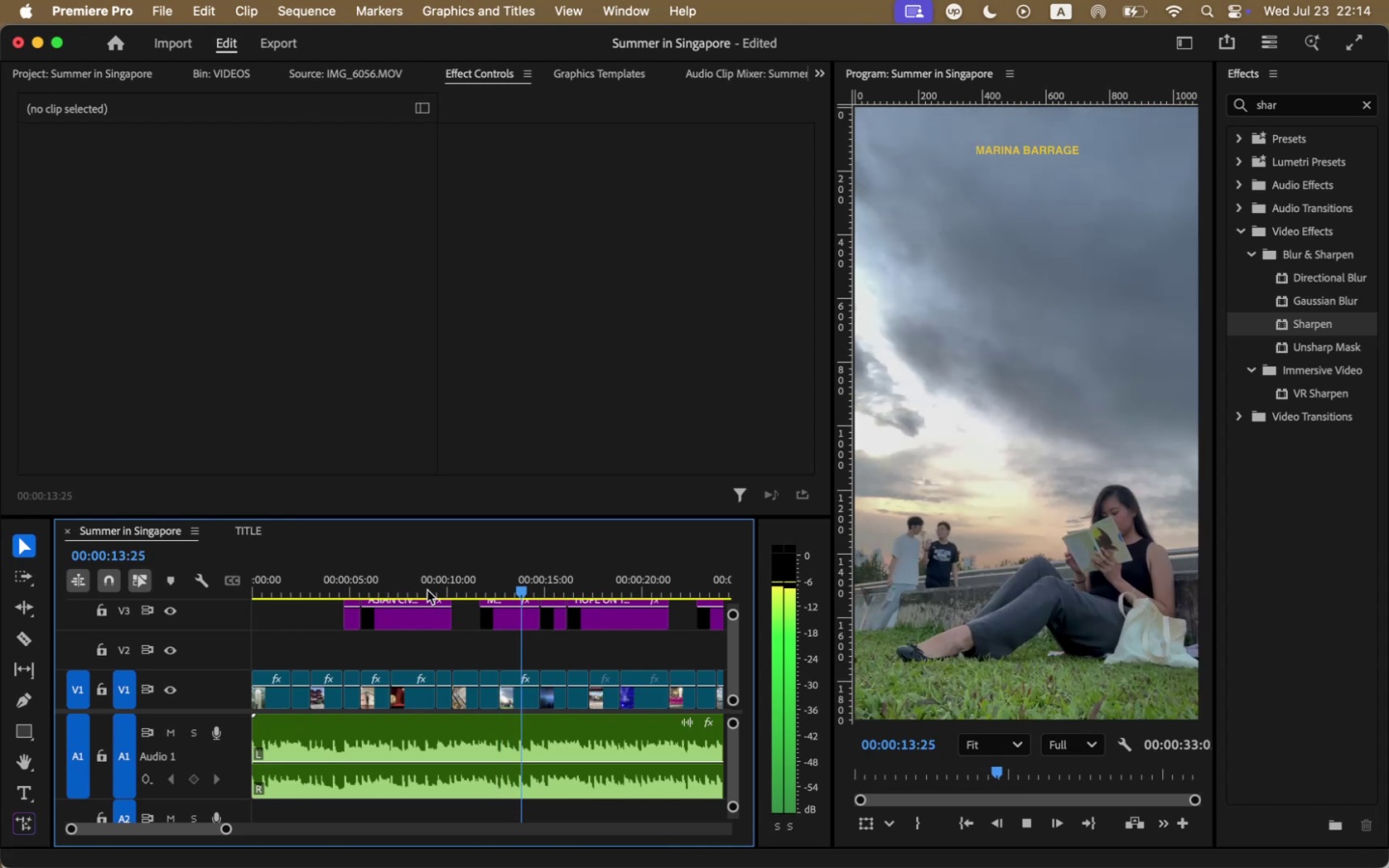 
wait(6.92)
 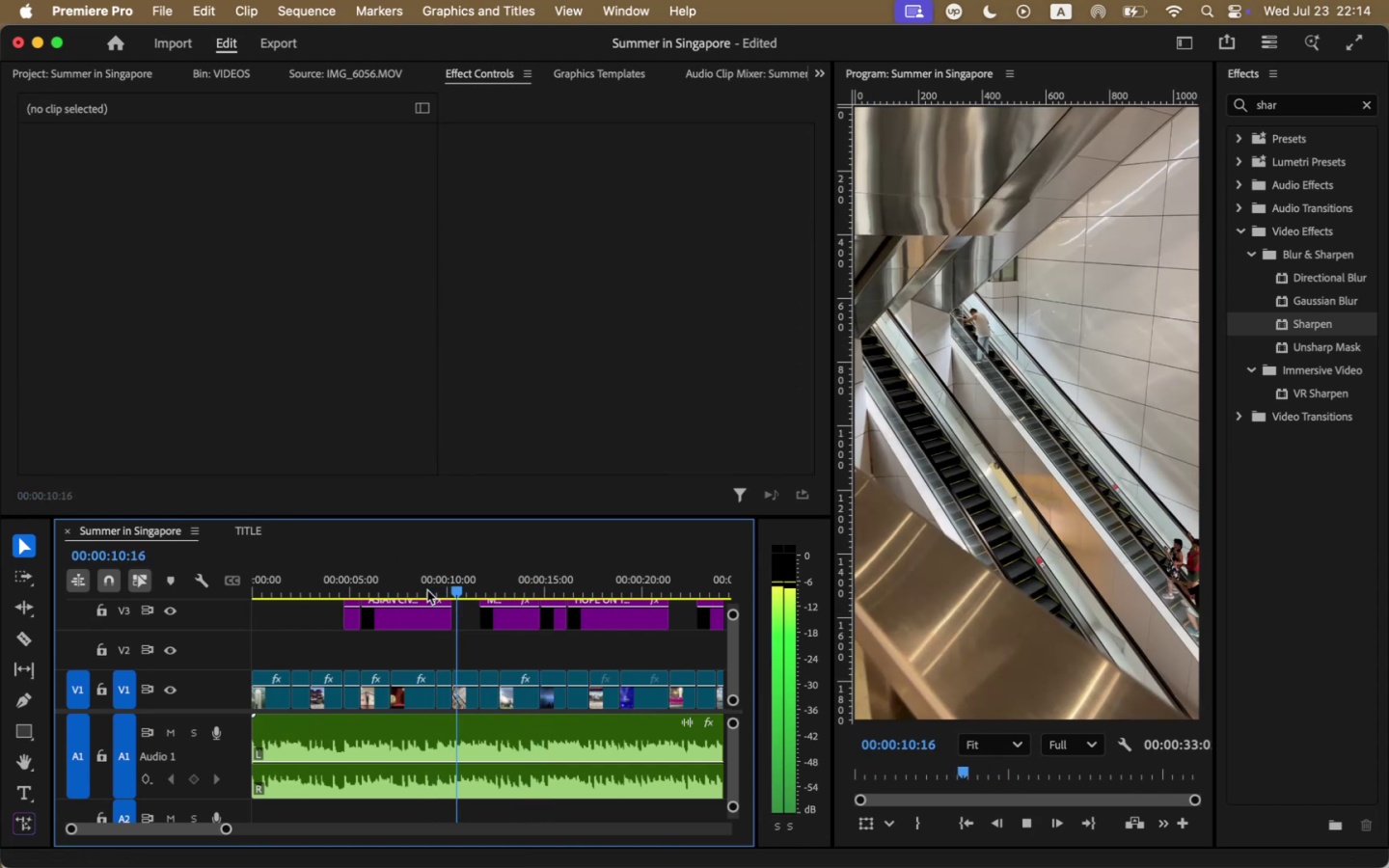 
key(Space)
 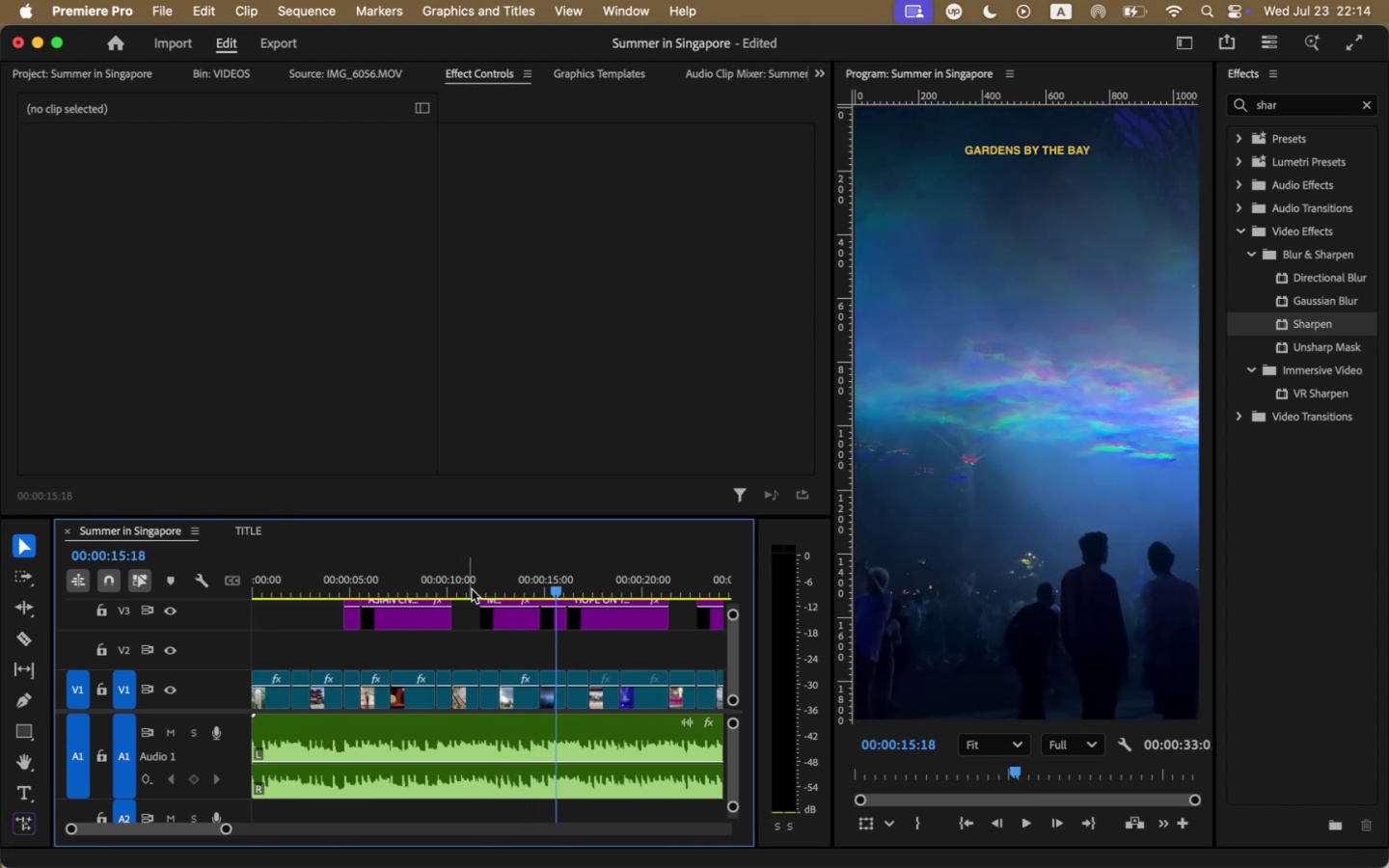 
key(Space)
 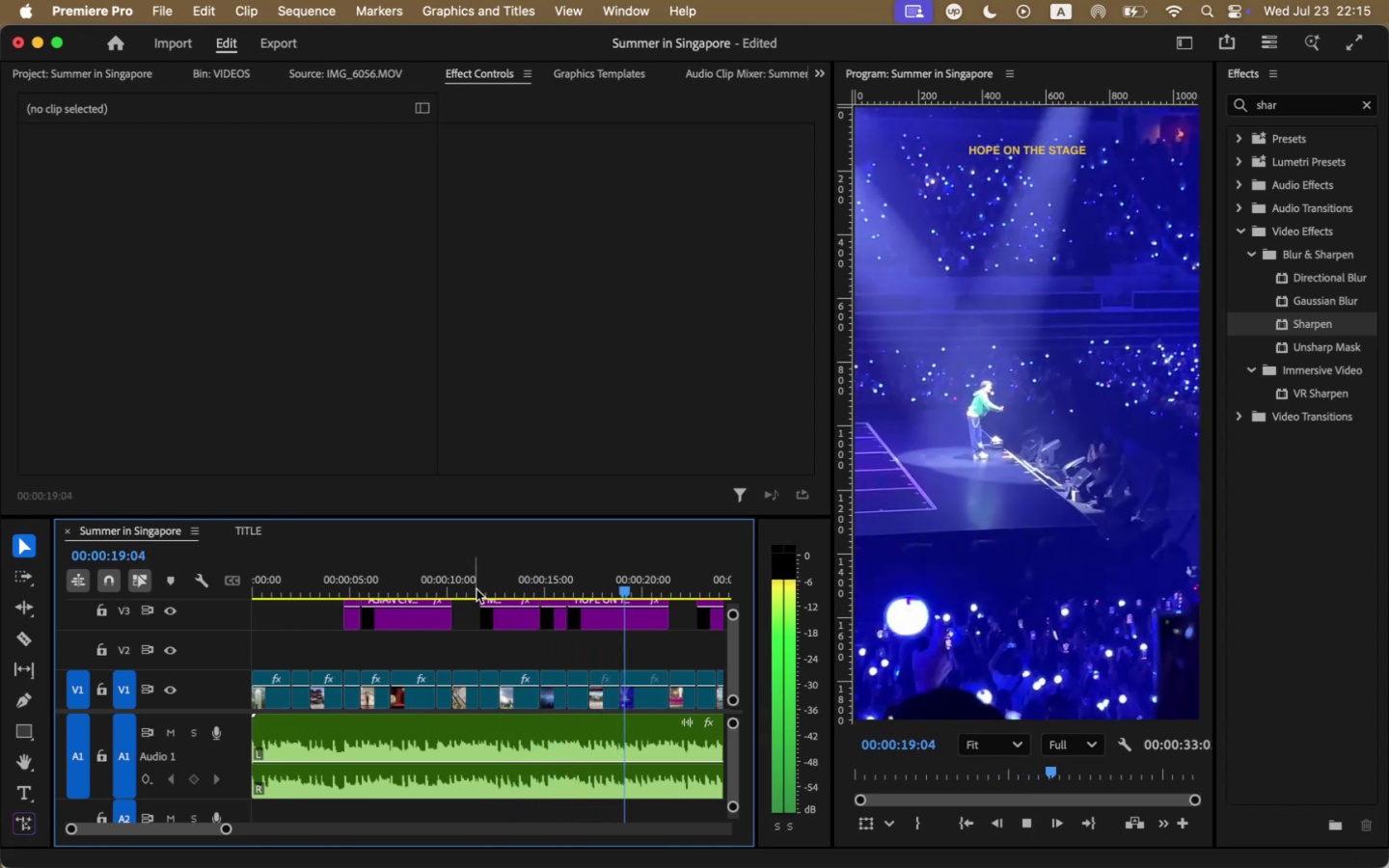 
wait(8.83)
 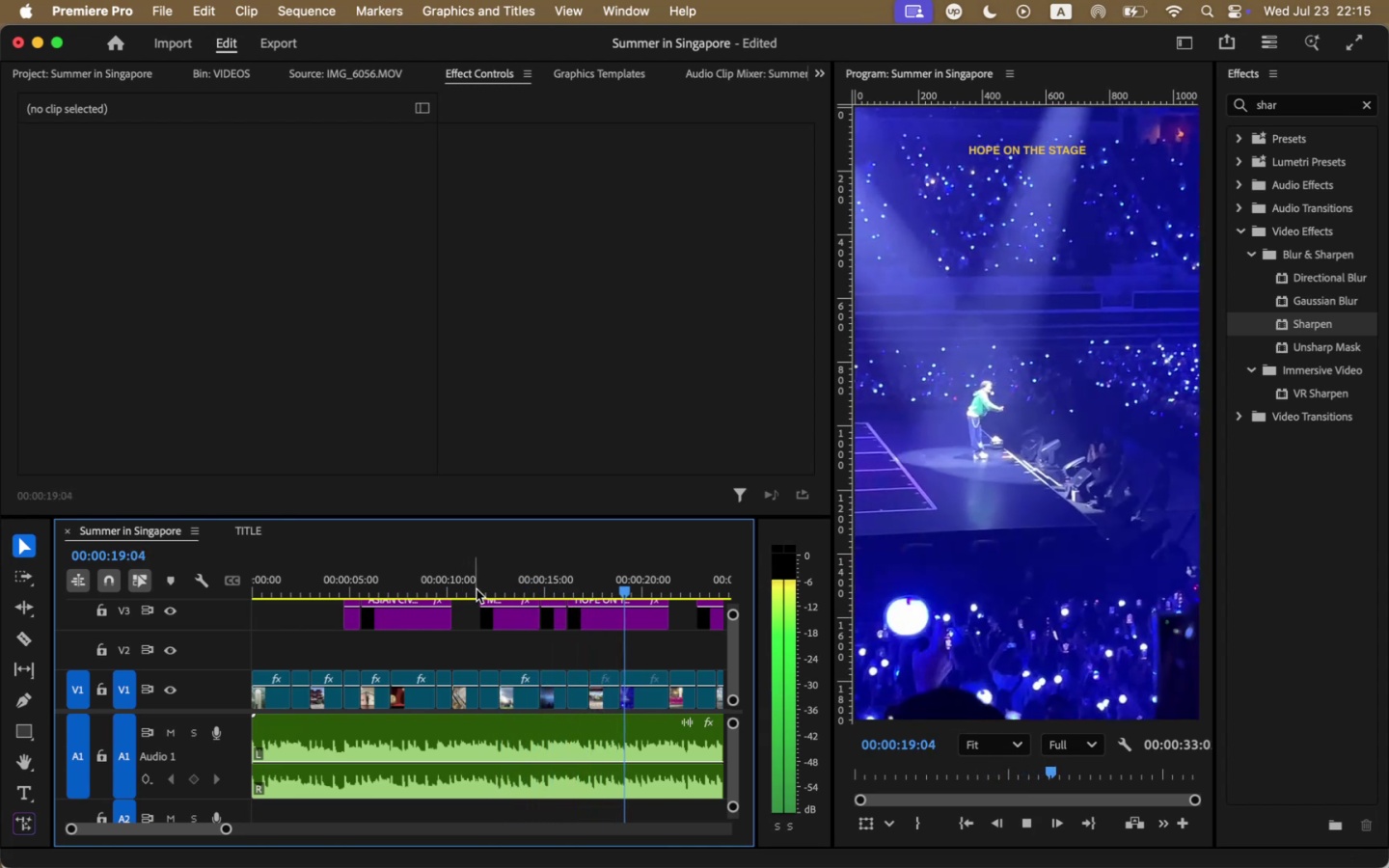 
key(Space)
 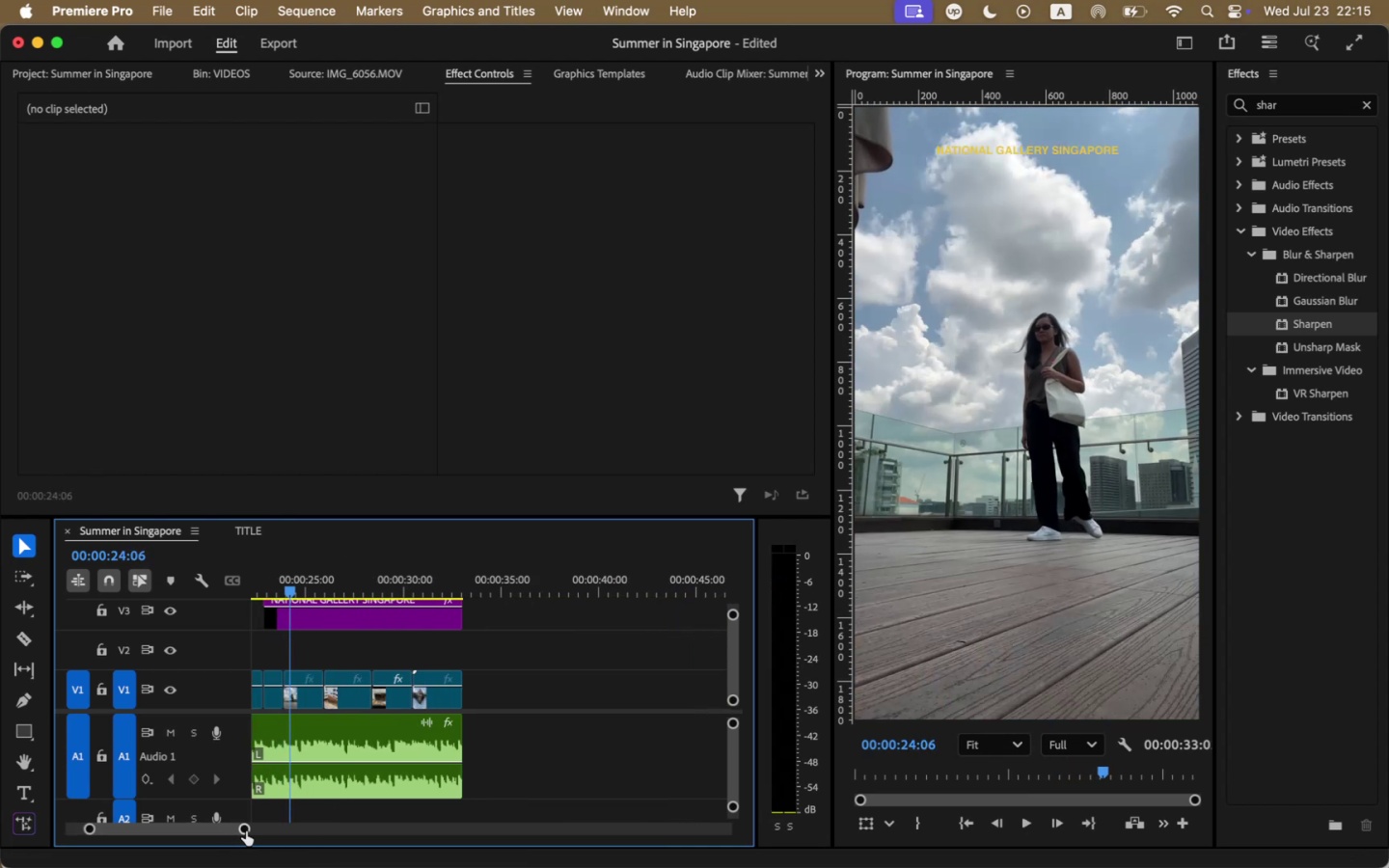 
left_click_drag(start_coordinate=[246, 831], to_coordinate=[261, 832])
 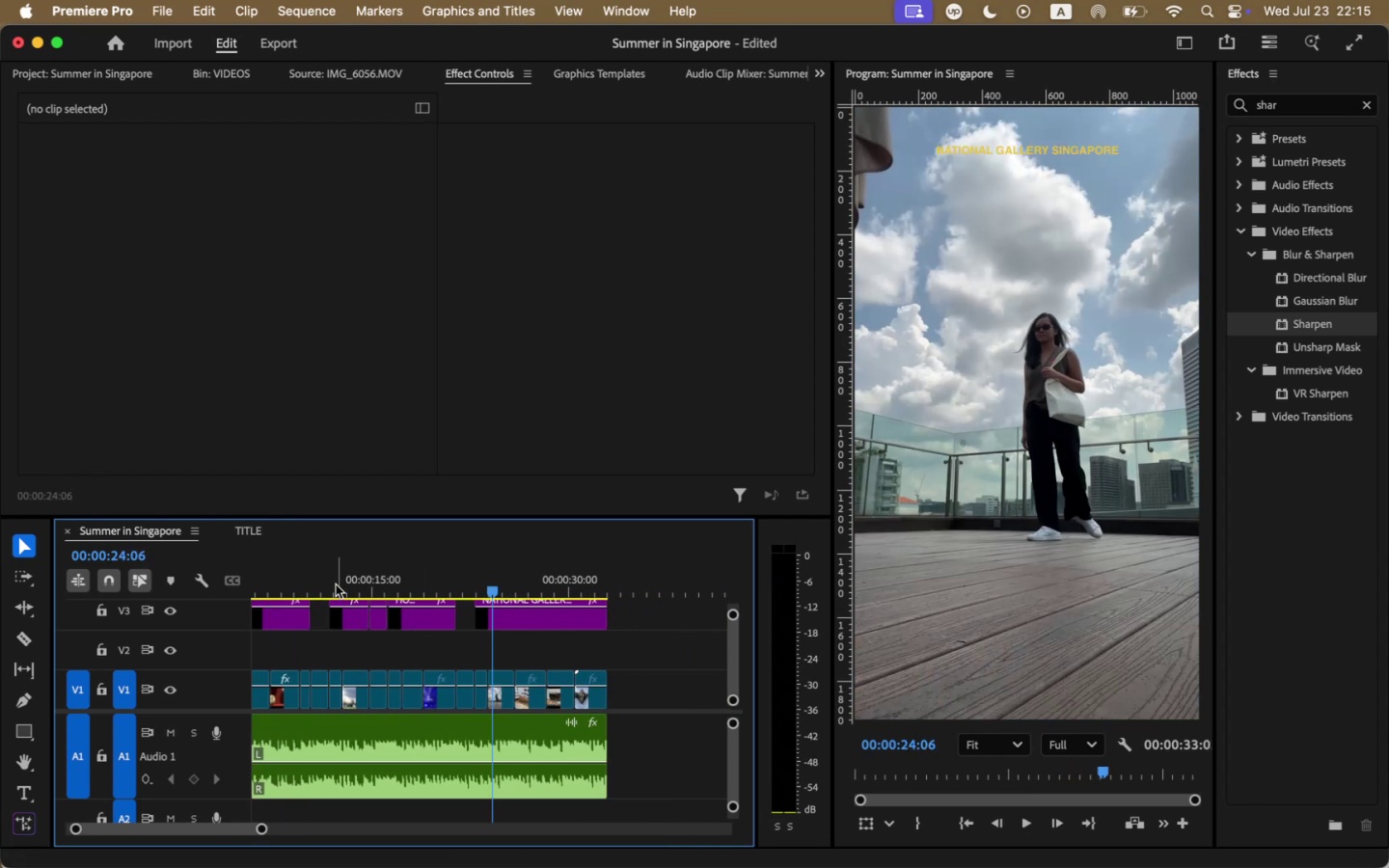 
left_click([326, 580])
 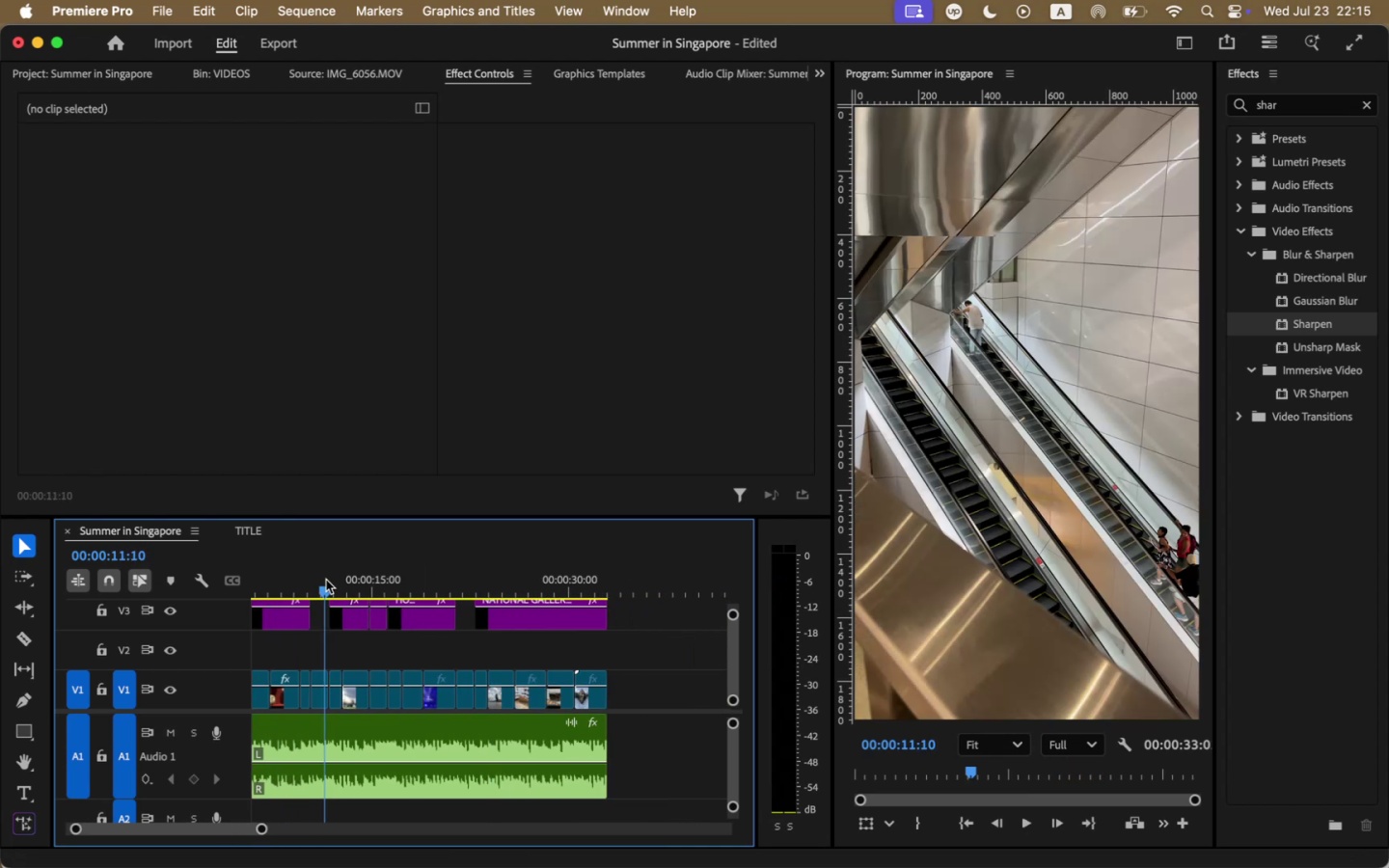 
key(Space)
 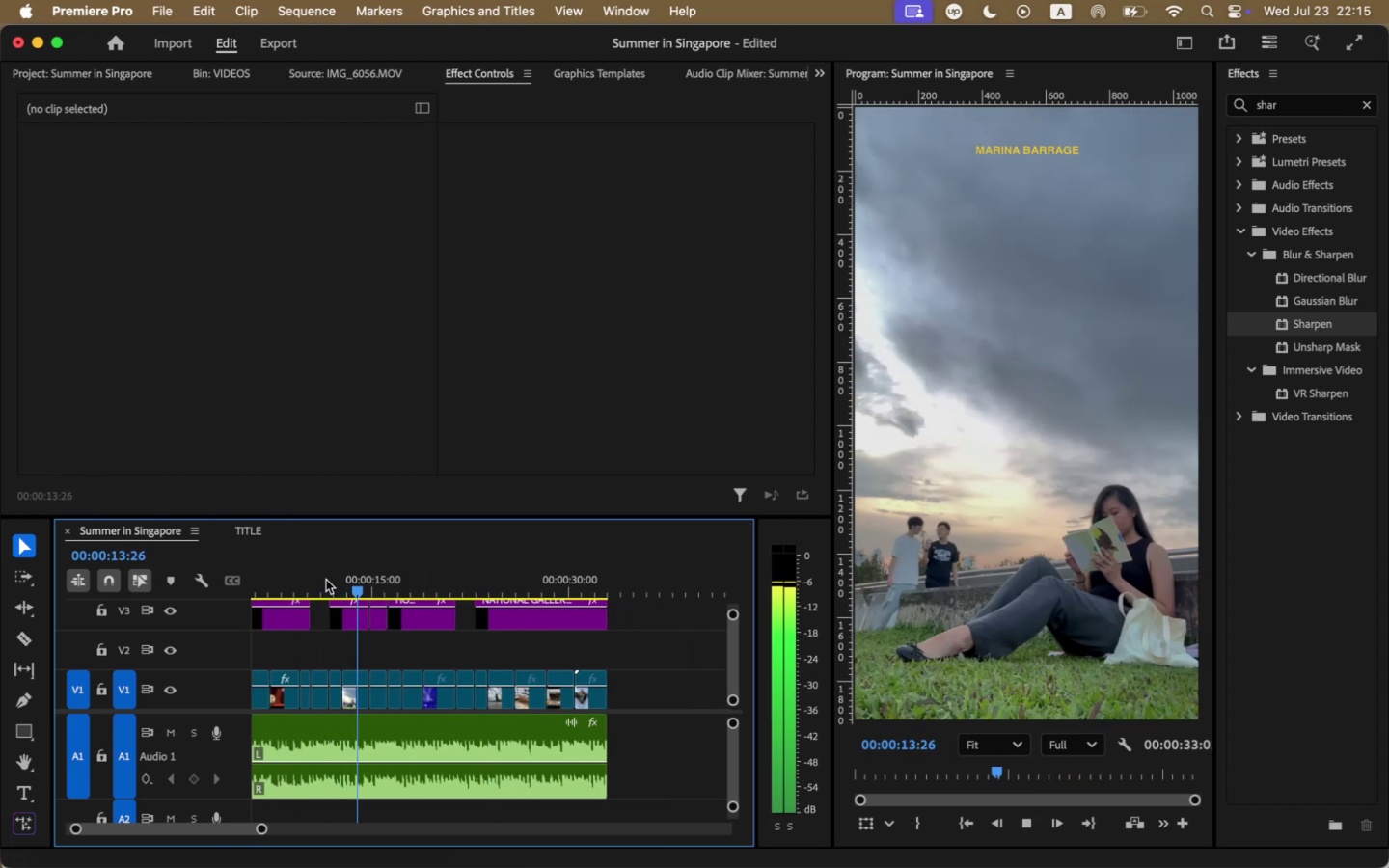 
key(Space)
 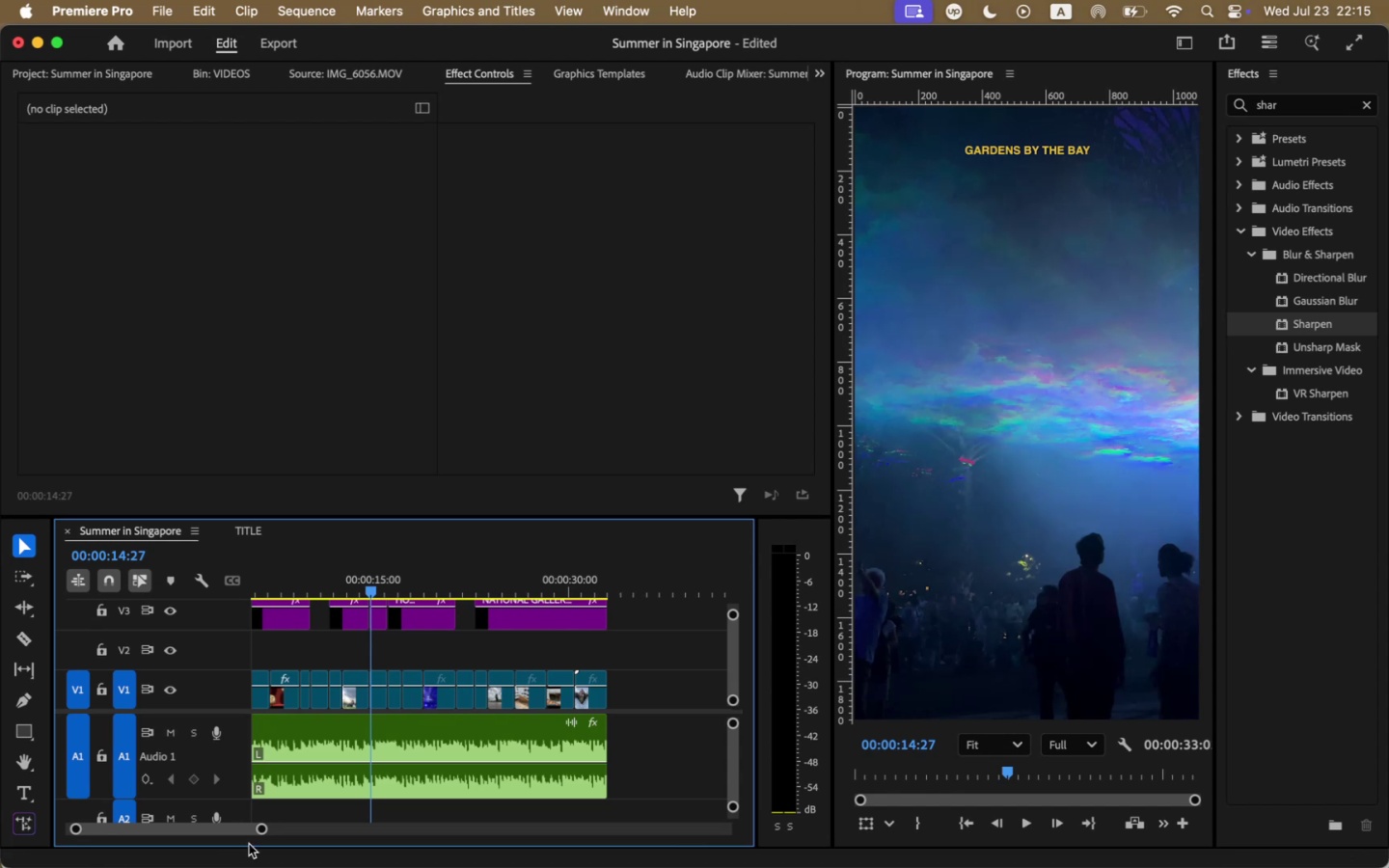 
left_click_drag(start_coordinate=[262, 832], to_coordinate=[210, 837])
 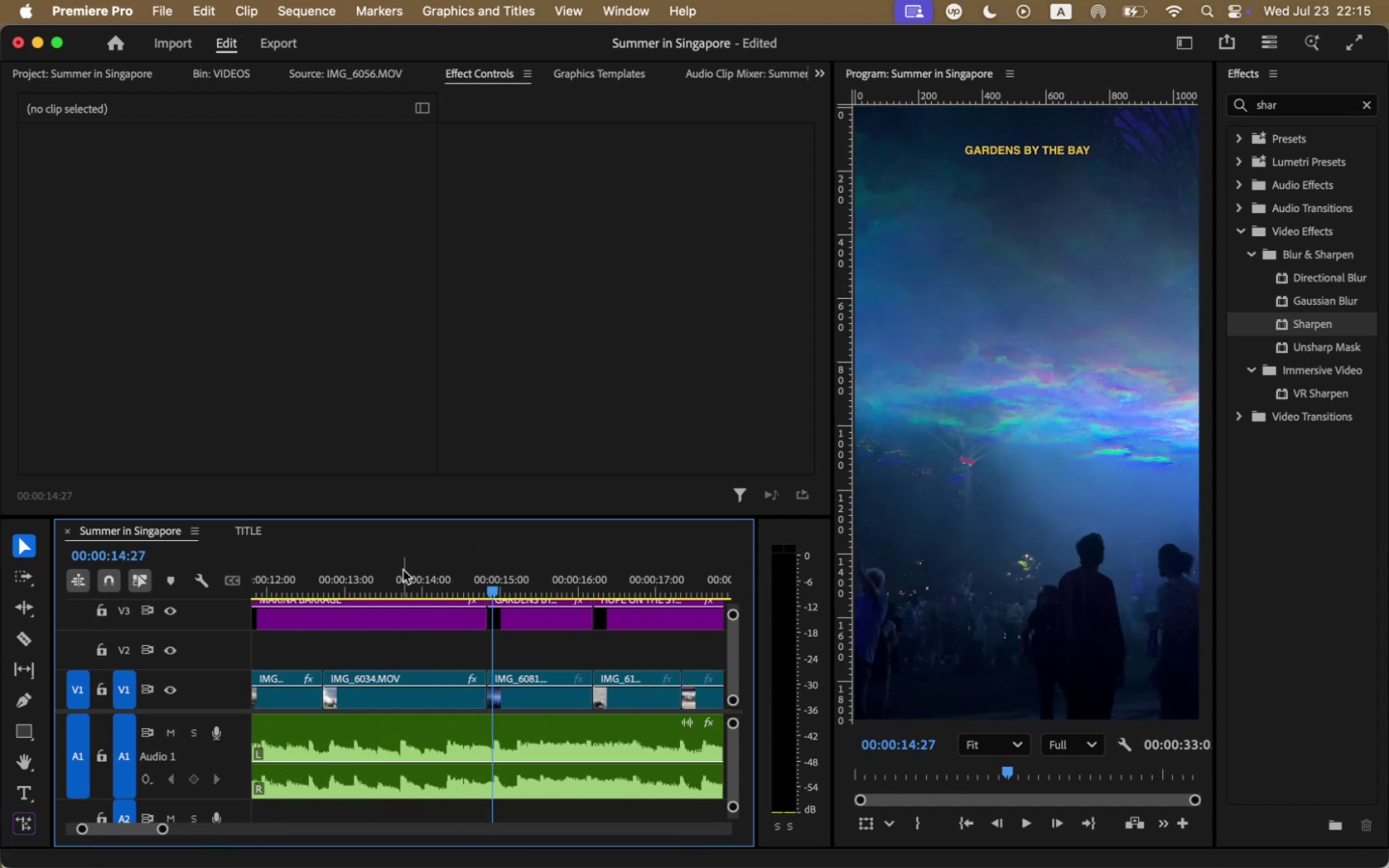 
key(Space)
 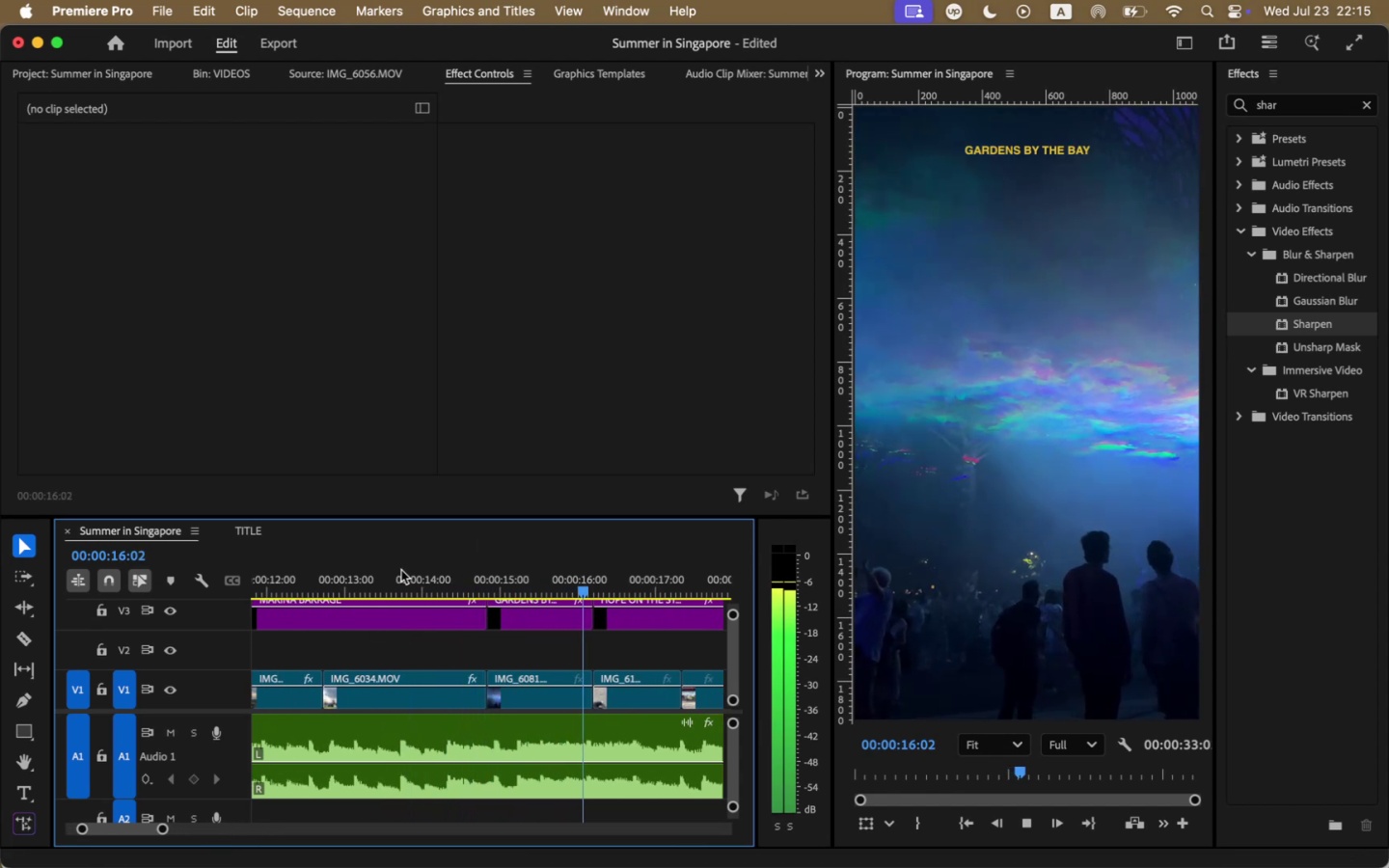 
key(Space)
 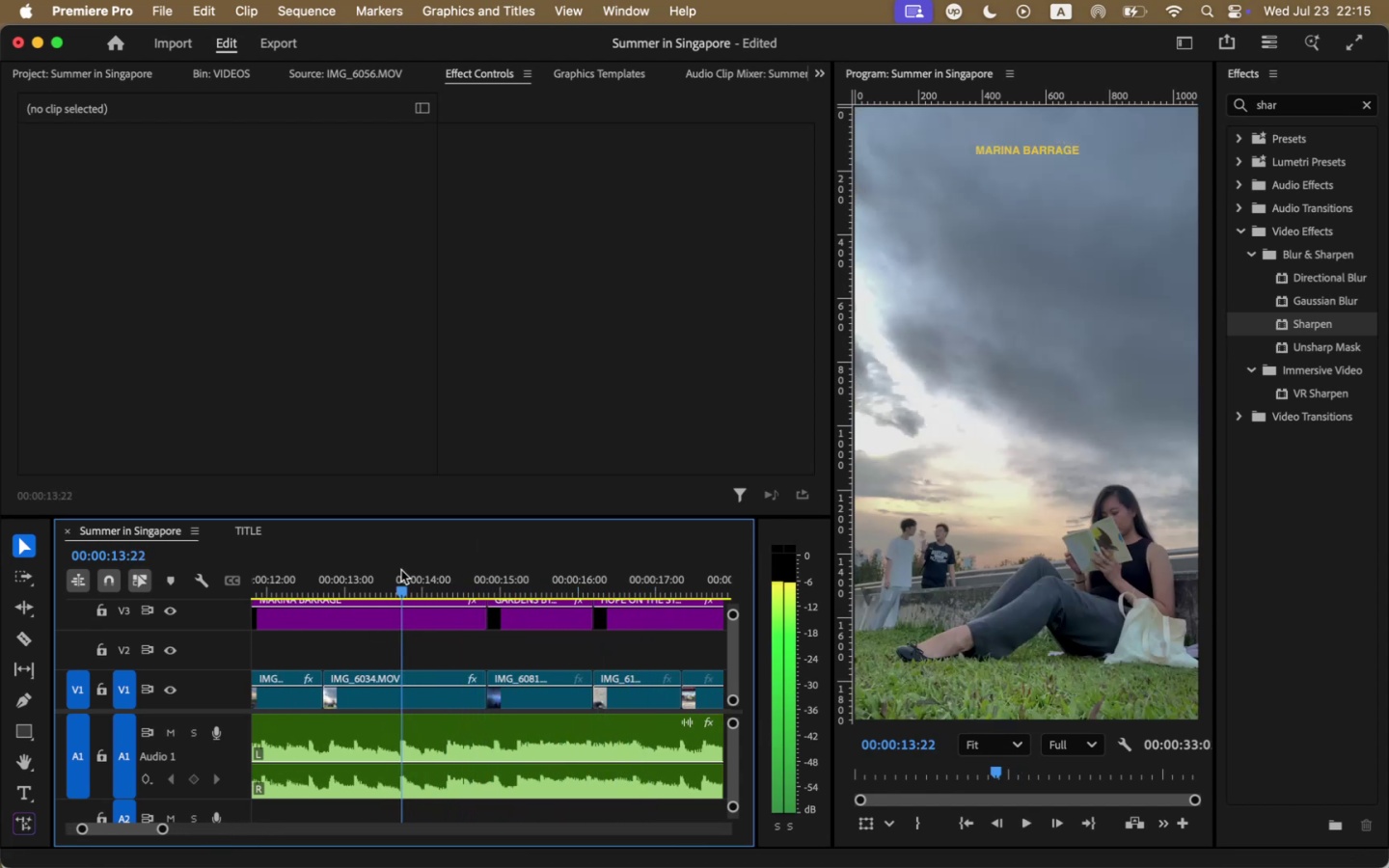 
key(Space)
 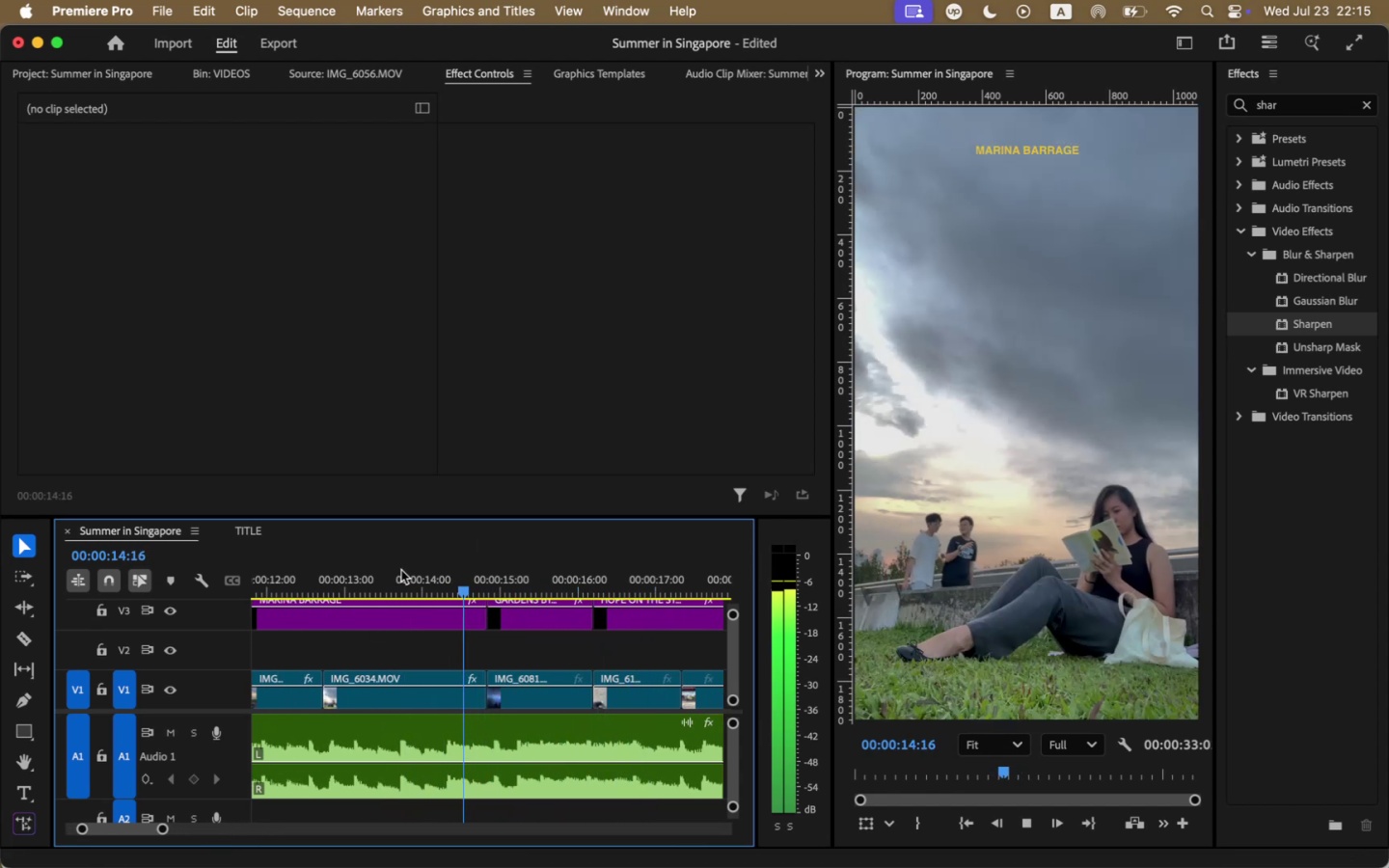 
key(Space)
 